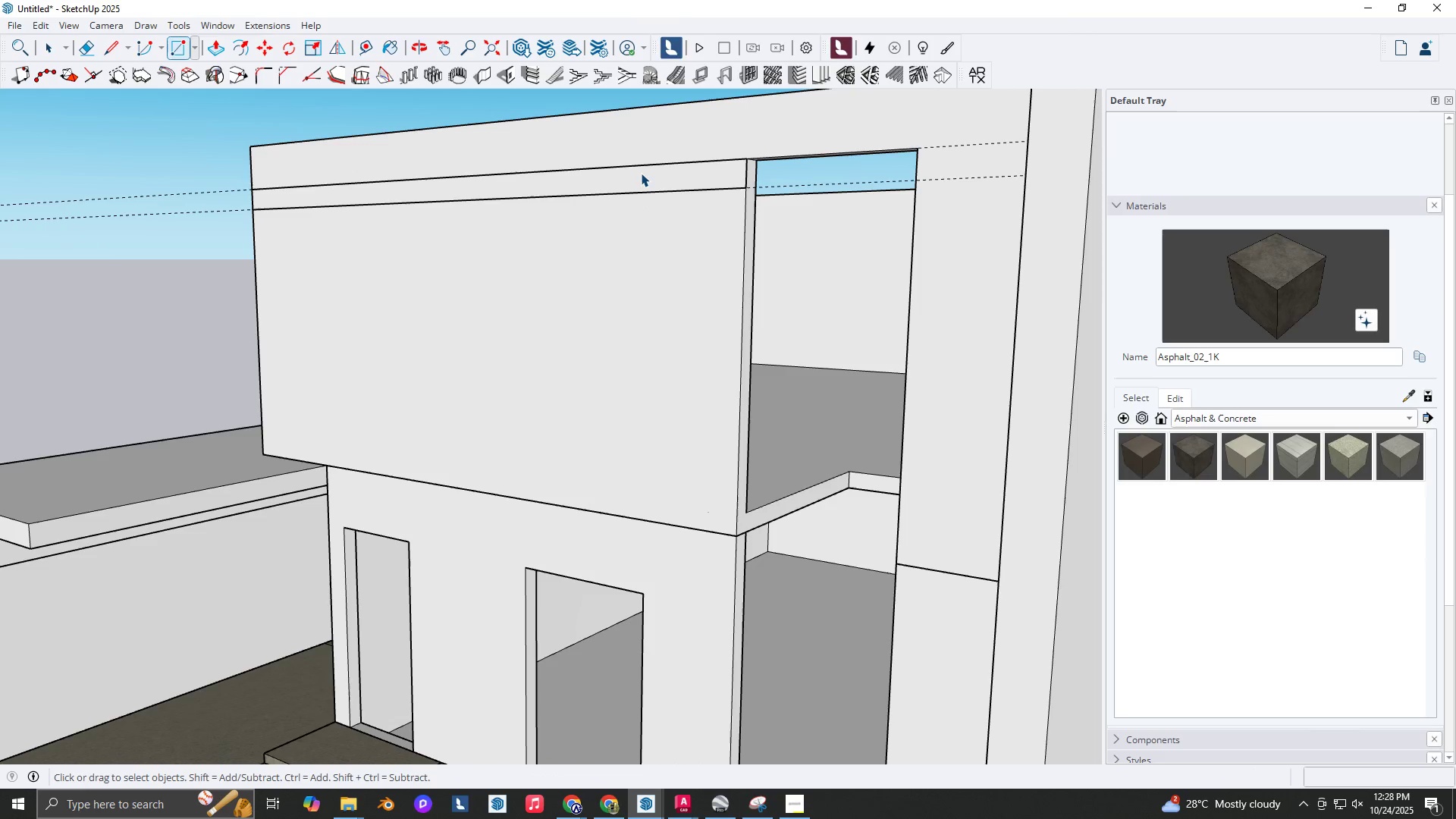 
double_click([641, 173])
 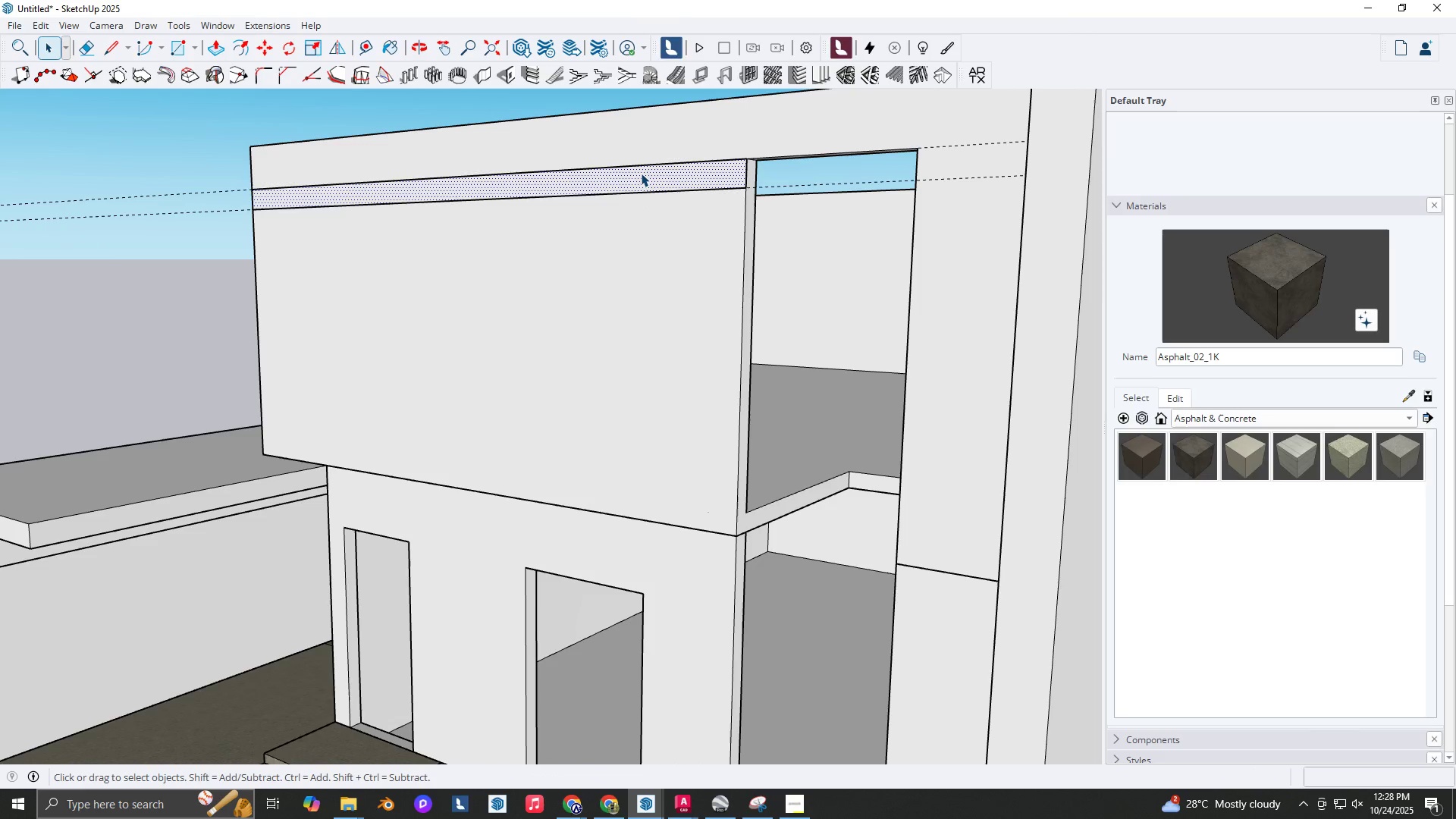 
triple_click([641, 173])
 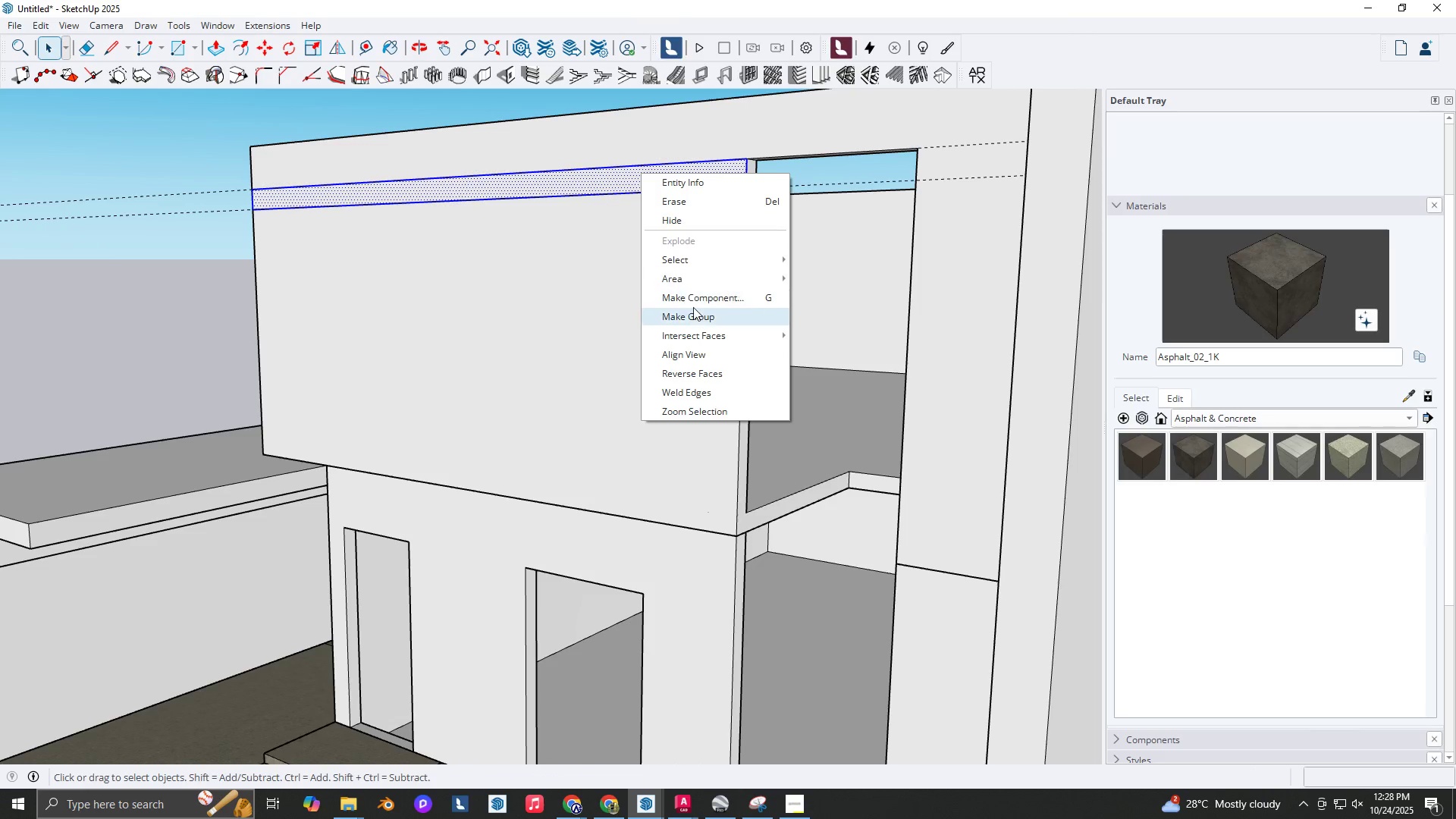 
left_click([693, 307])
 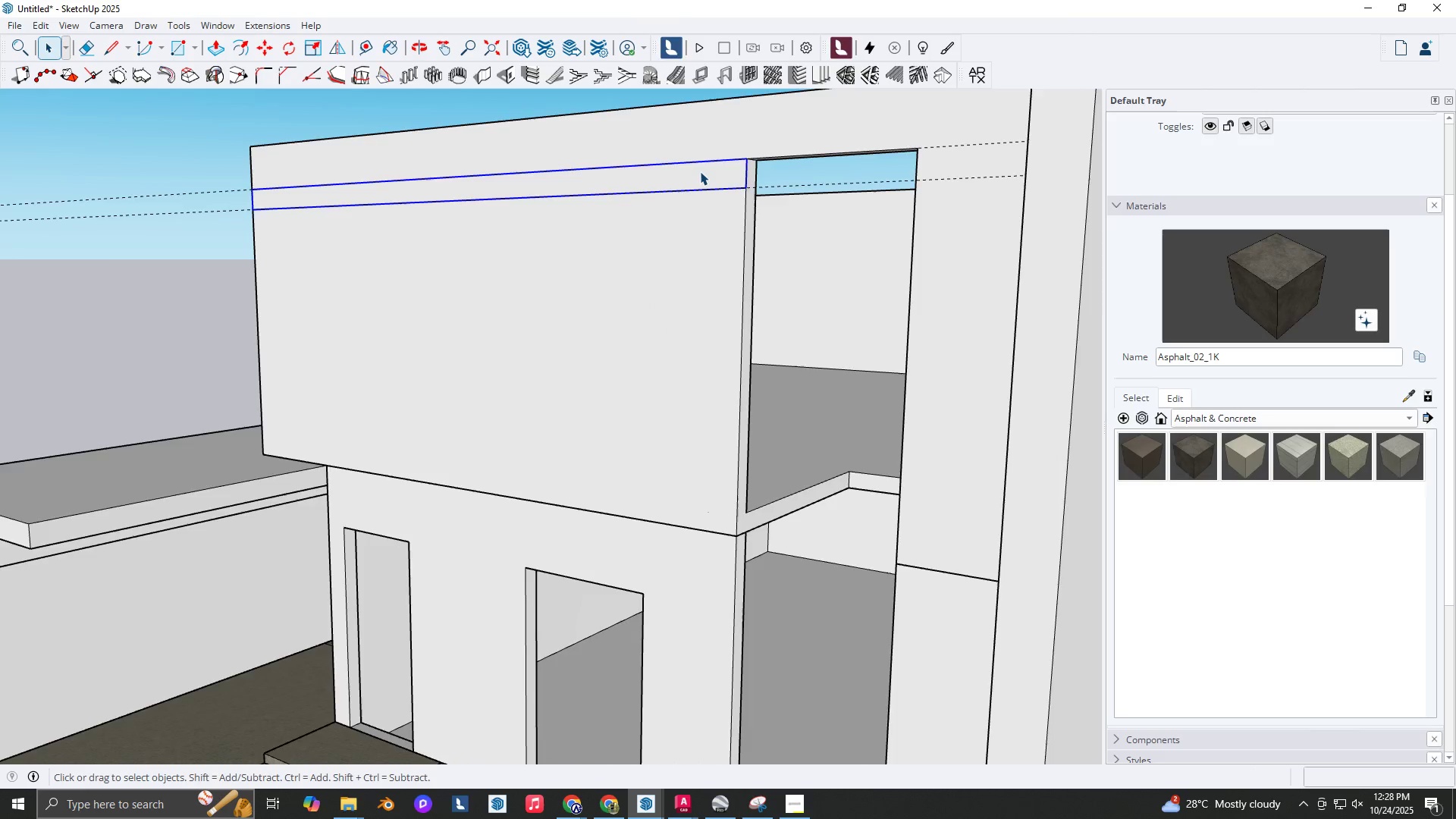 
double_click([700, 171])
 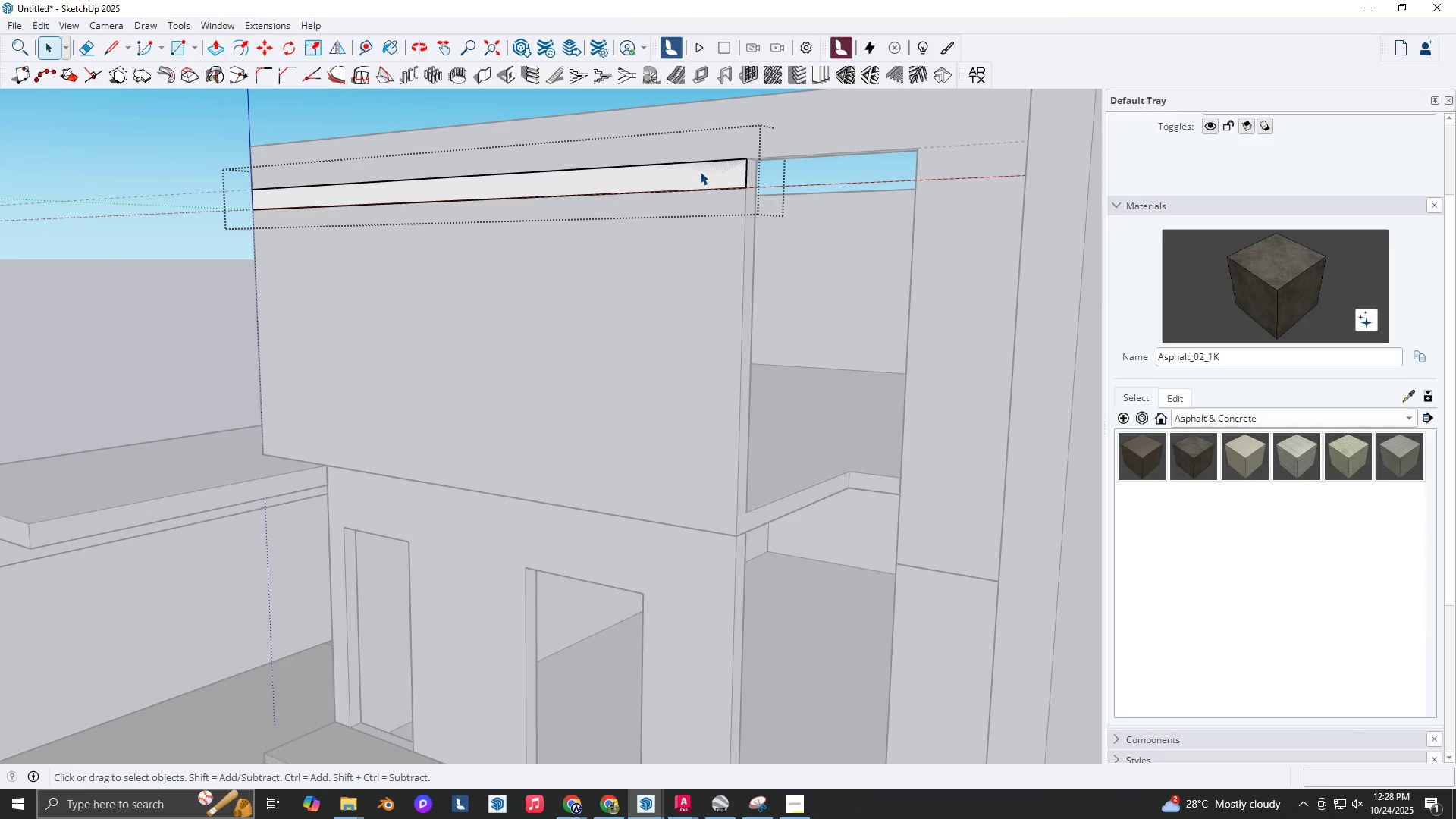 
key(P)
 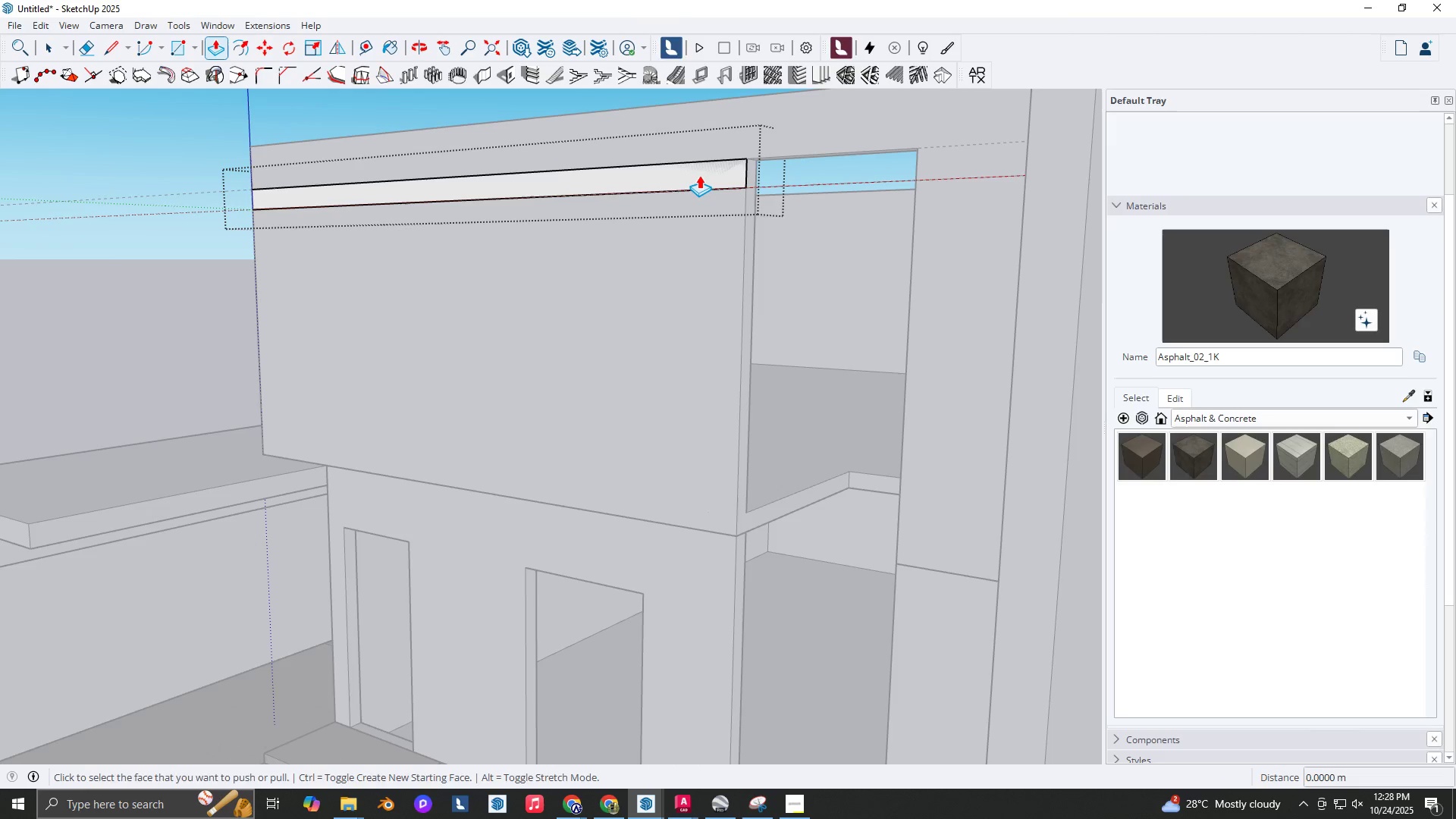 
left_click([699, 175])
 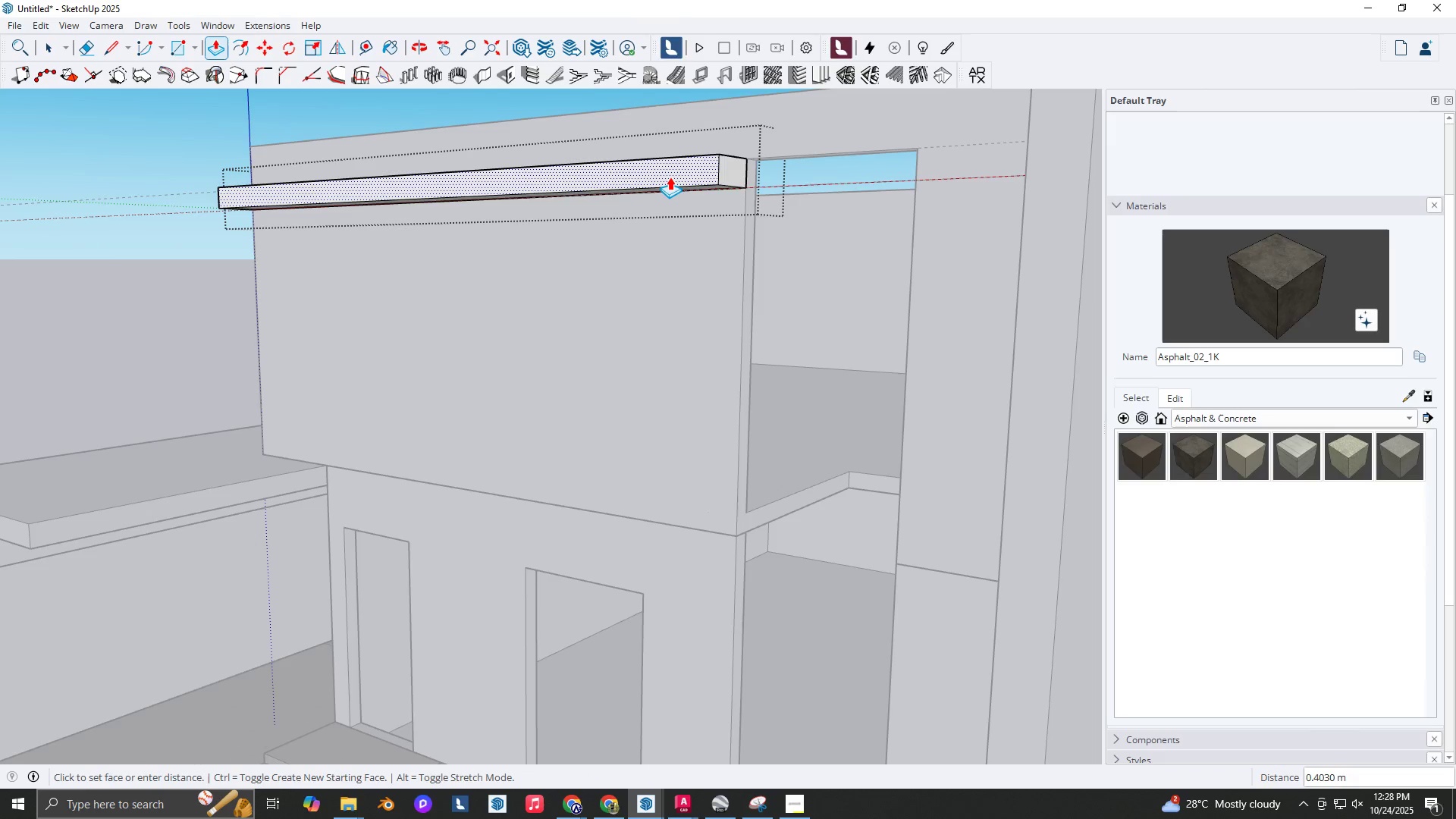 
key(Numpad1)
 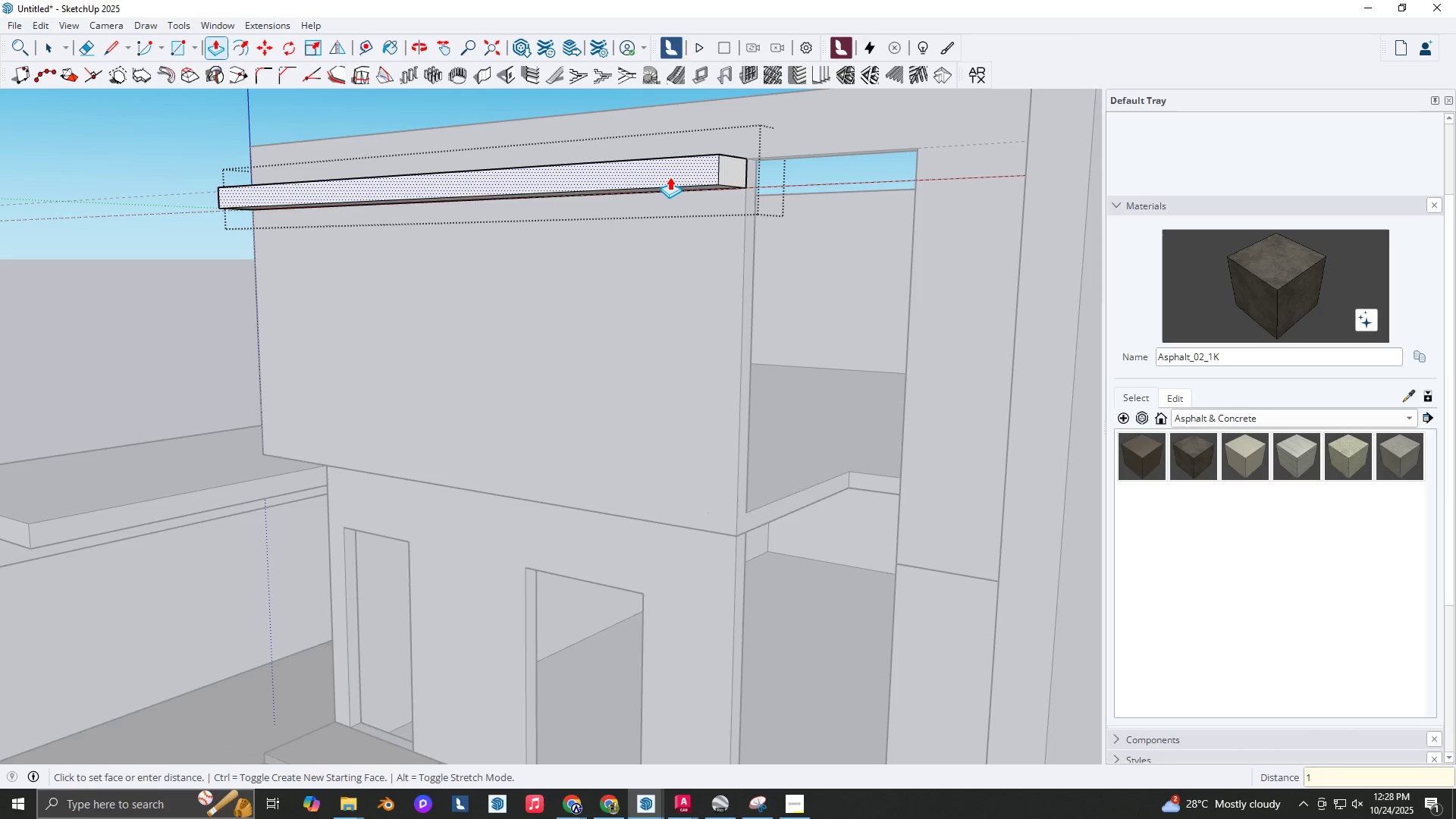 
key(NumpadDecimal)
 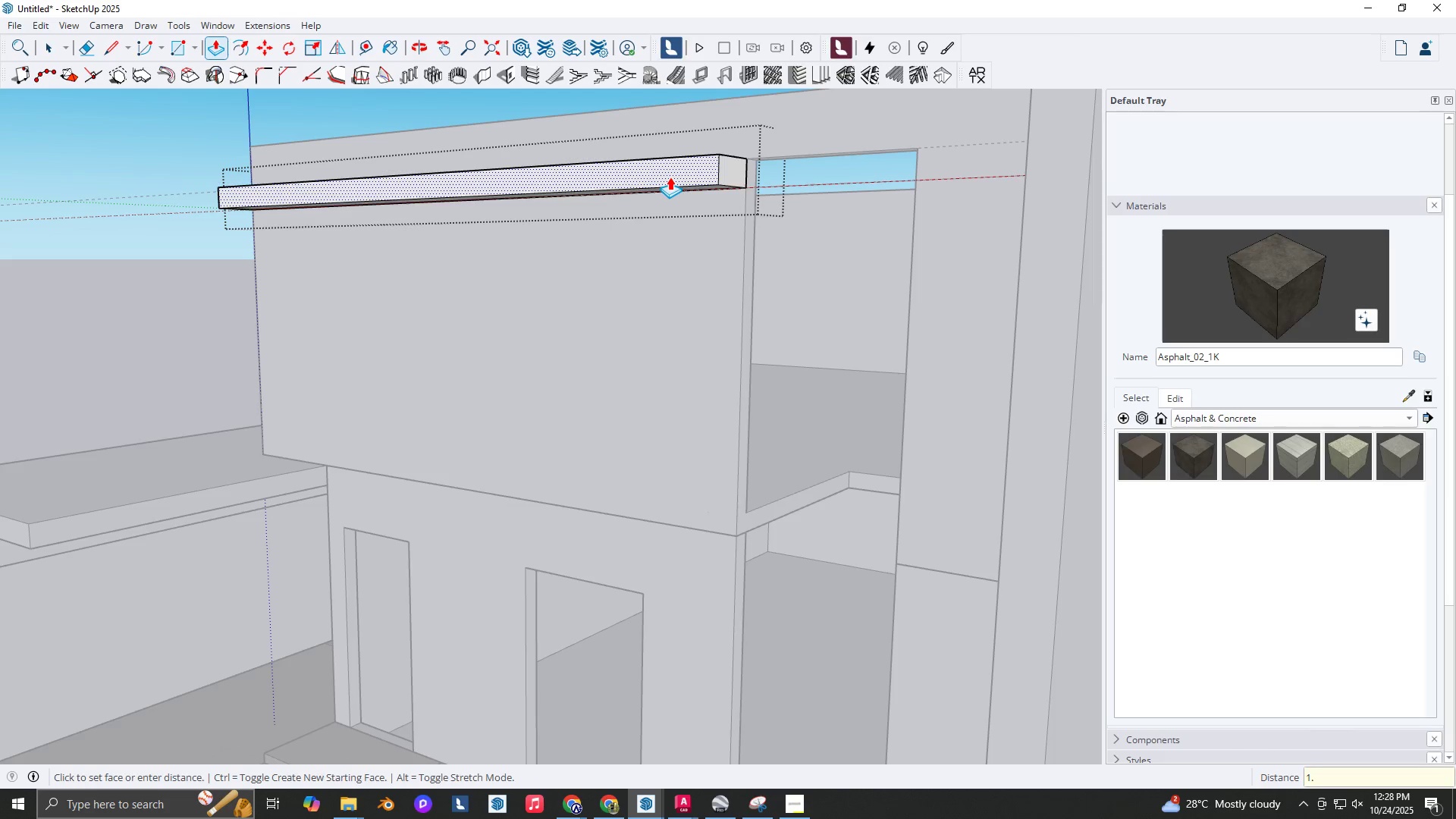 
key(Numpad2)
 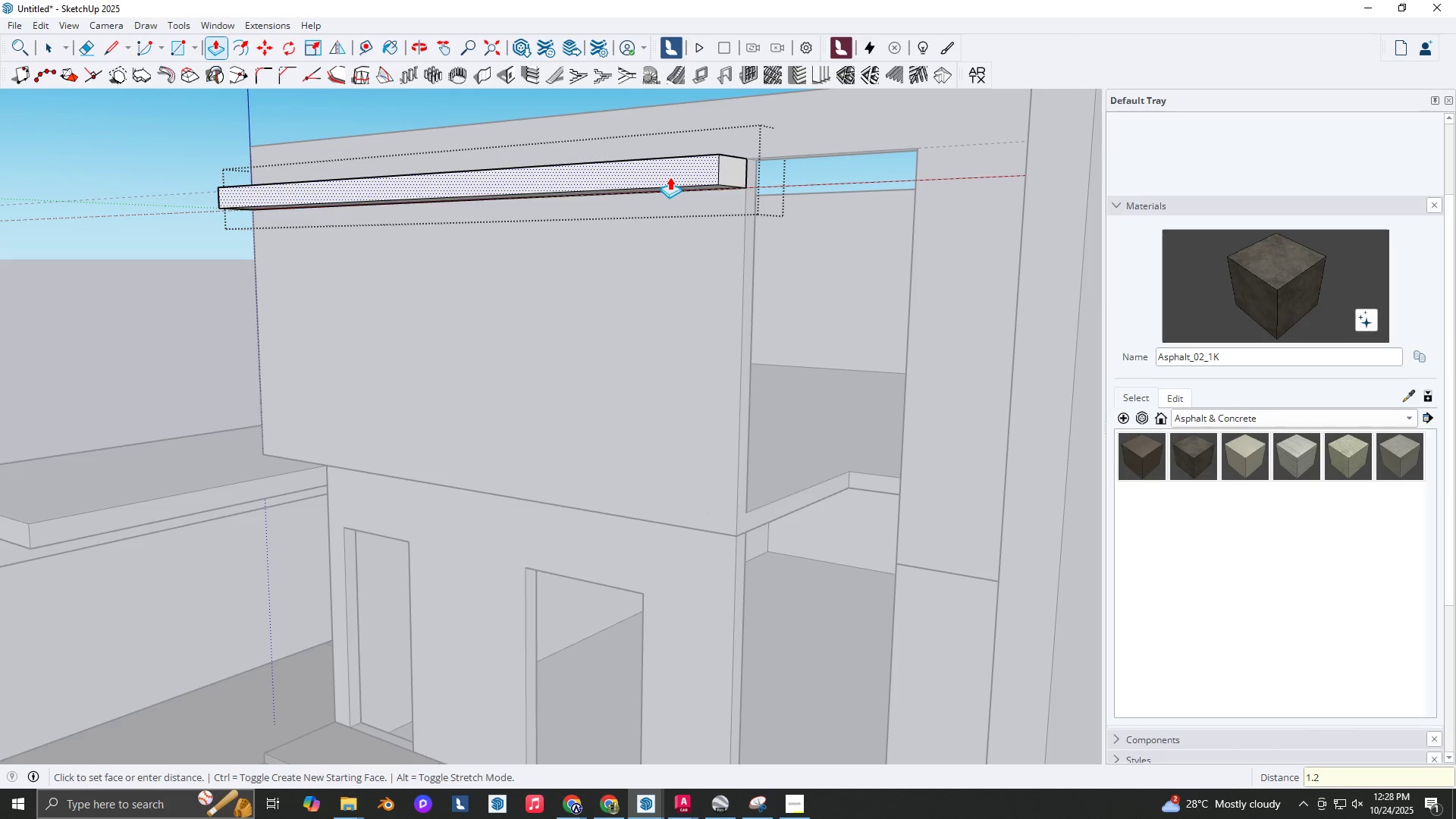 
key(NumpadEnter)
 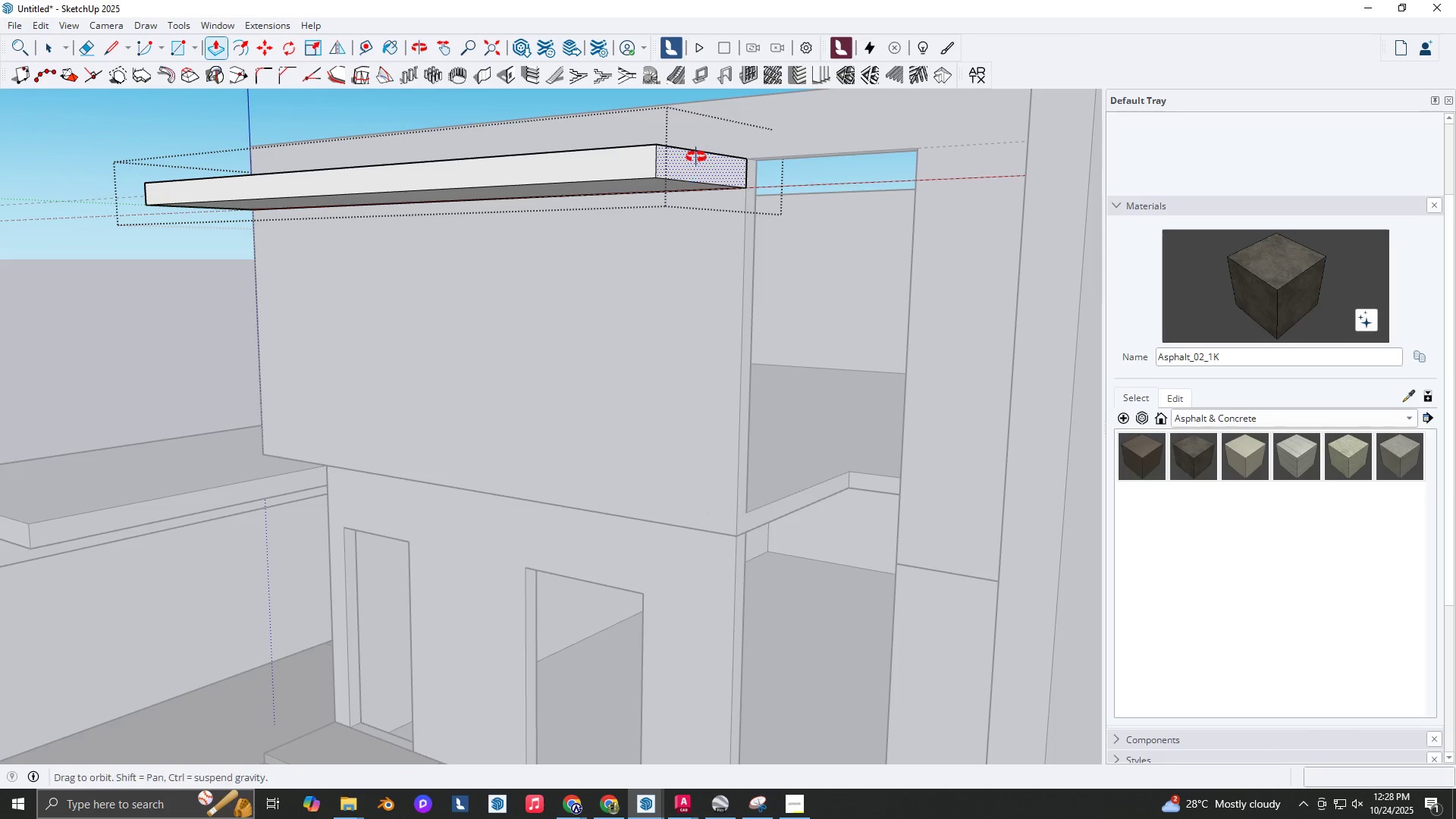 
scroll: coordinate [715, 139], scroll_direction: up, amount: 1.0
 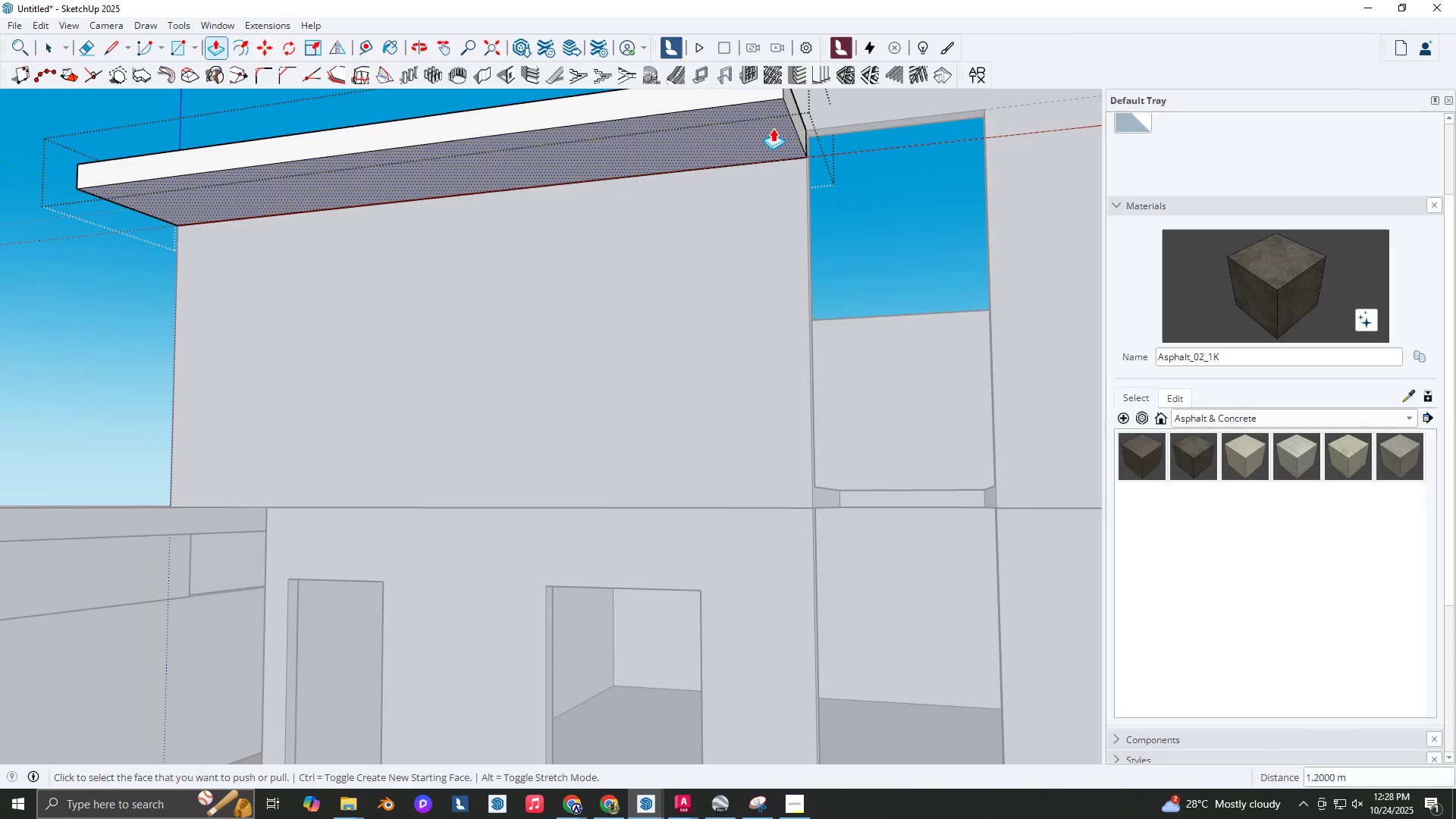 
key(Space)
 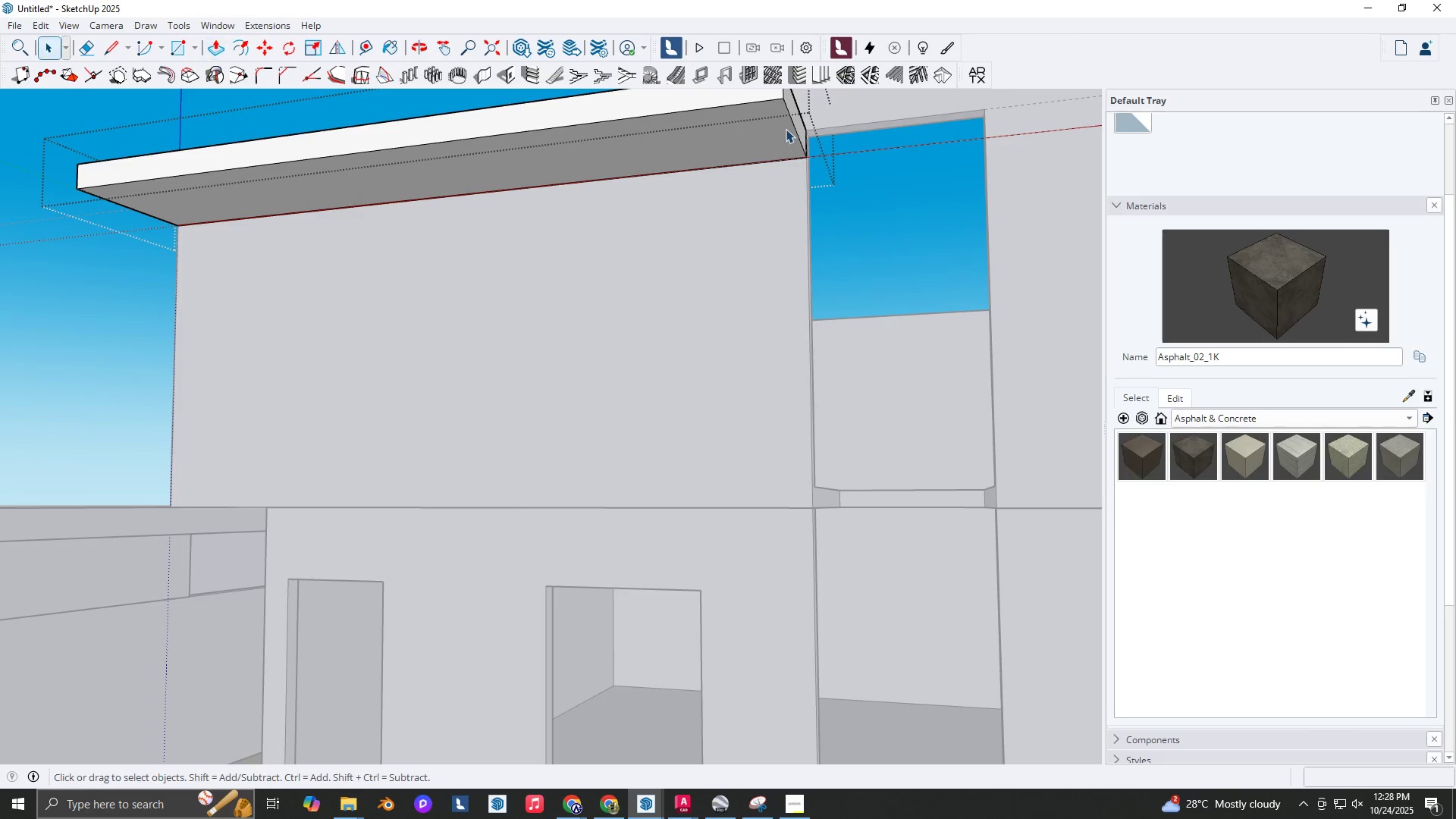 
key(Backquote)
 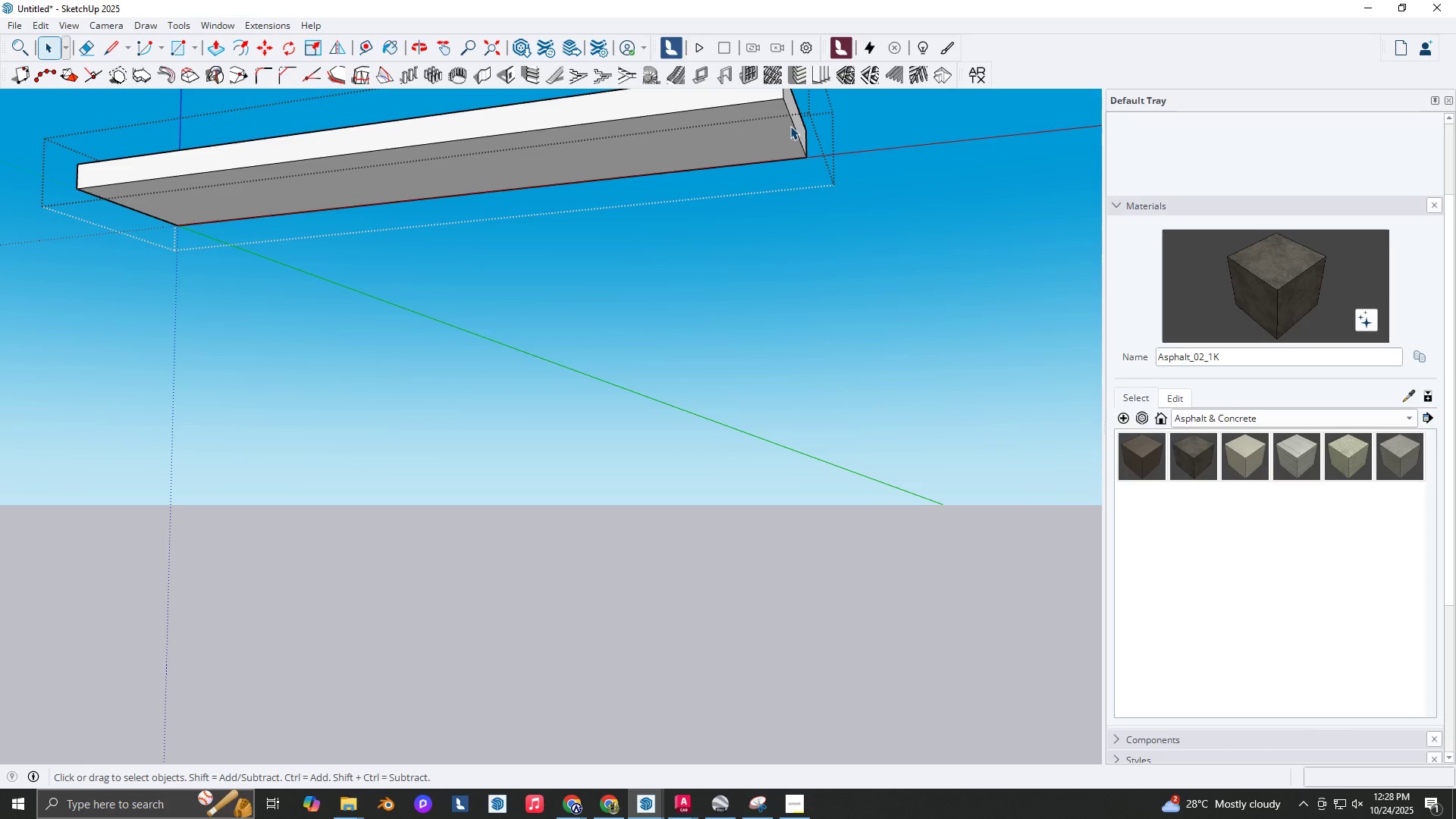 
left_click([790, 126])
 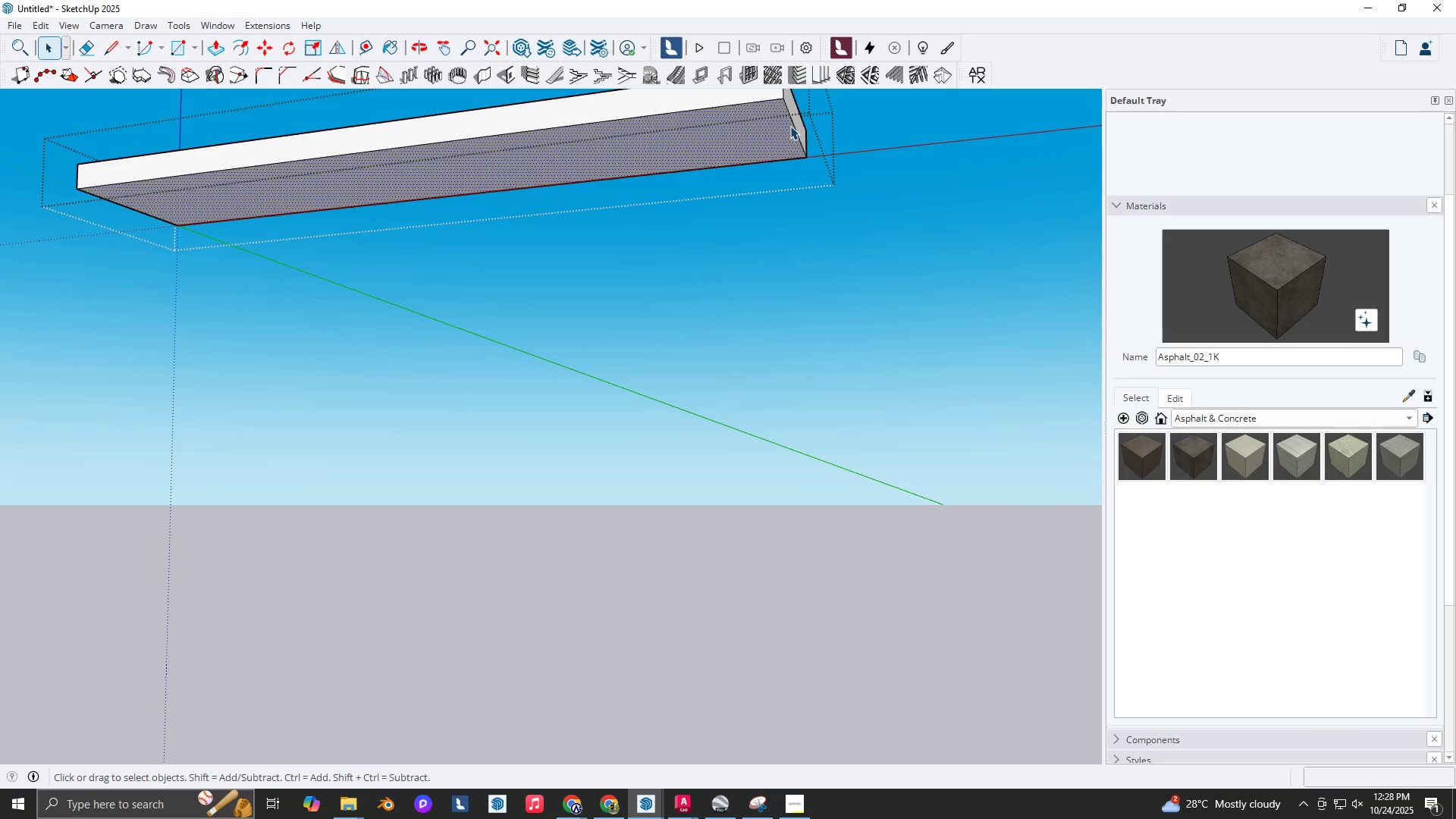 
key(Shift+ShiftLeft)
 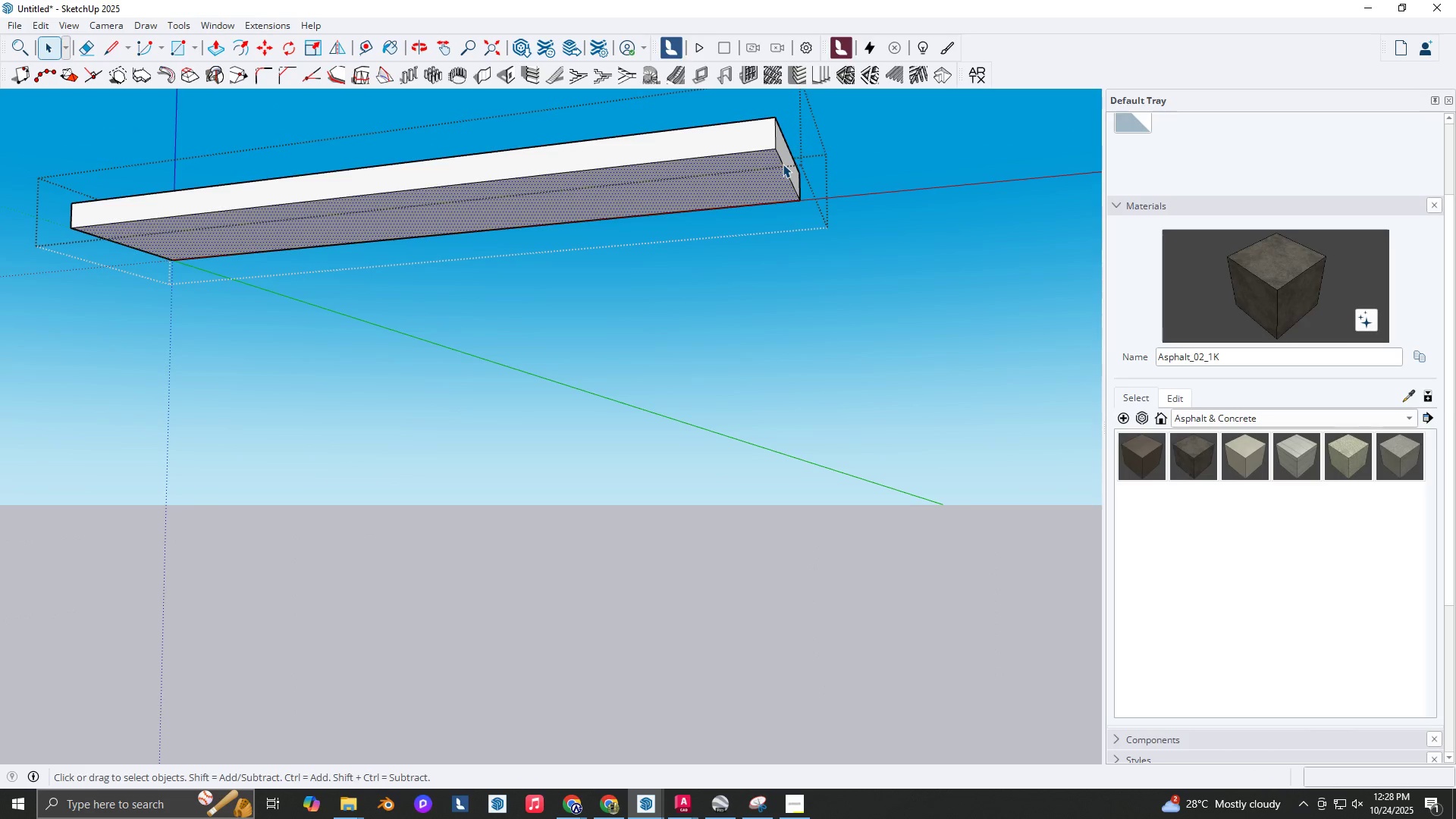 
left_click([783, 164])
 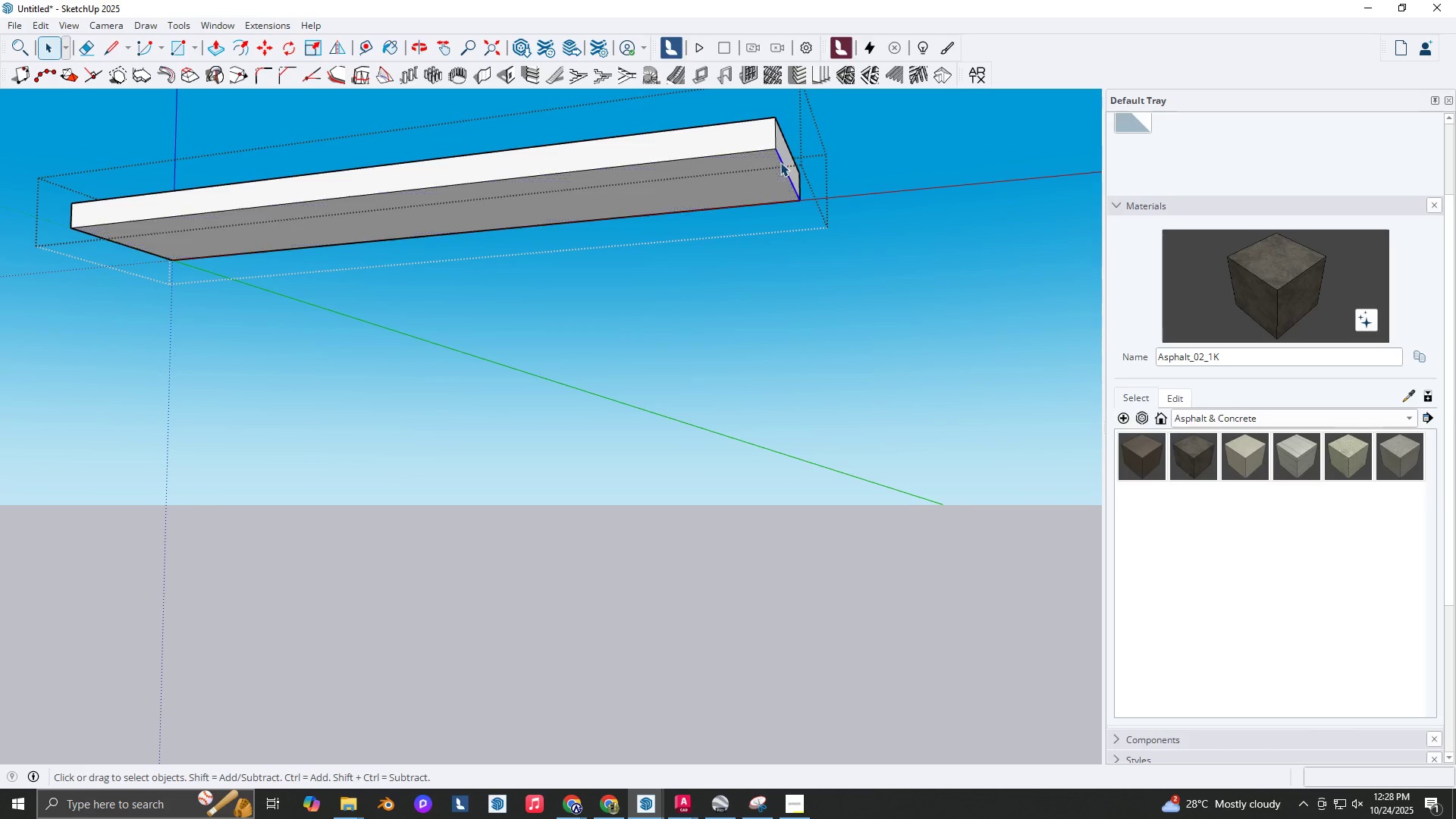 
key(M)
 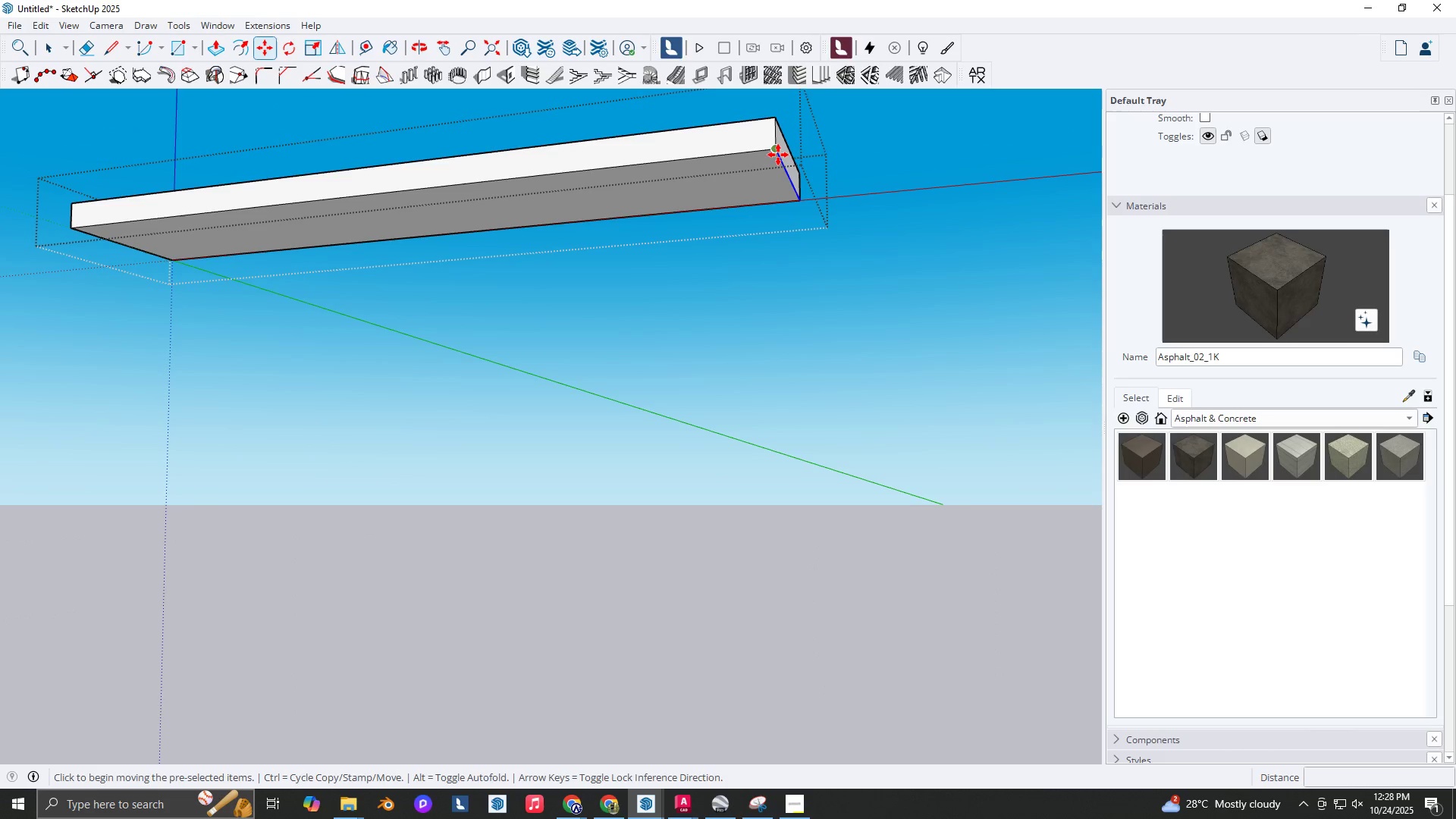 
left_click([778, 155])
 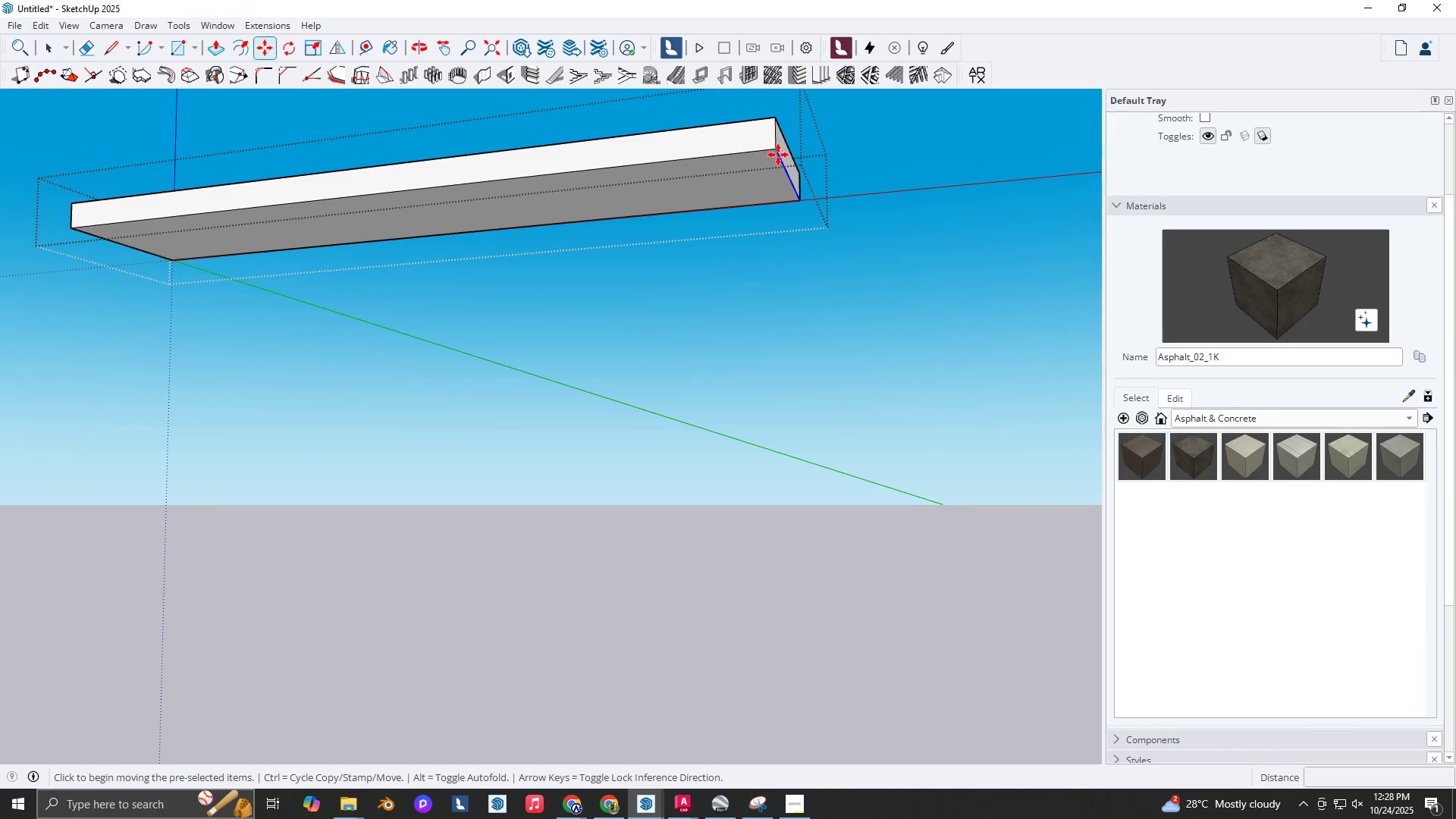 
key(Control+ControlLeft)
 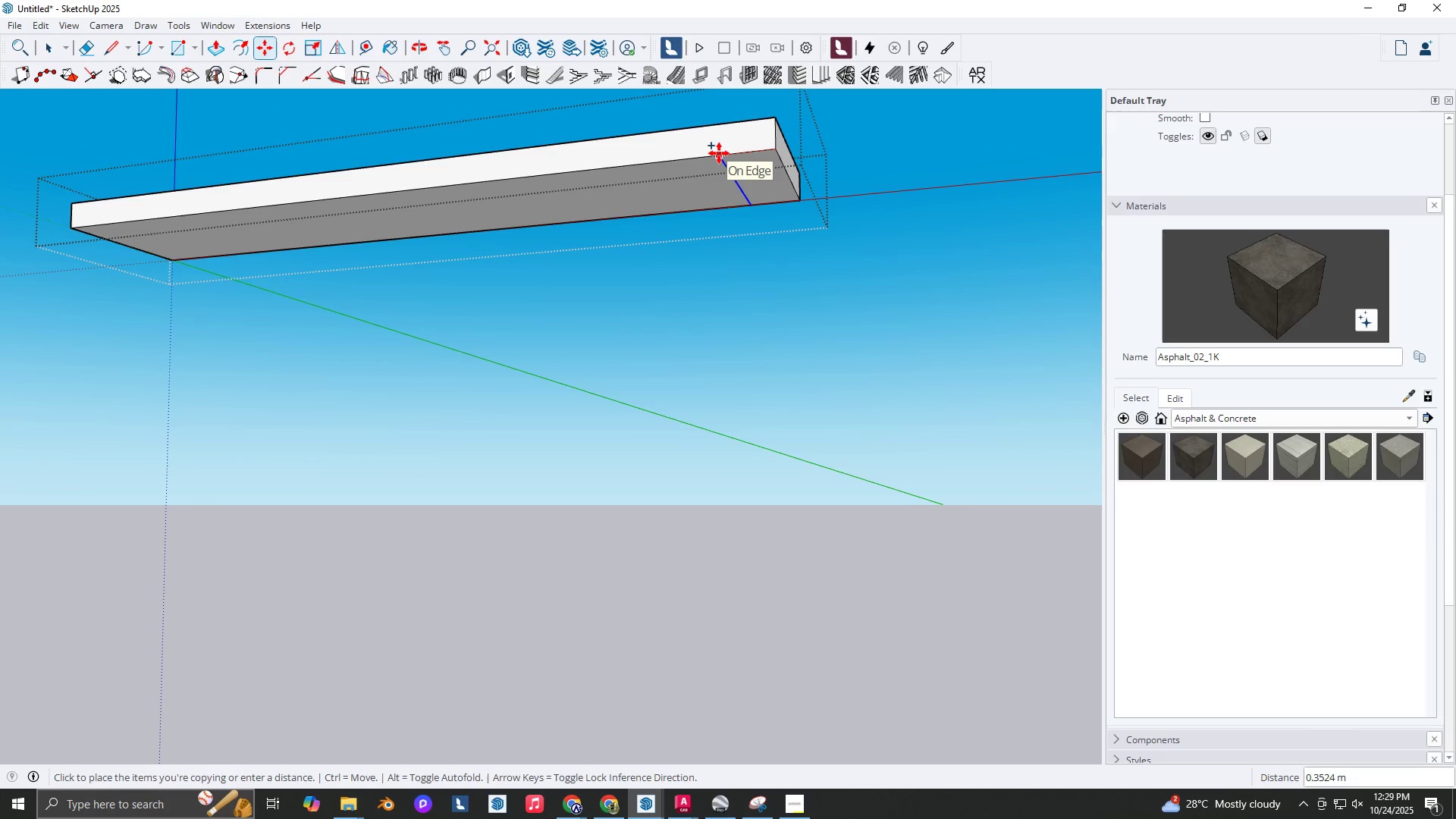 
key(NumpadDecimal)
 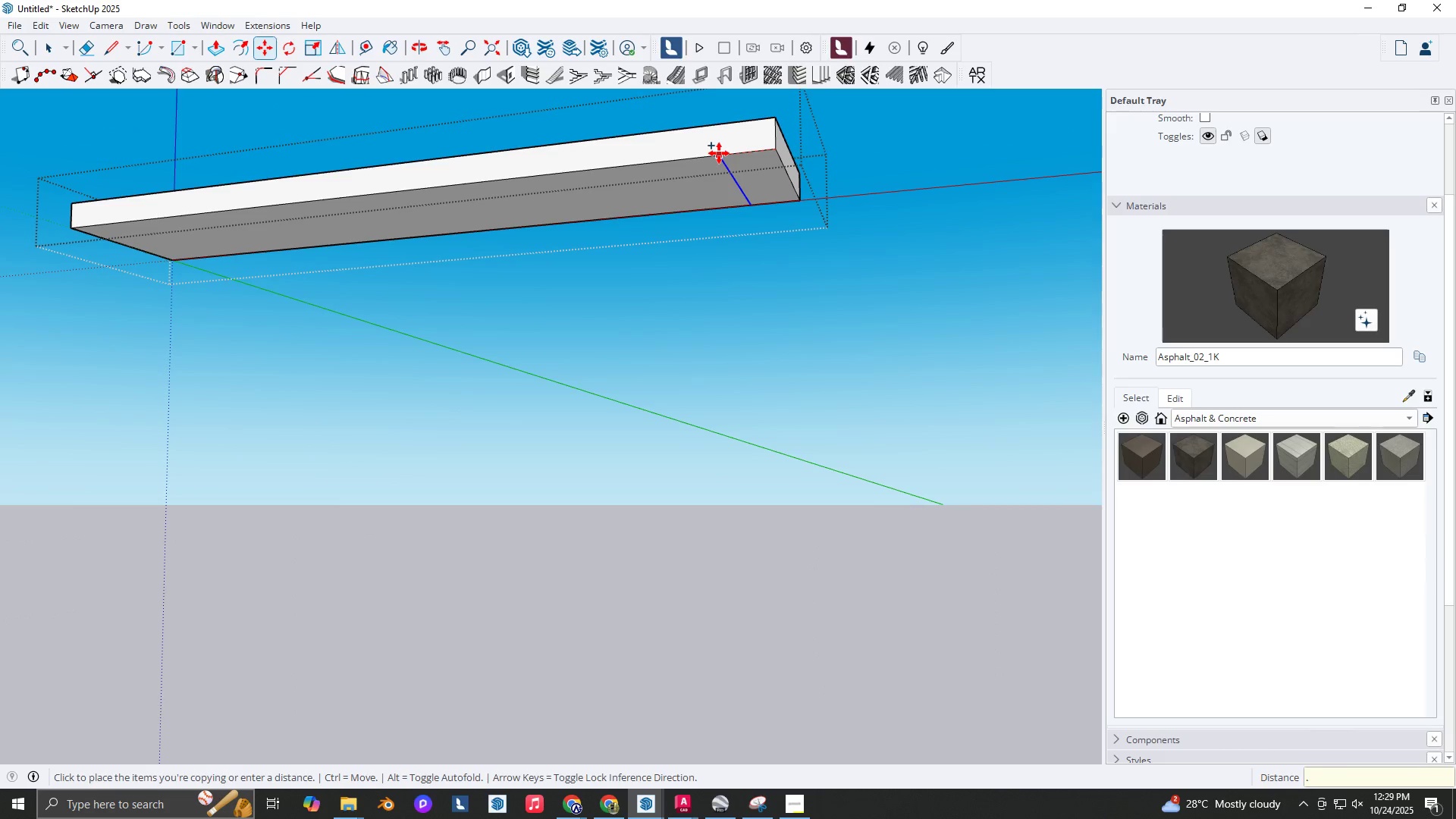 
key(Numpad2)
 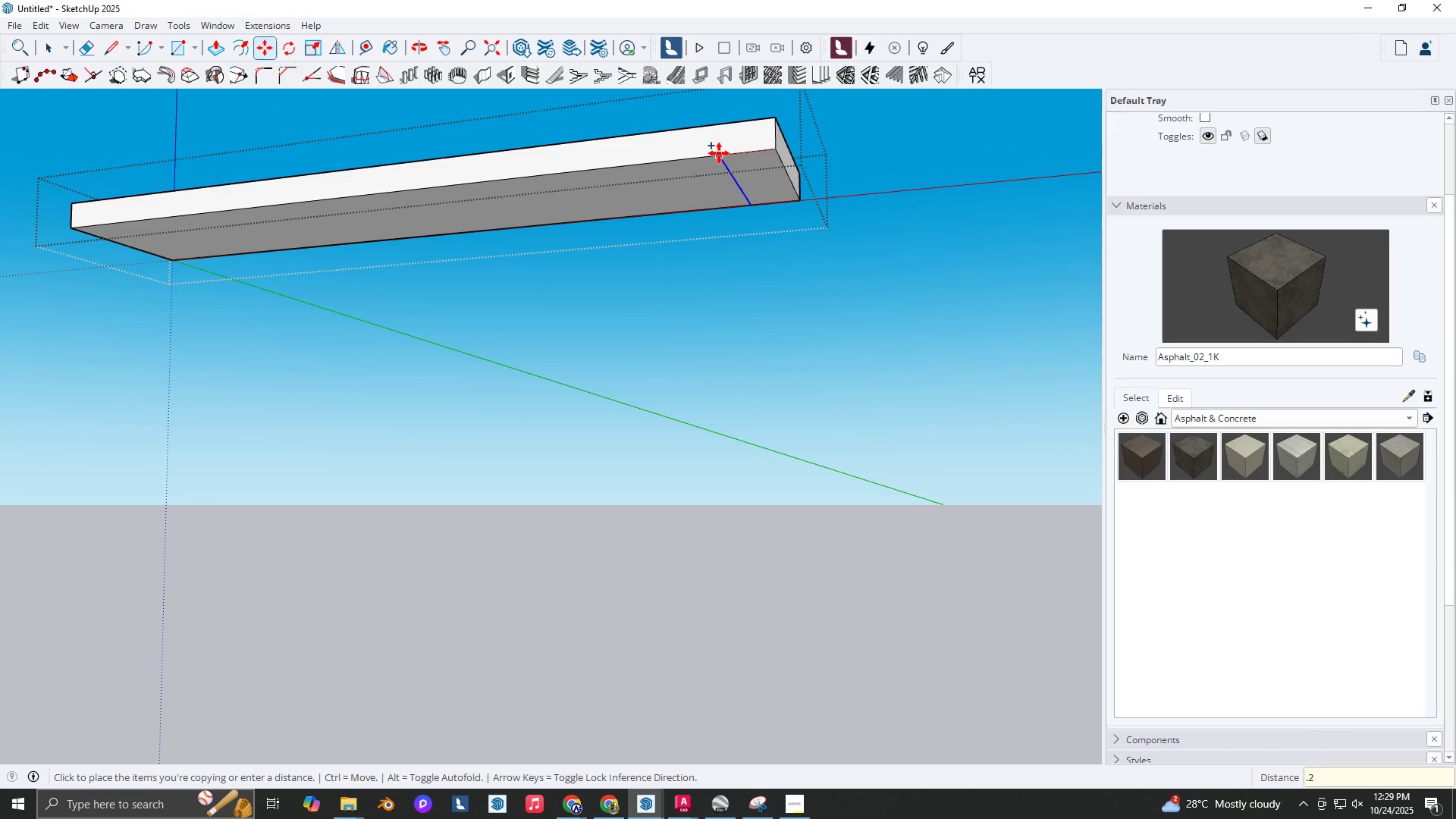 
key(NumpadEnter)
 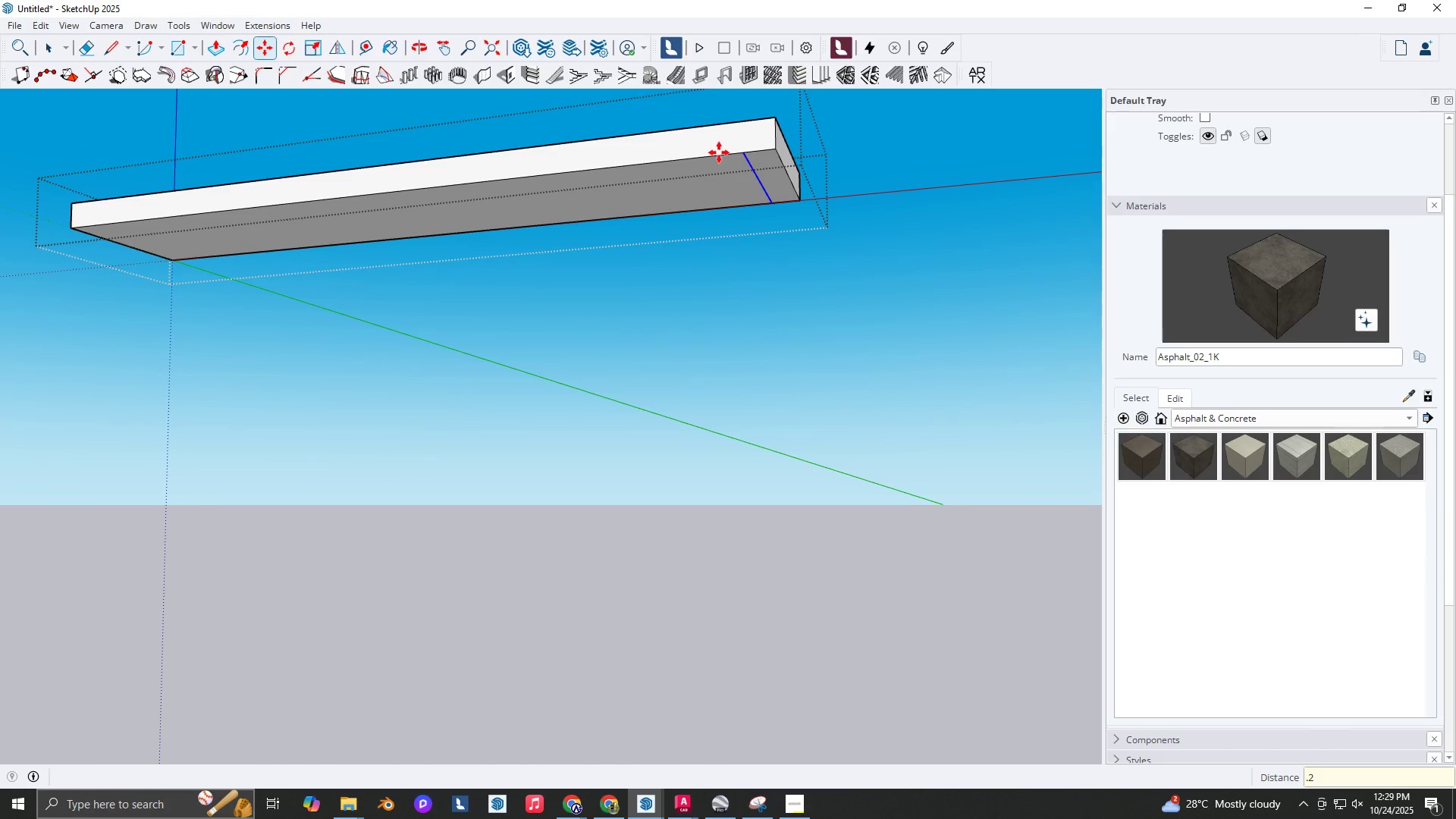 
key(P)
 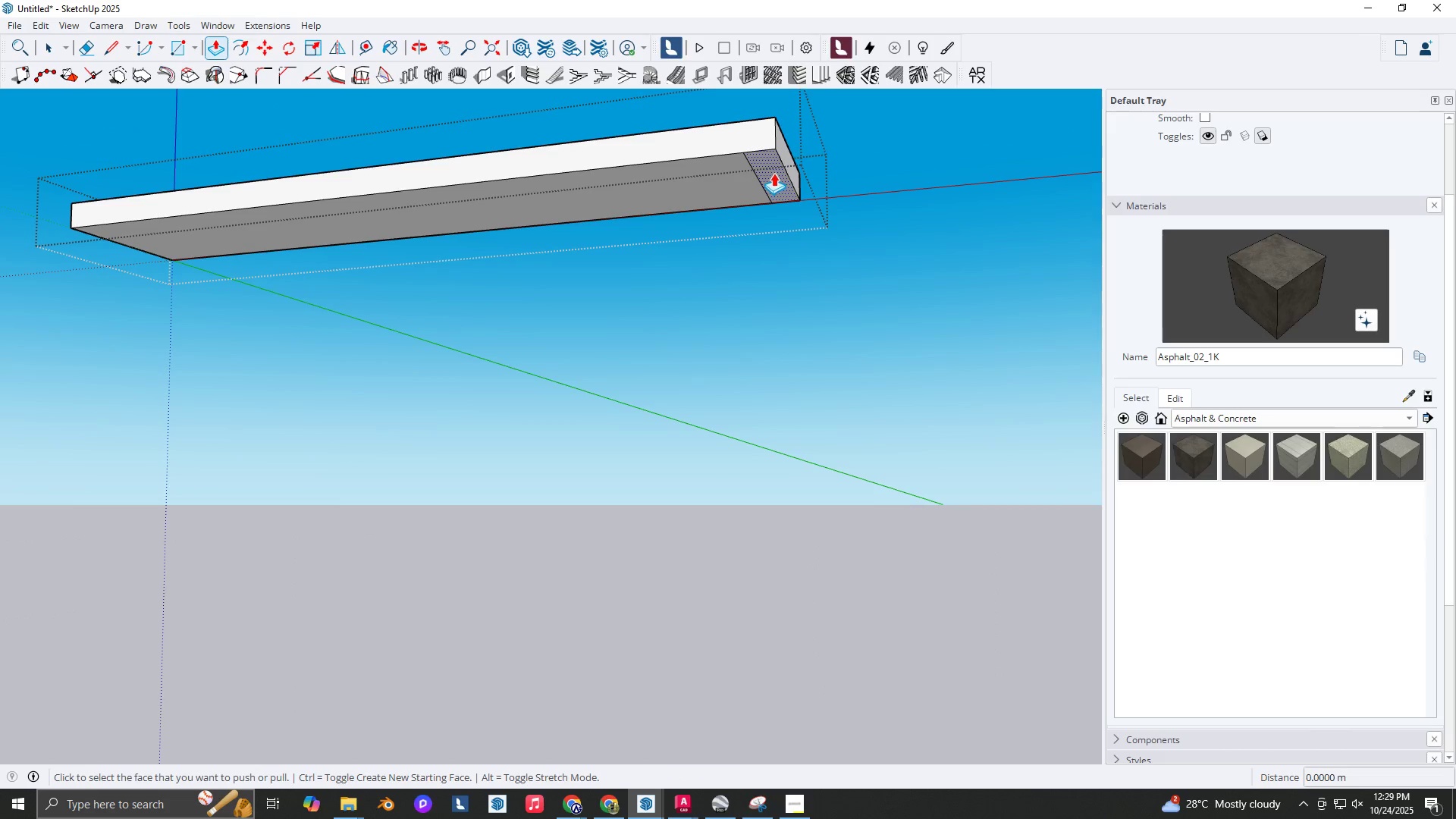 
left_click([774, 173])
 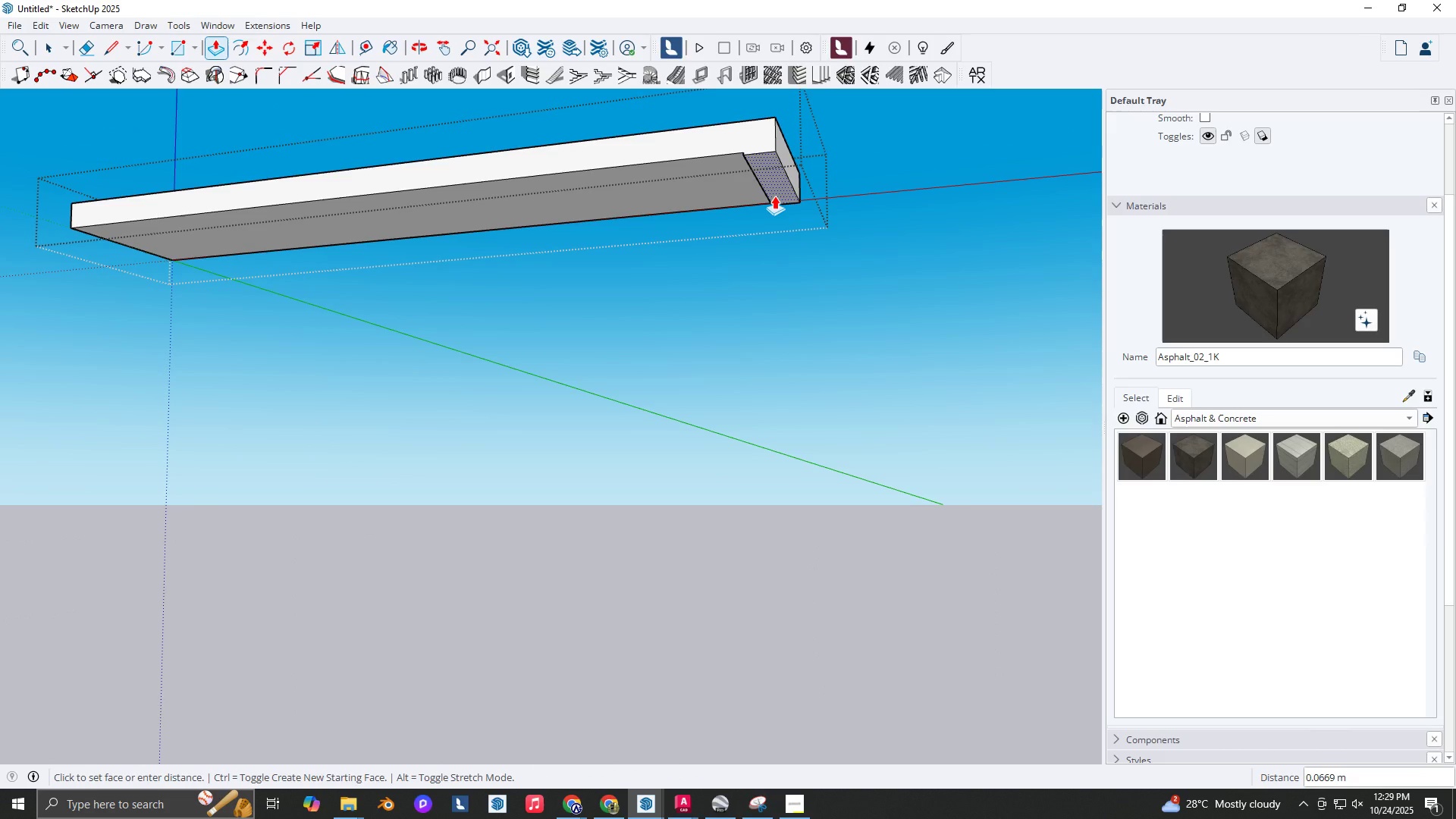 
key(Backquote)
 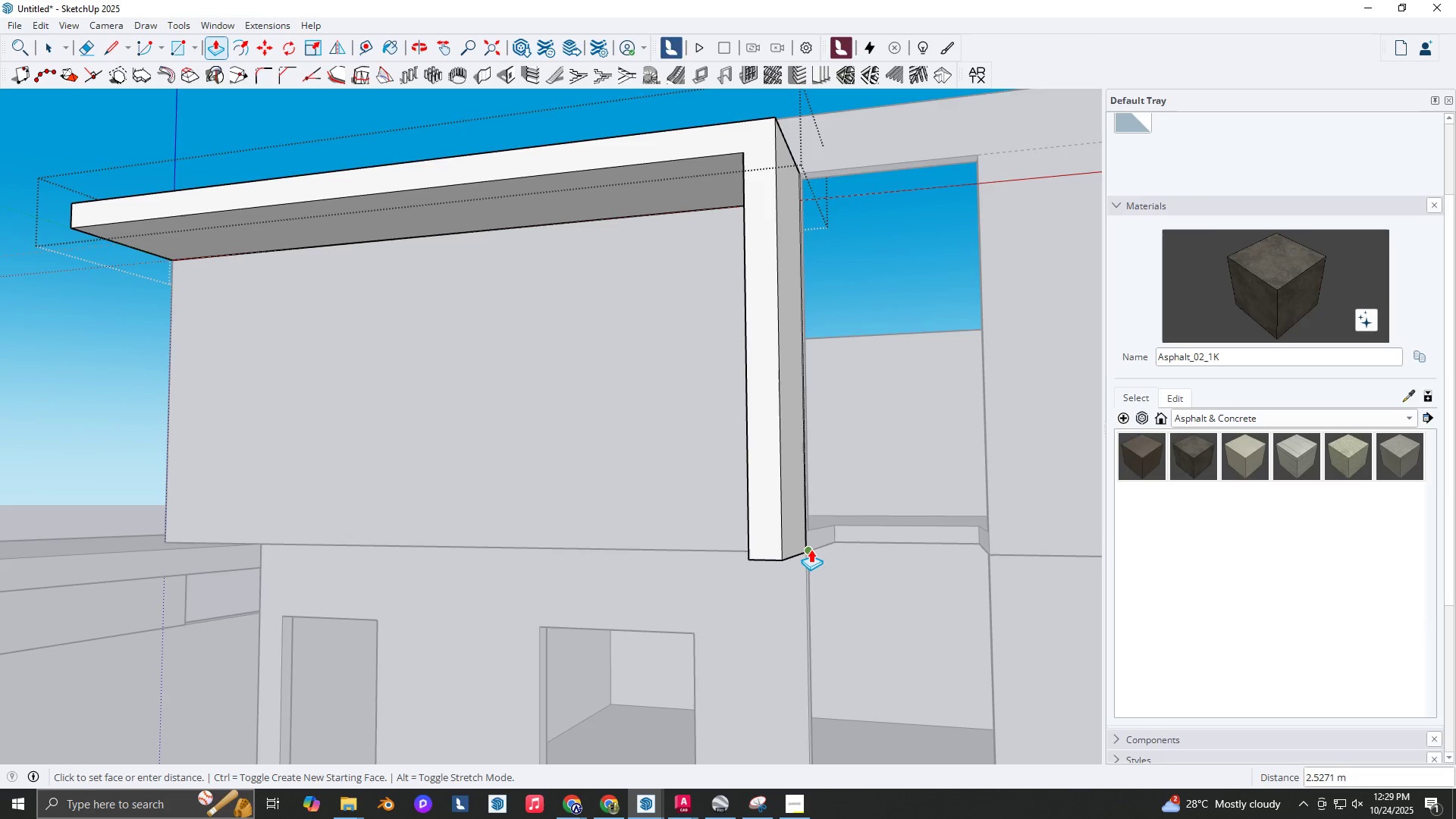 
left_click([811, 549])
 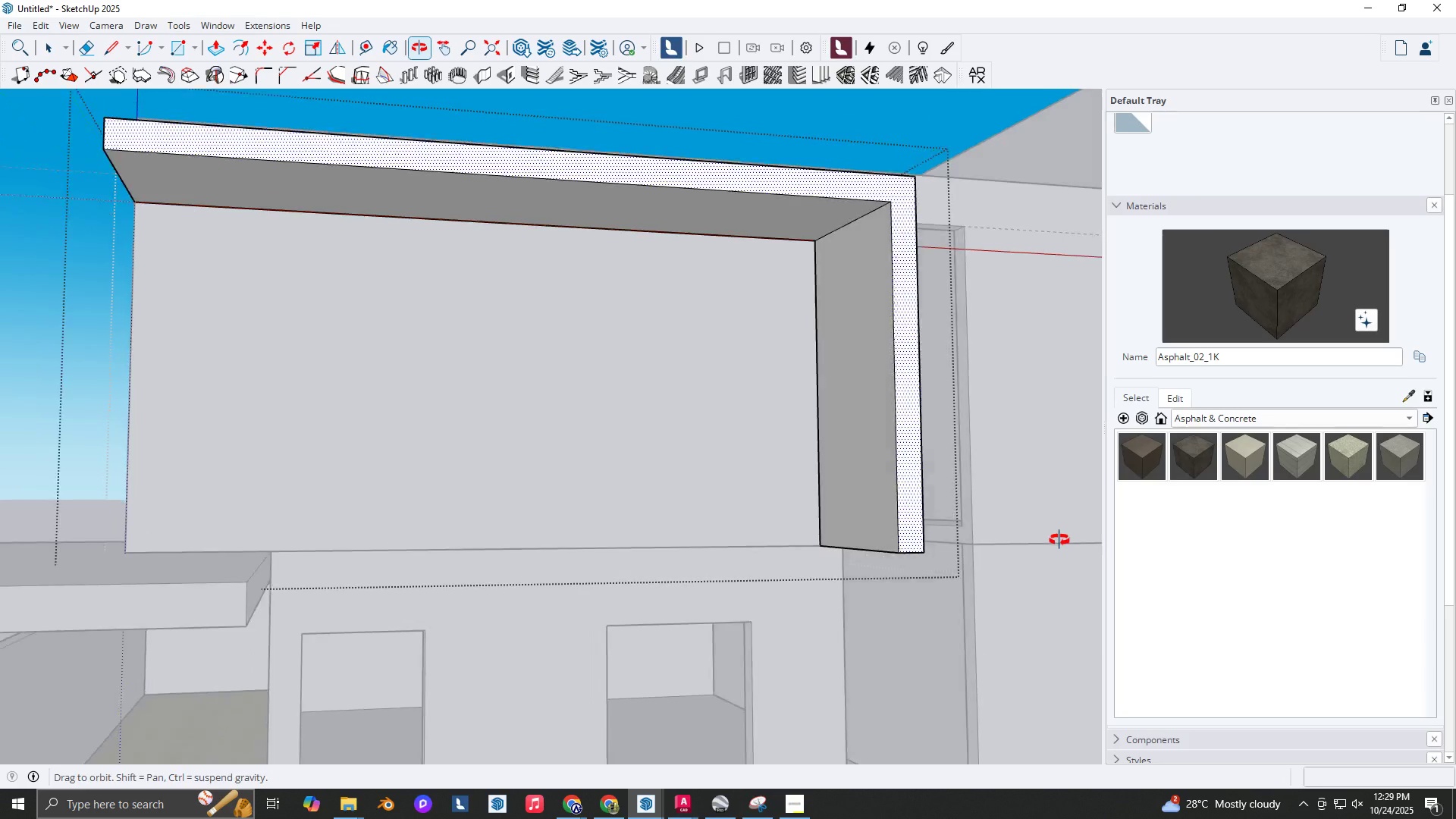 
key(Space)
 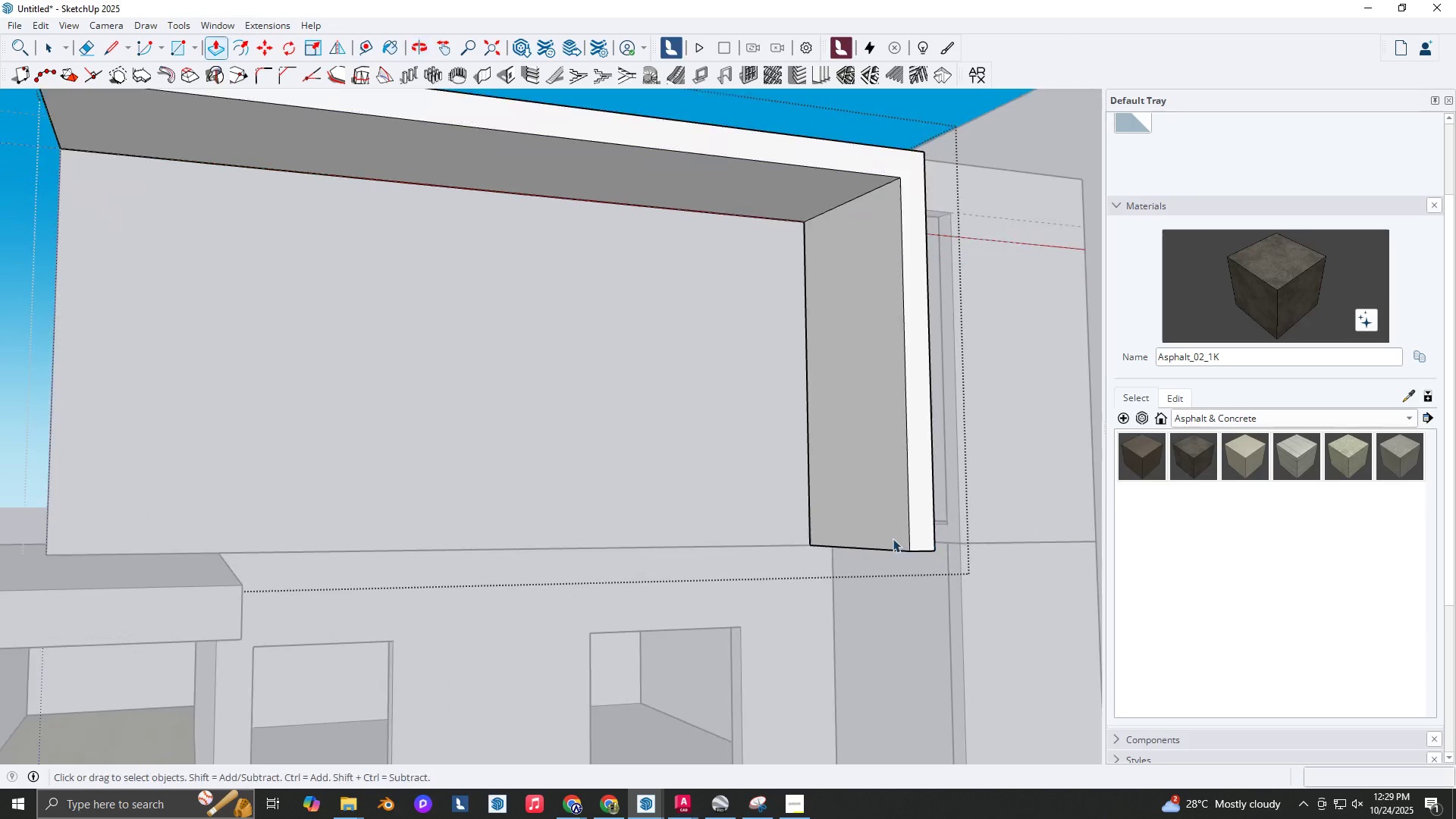 
scroll: coordinate [897, 536], scroll_direction: up, amount: 1.0
 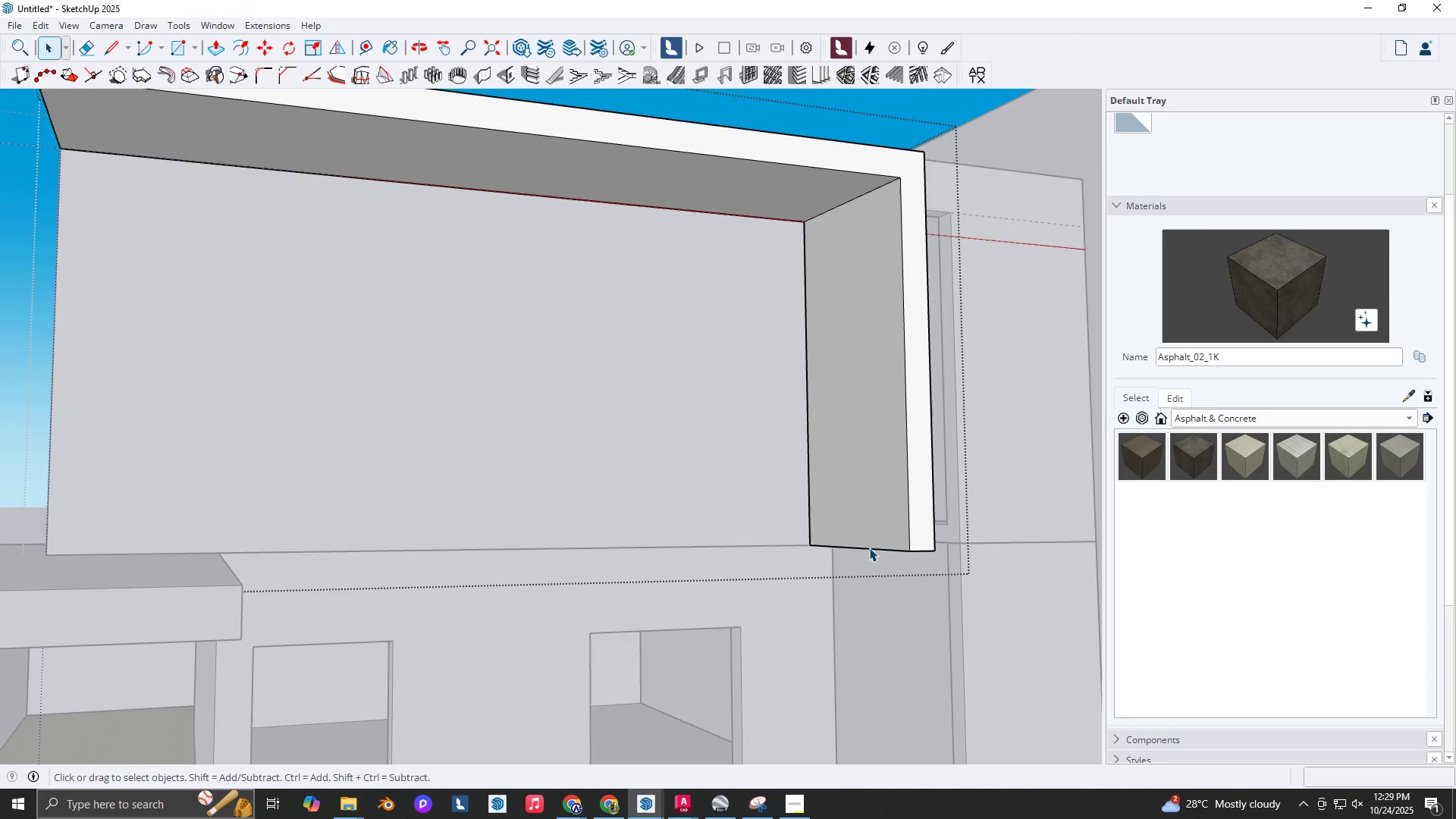 
left_click([869, 548])
 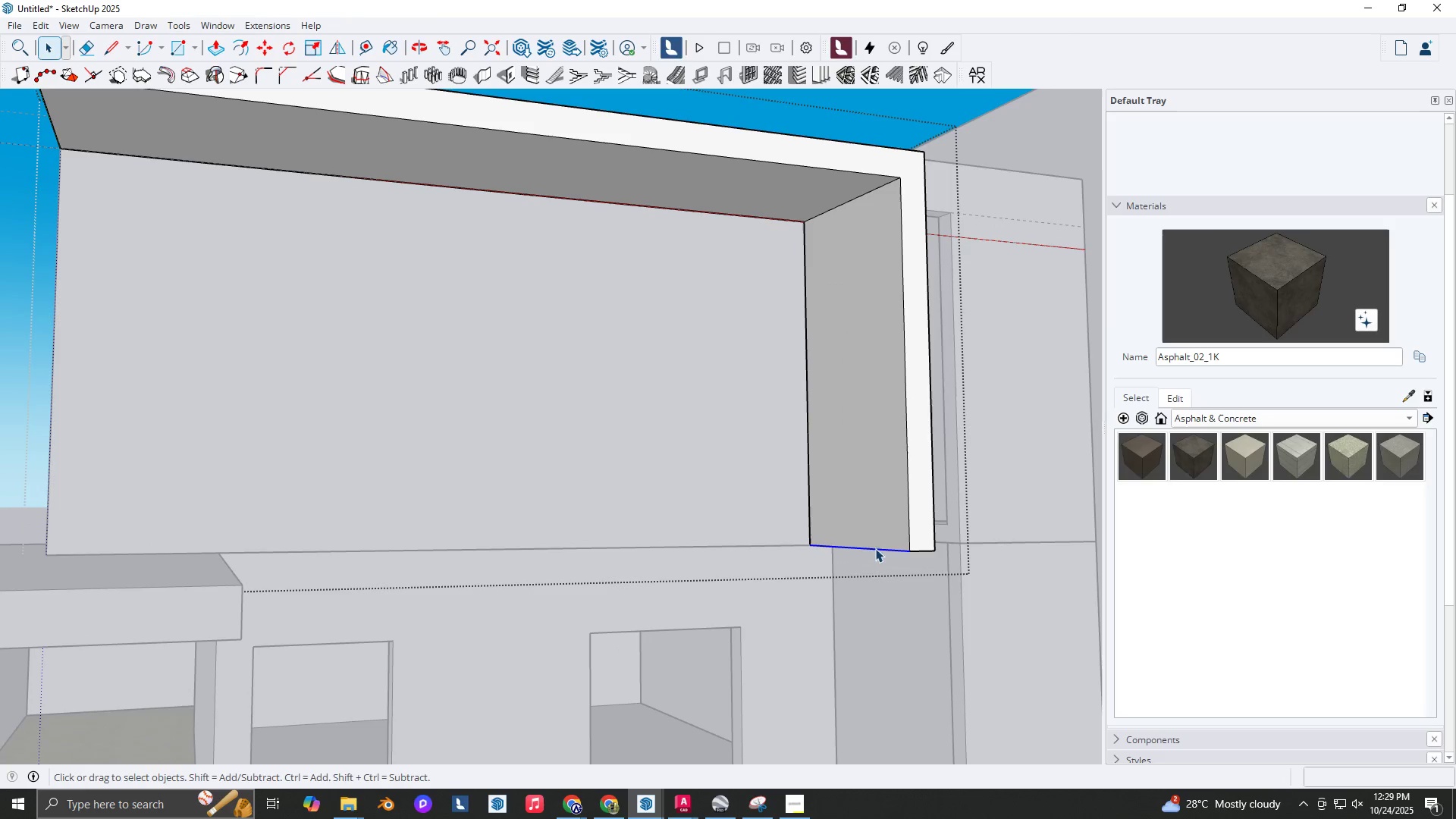 
key(M)
 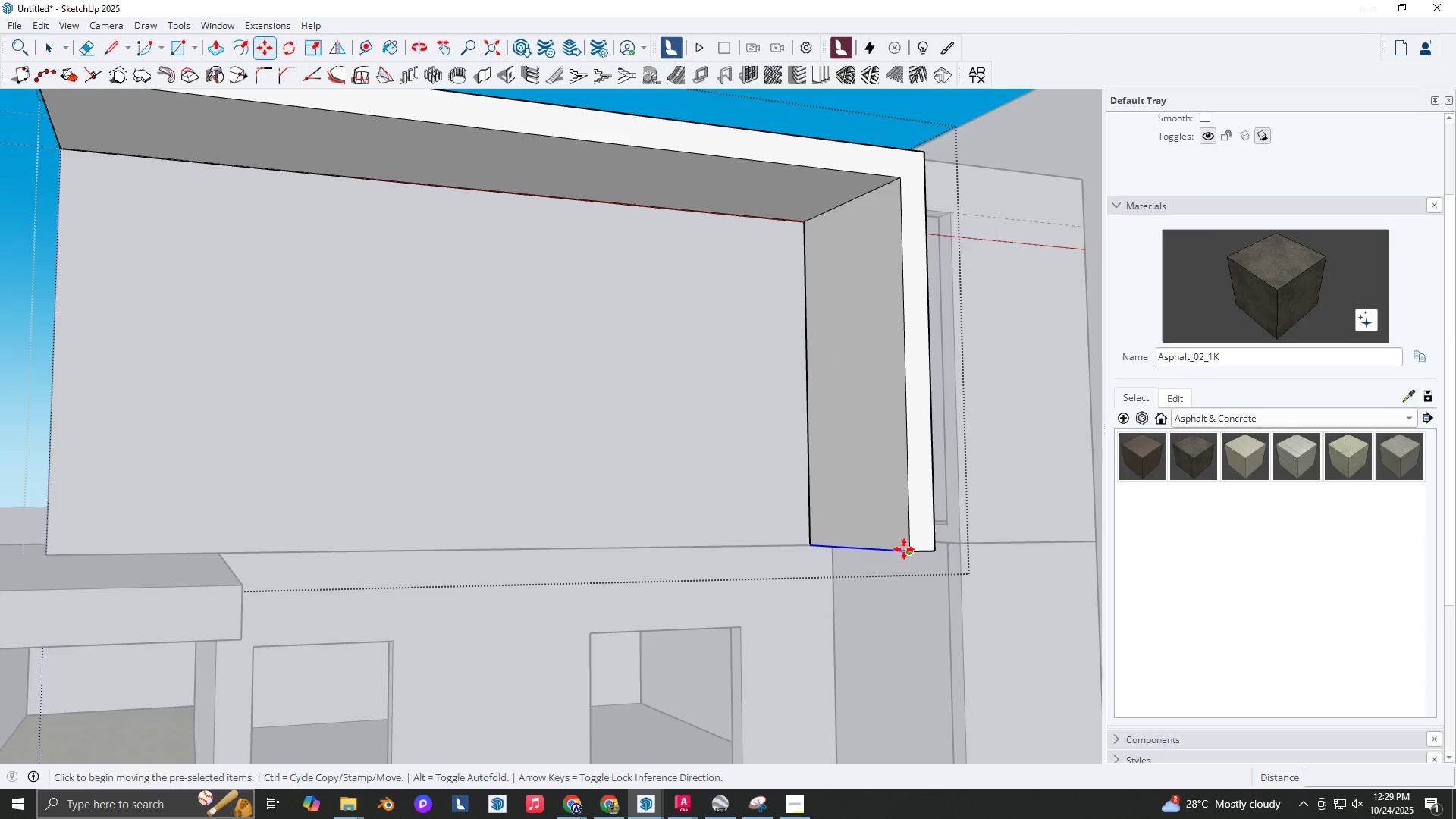 
key(Control+ControlLeft)
 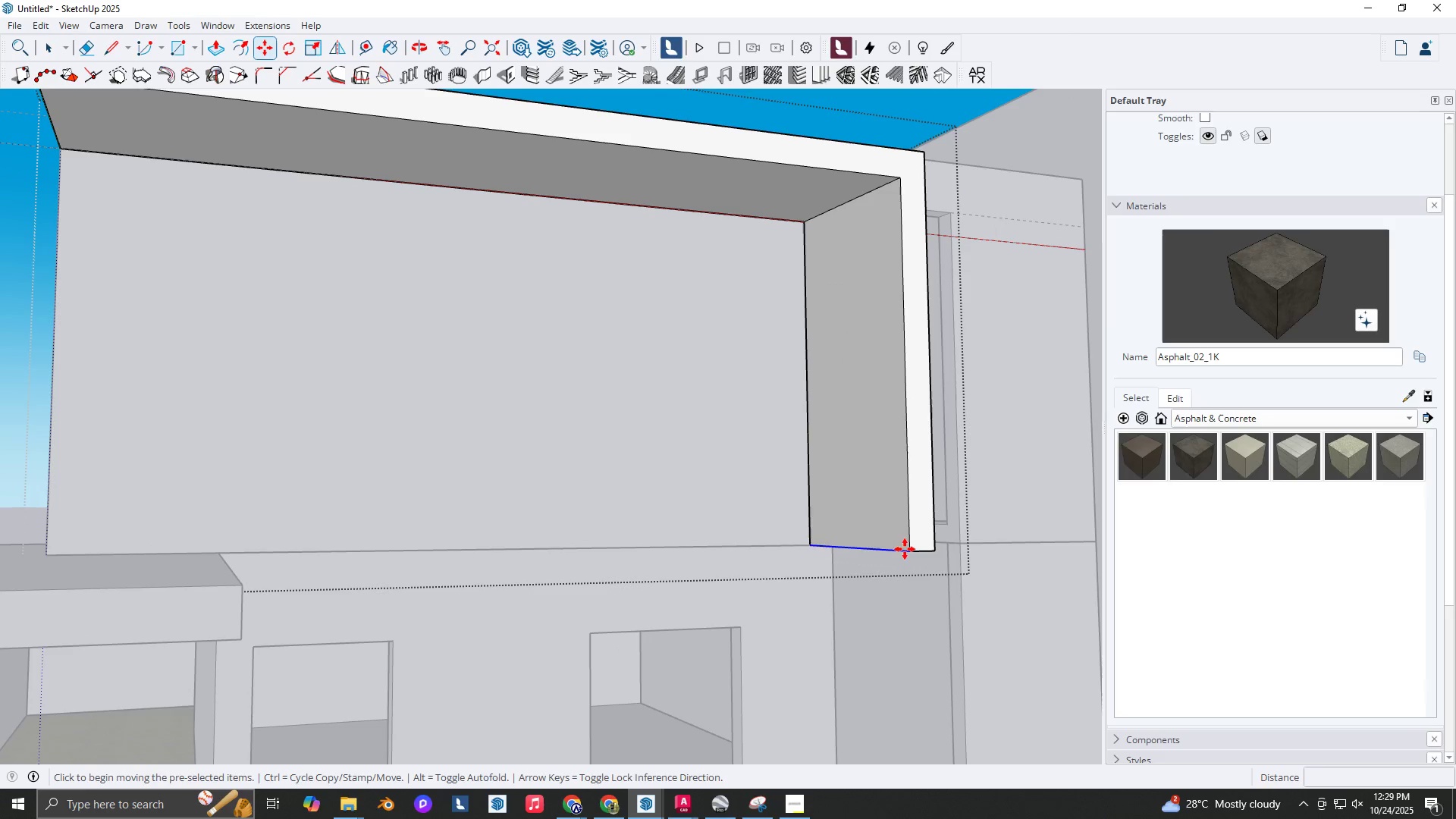 
left_click([905, 549])
 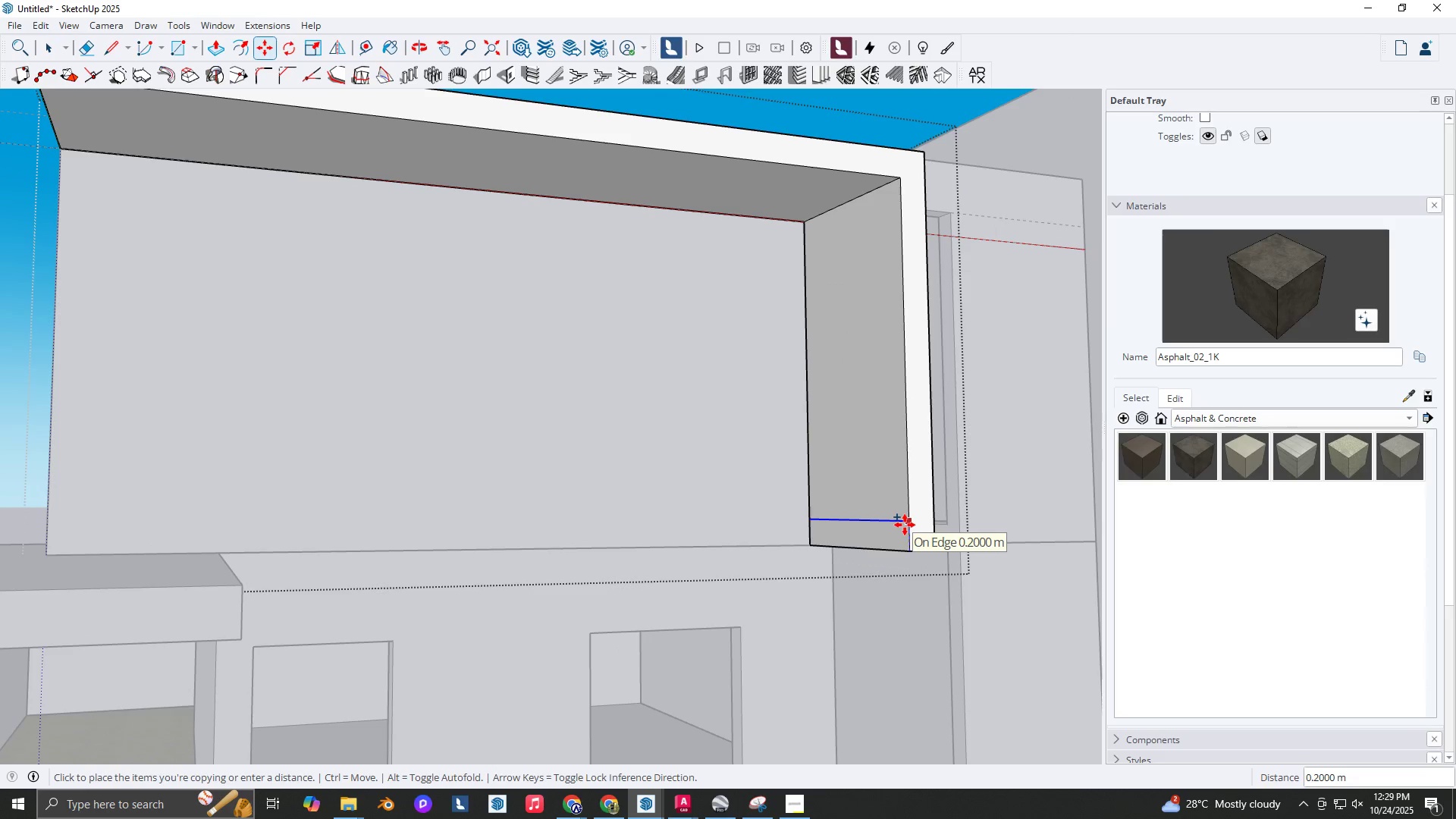 
left_click([905, 525])
 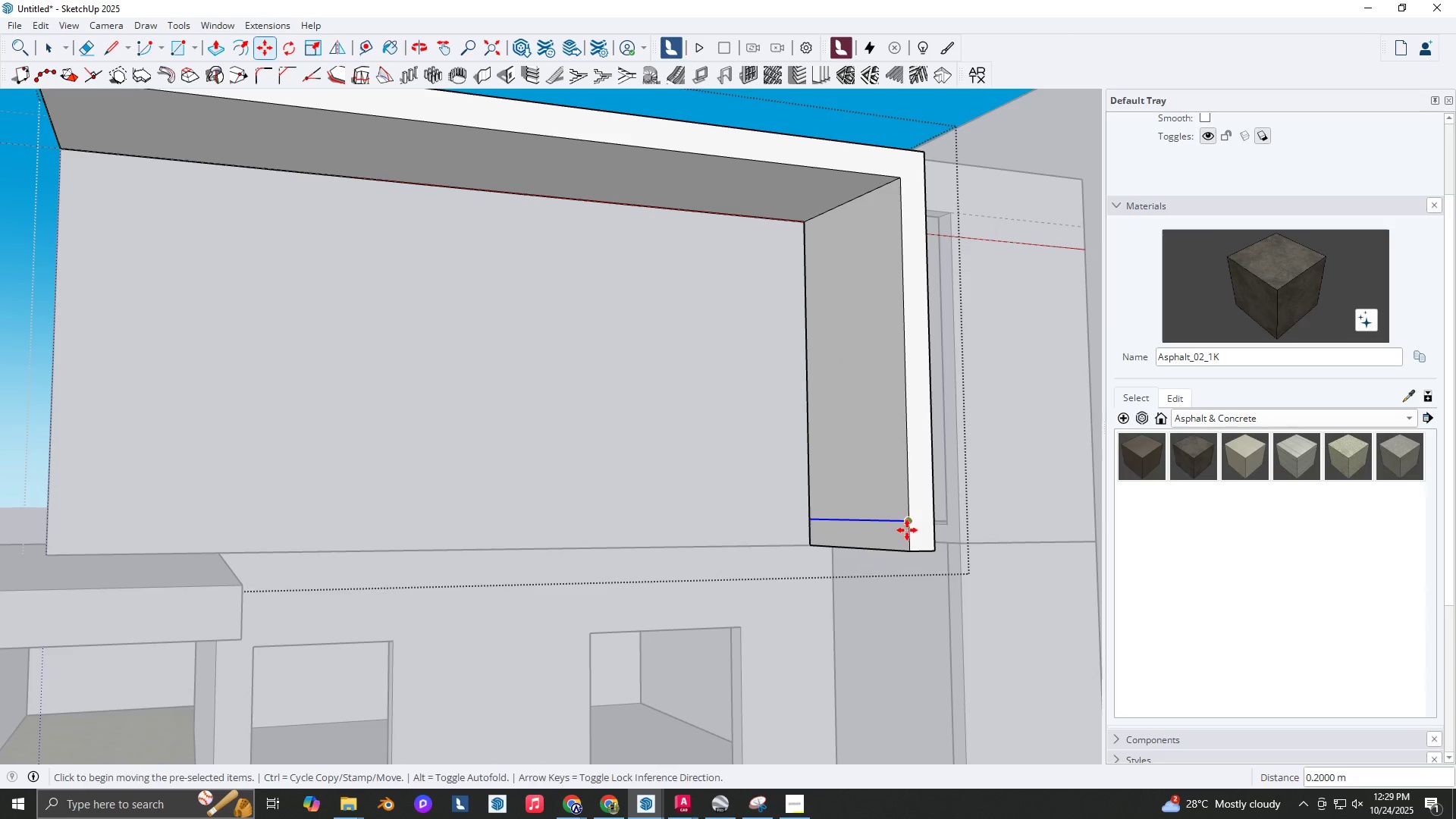 
key(Space)
 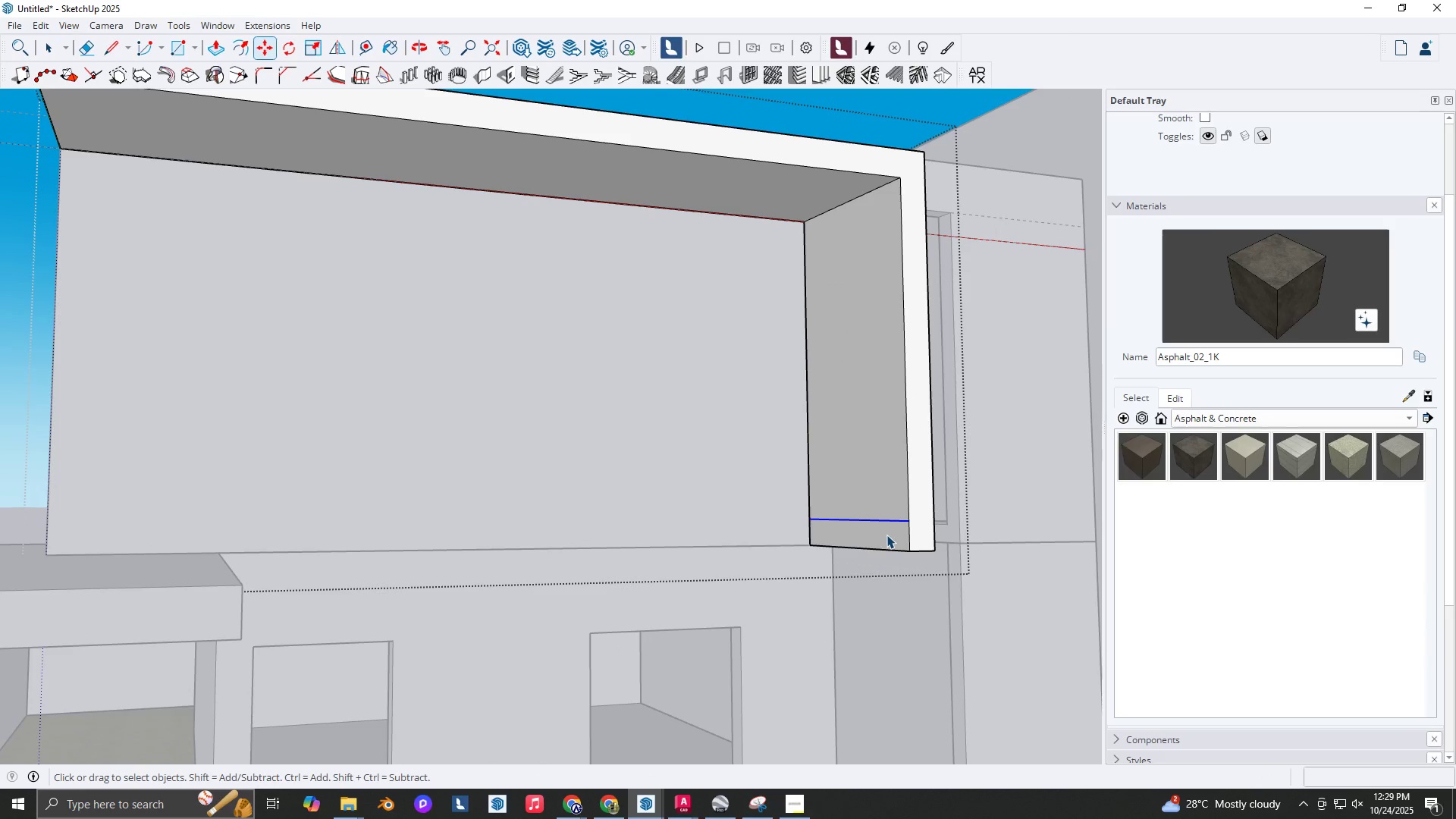 
left_click([886, 535])
 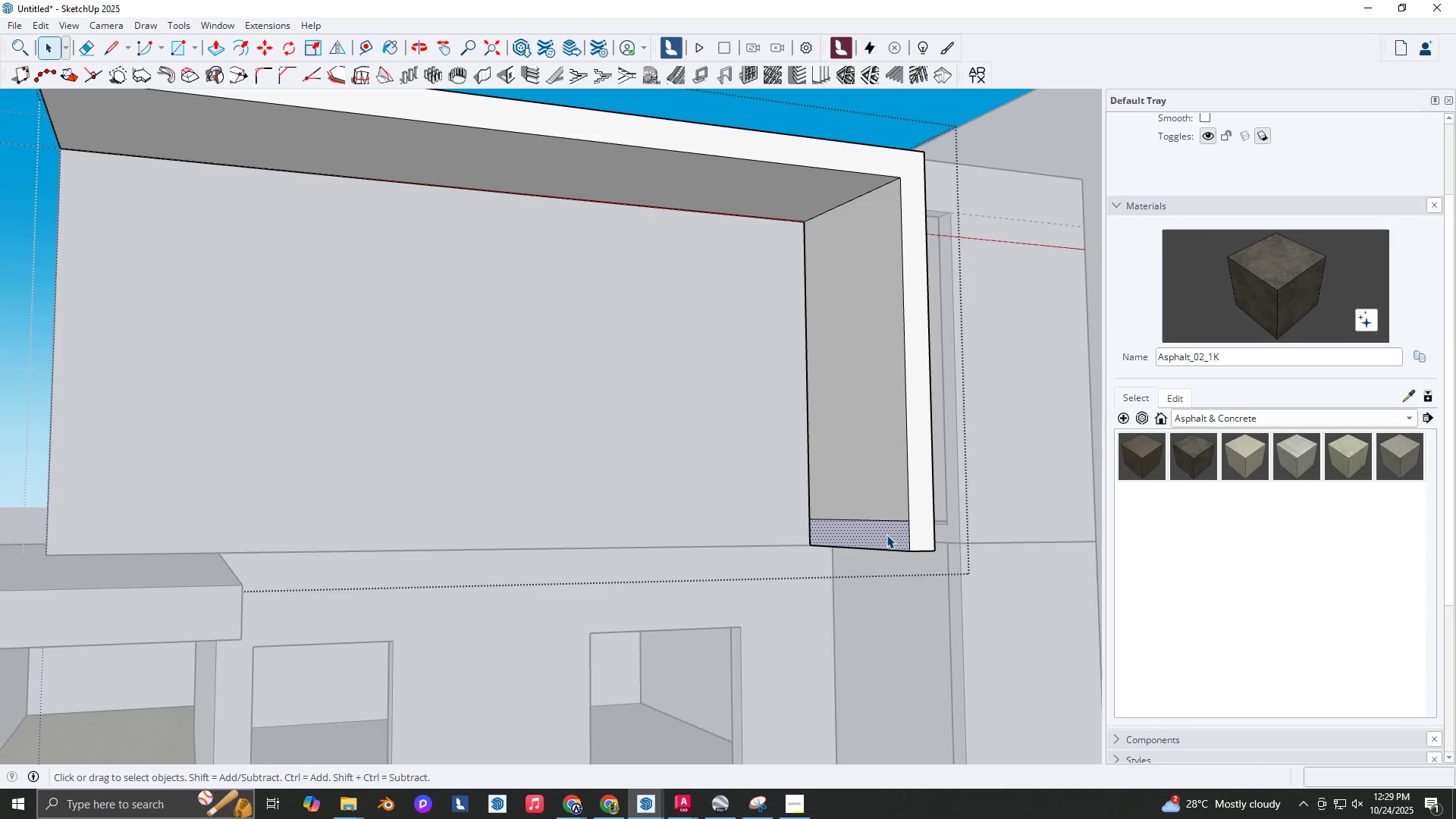 
key(P)
 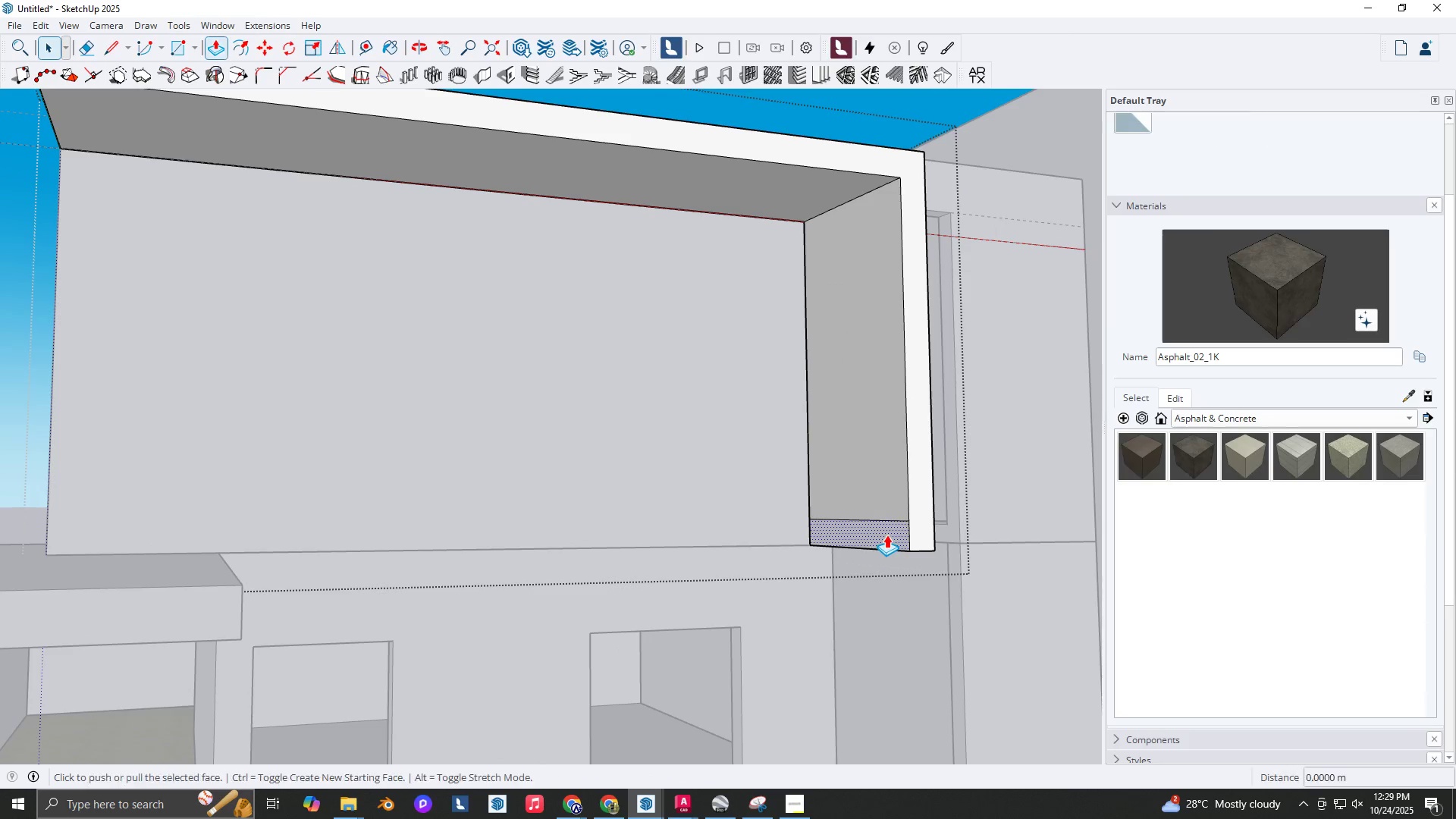 
left_click([886, 535])
 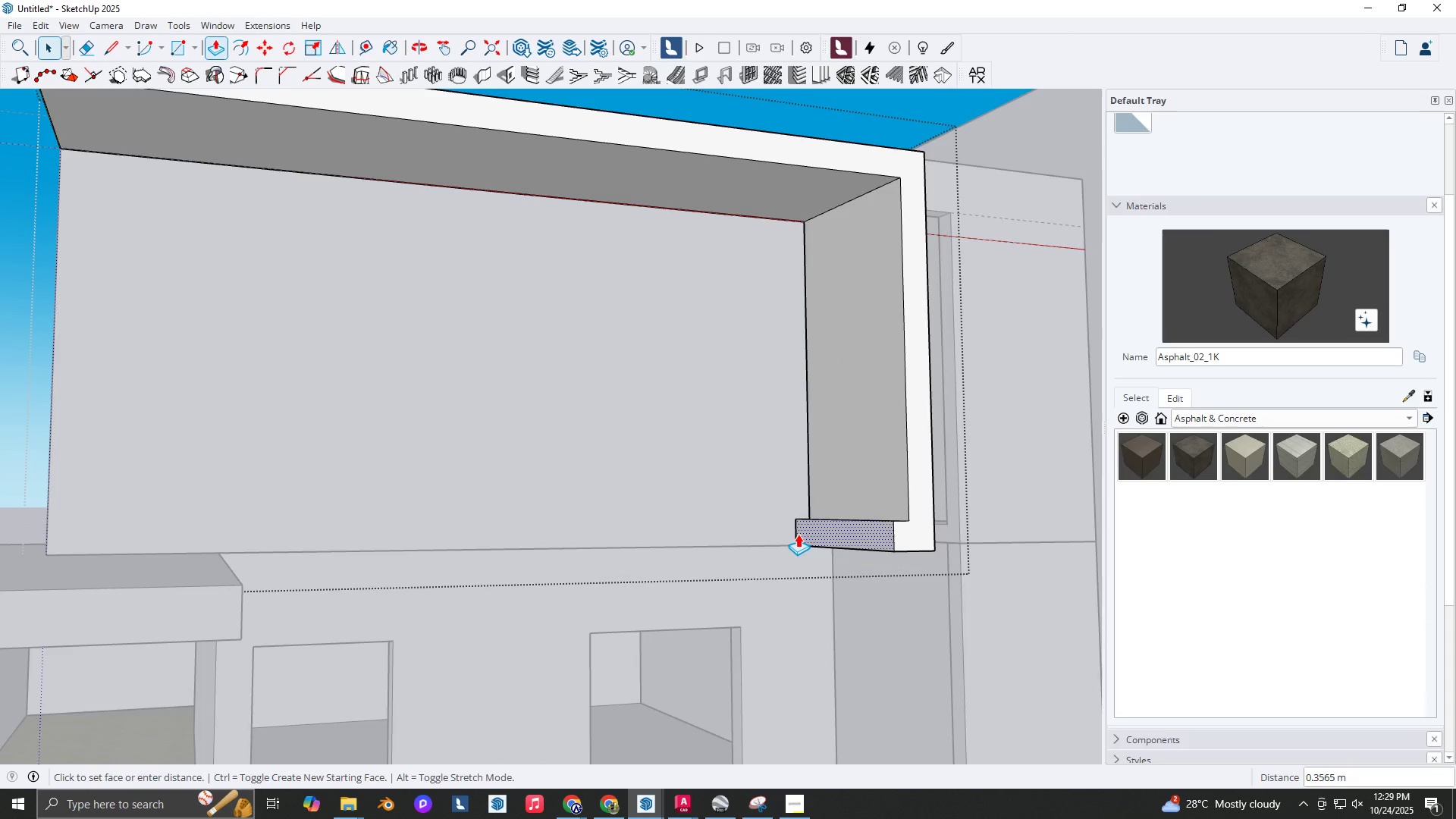 
scroll: coordinate [721, 505], scroll_direction: down, amount: 4.0
 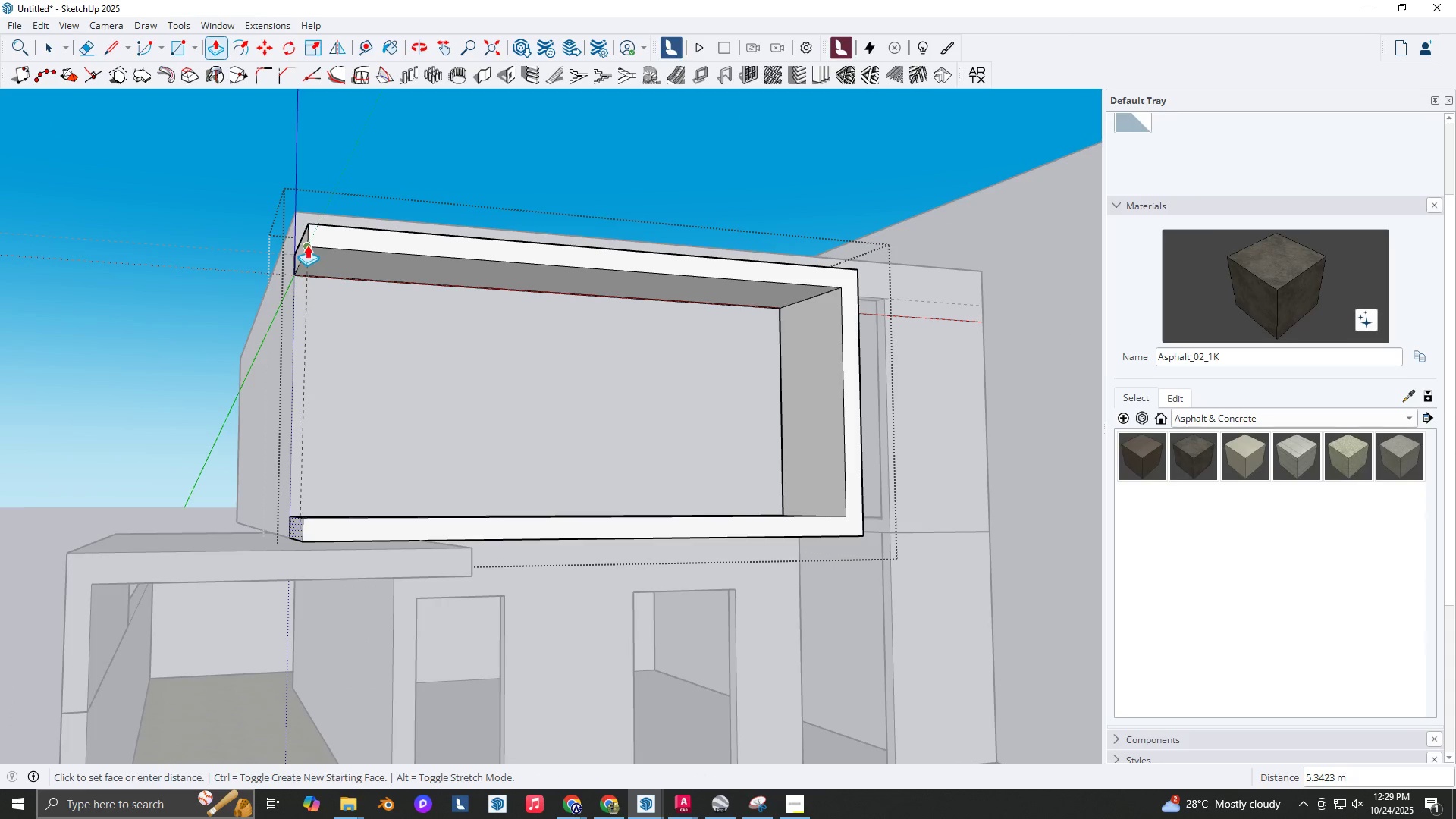 
left_click([307, 245])
 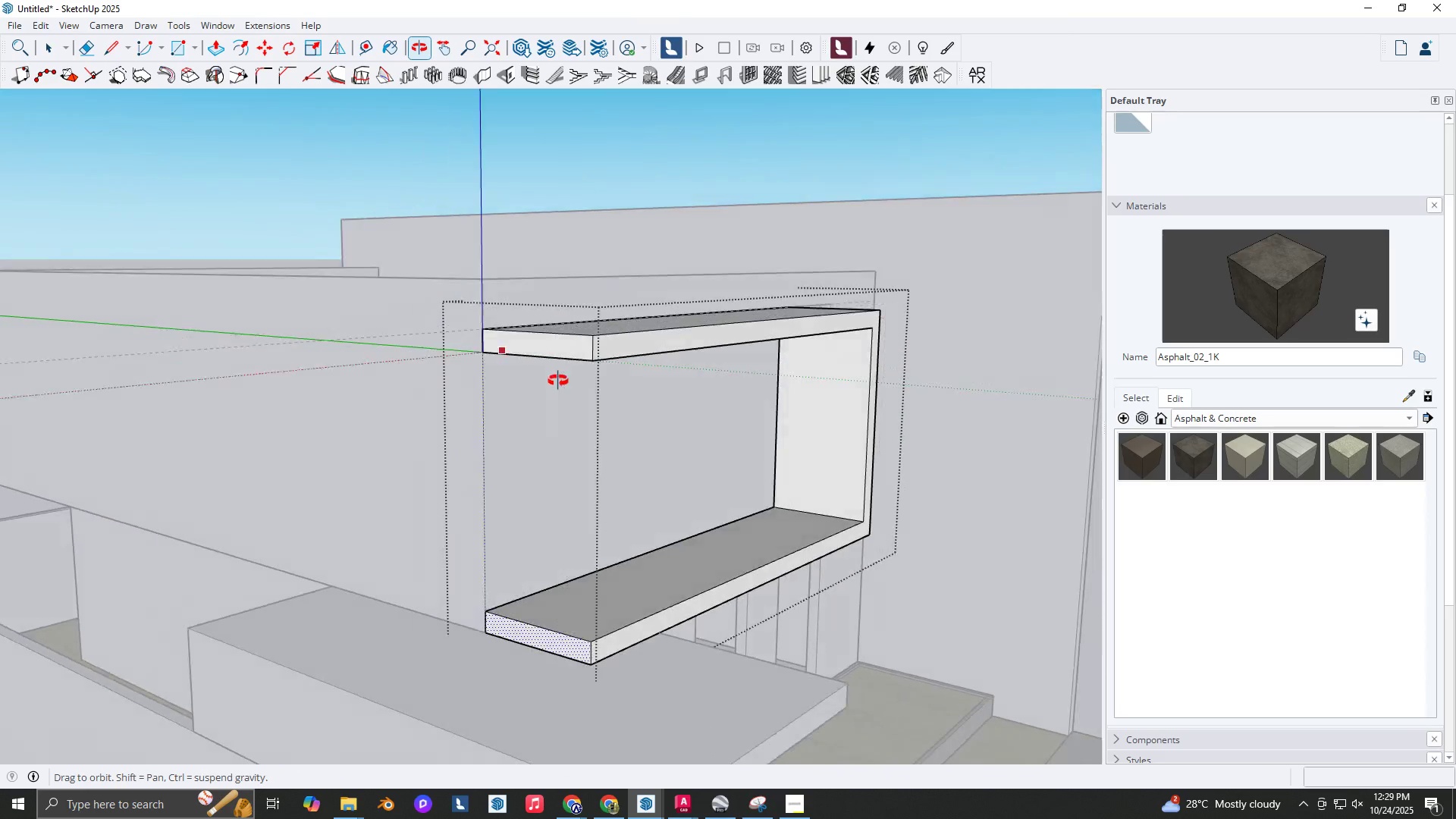 
scroll: coordinate [246, 338], scroll_direction: down, amount: 3.0
 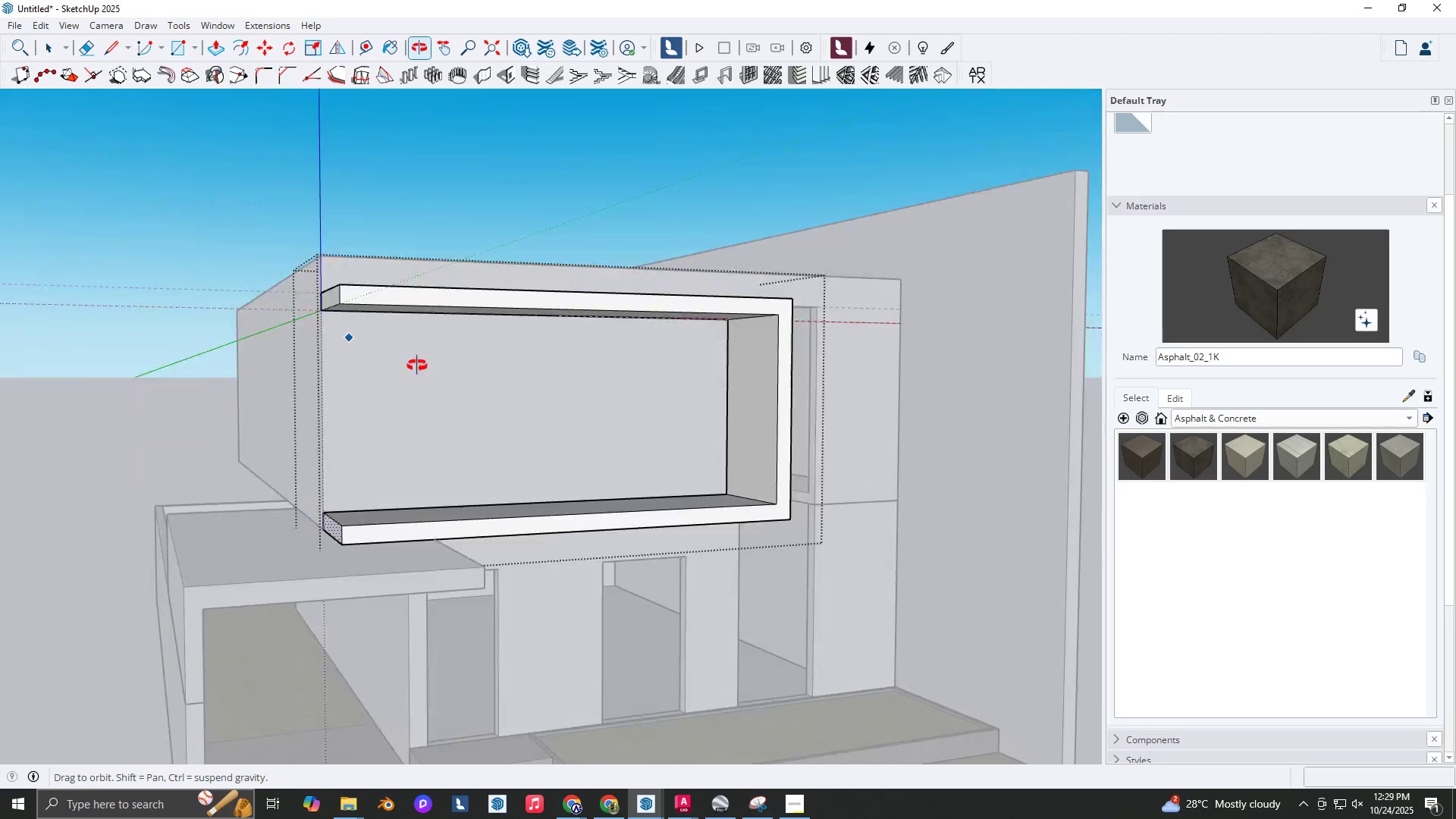 
scroll: coordinate [485, 356], scroll_direction: up, amount: 6.0
 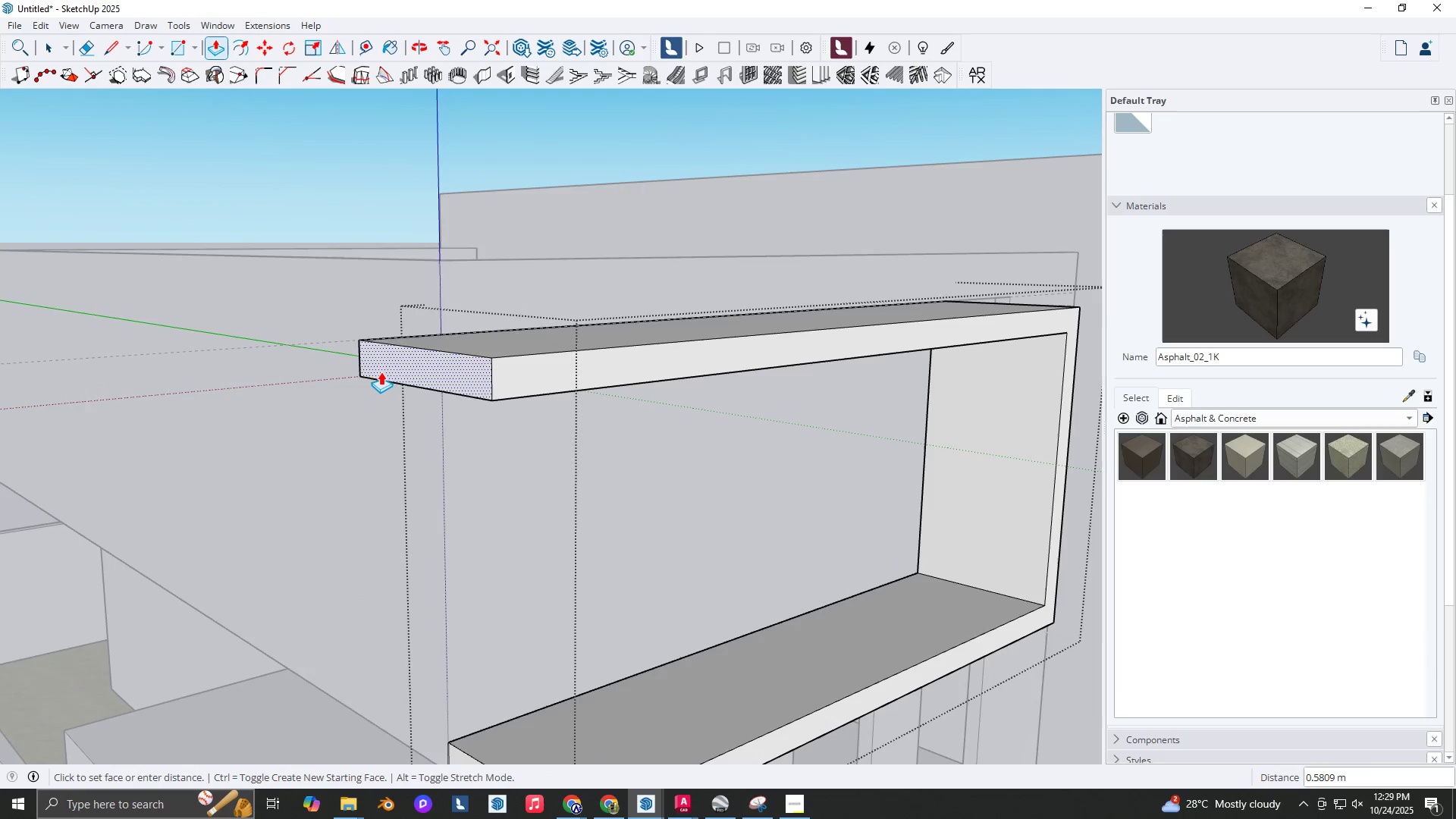 
key(Escape)
 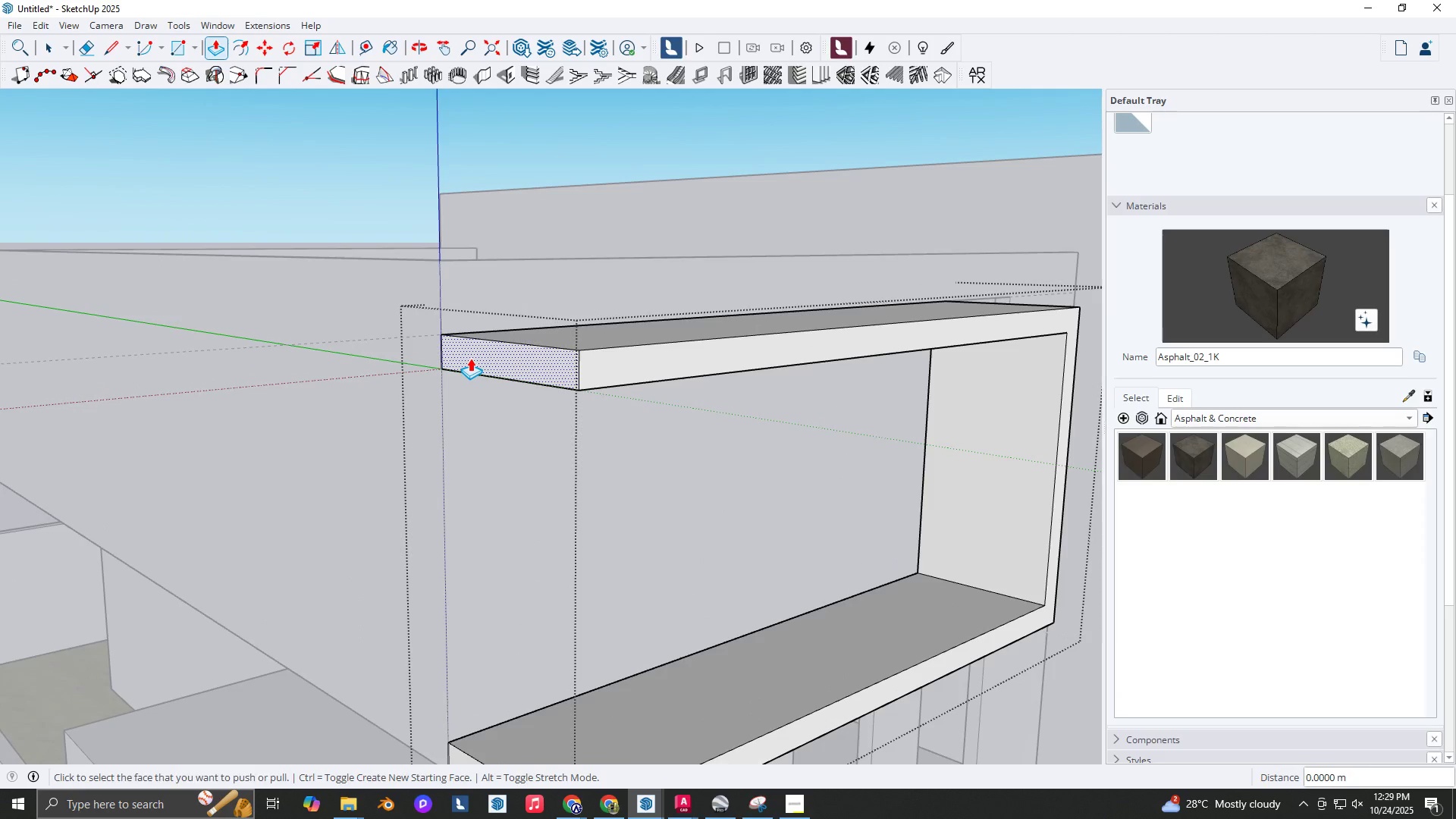 
left_click([470, 358])
 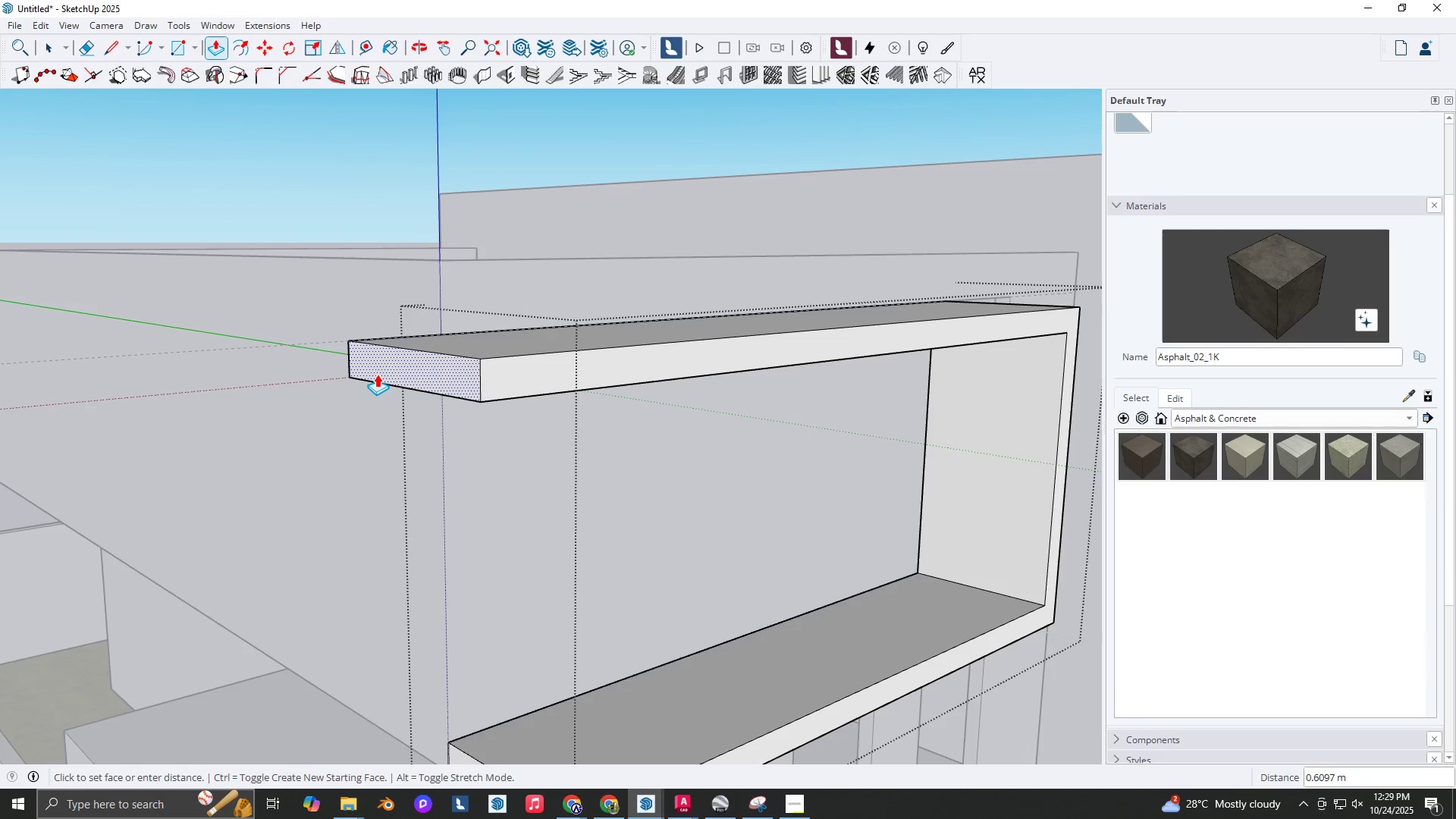 
key(Numpad1)
 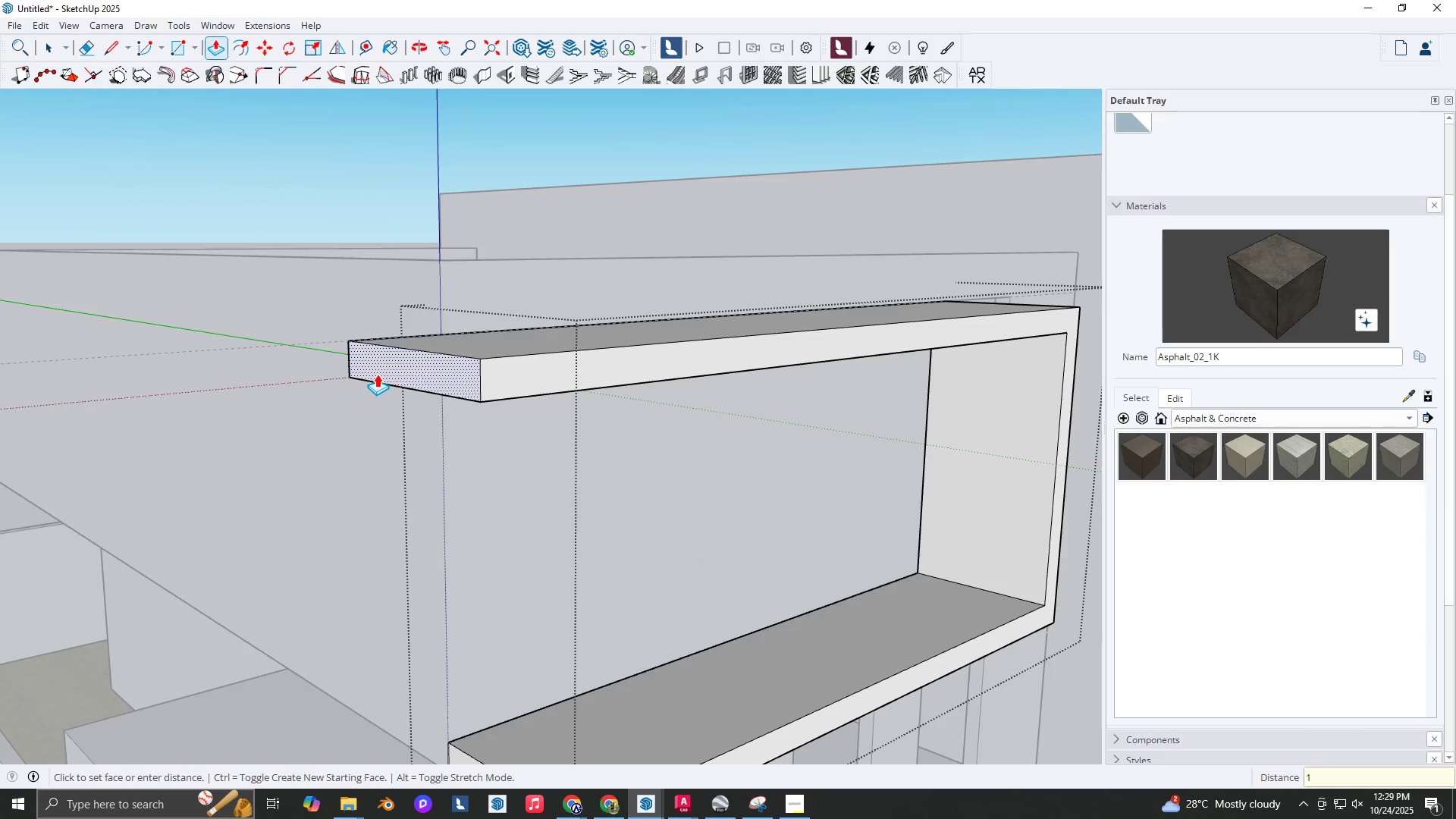 
key(NumpadEnter)
 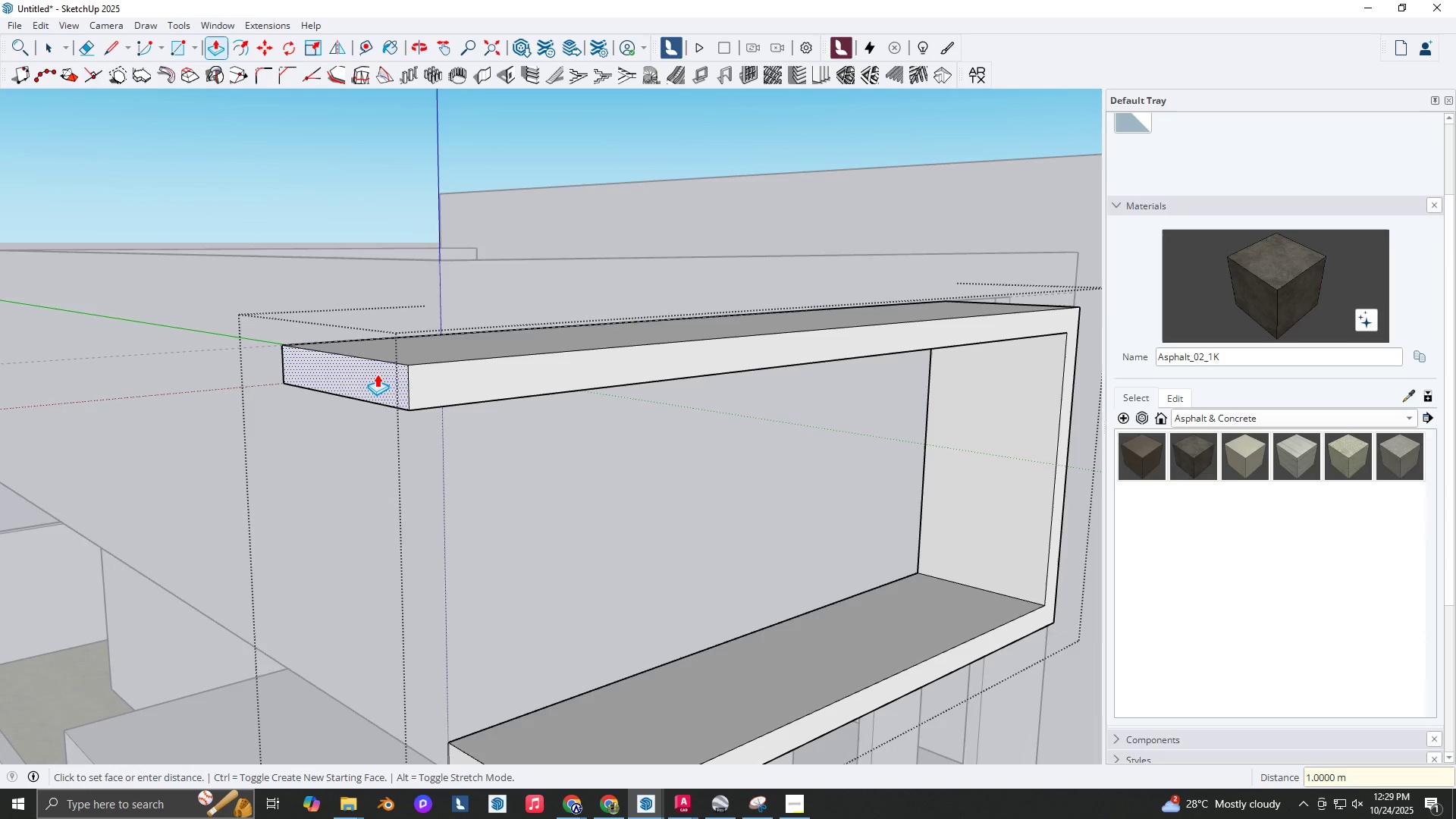 
scroll: coordinate [316, 457], scroll_direction: down, amount: 4.0
 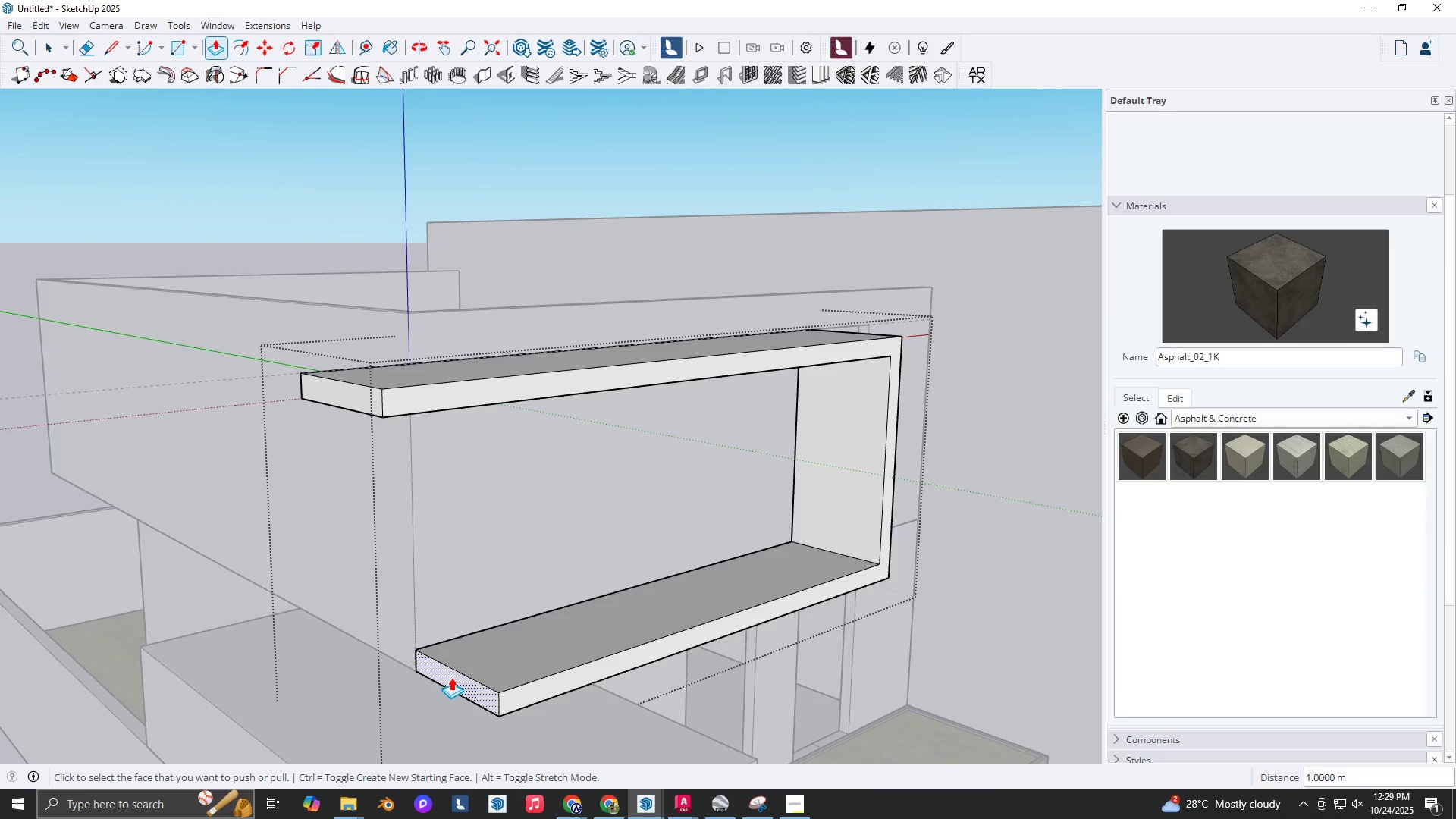 
double_click([451, 677])
 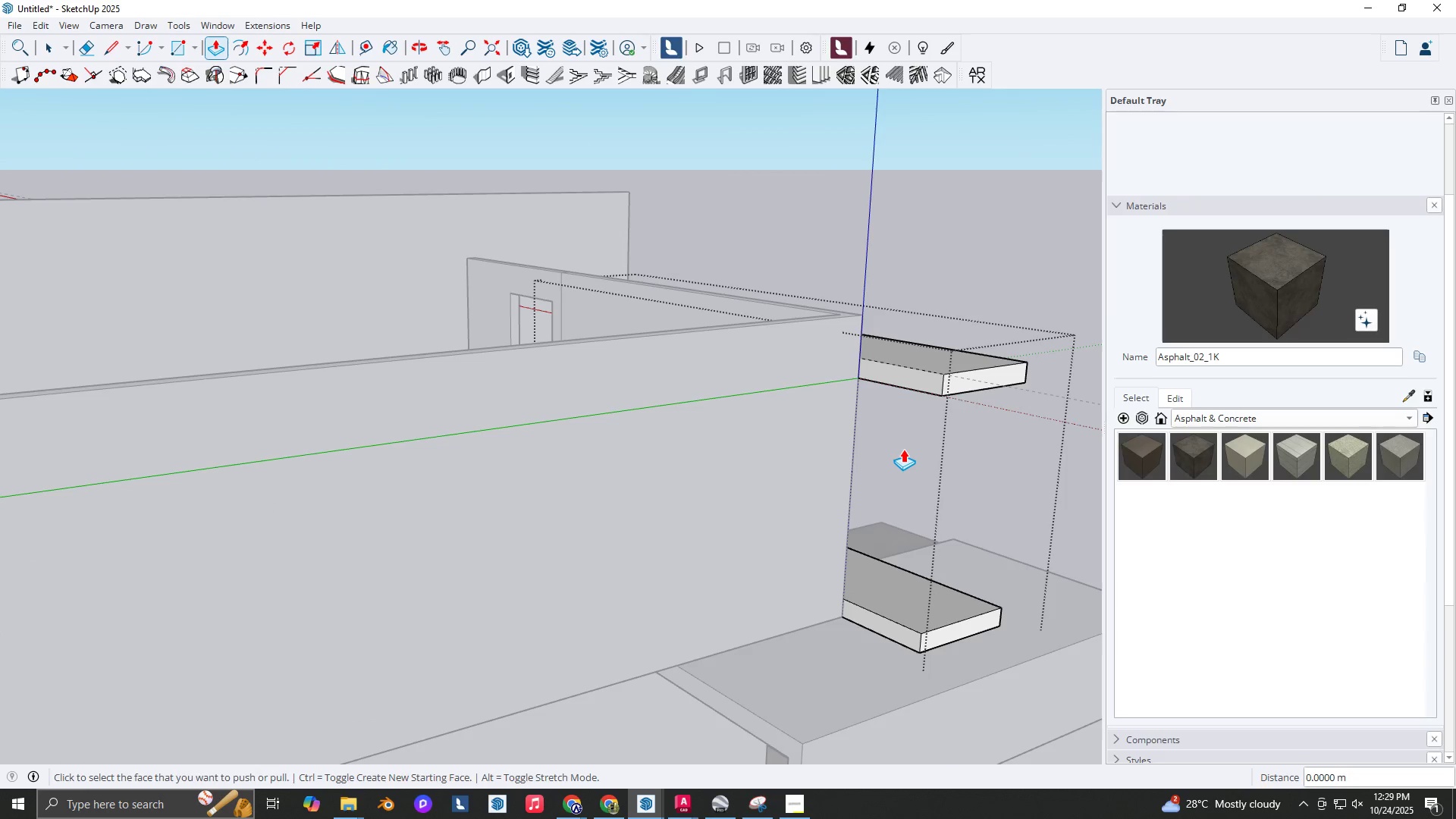 
key(L)
 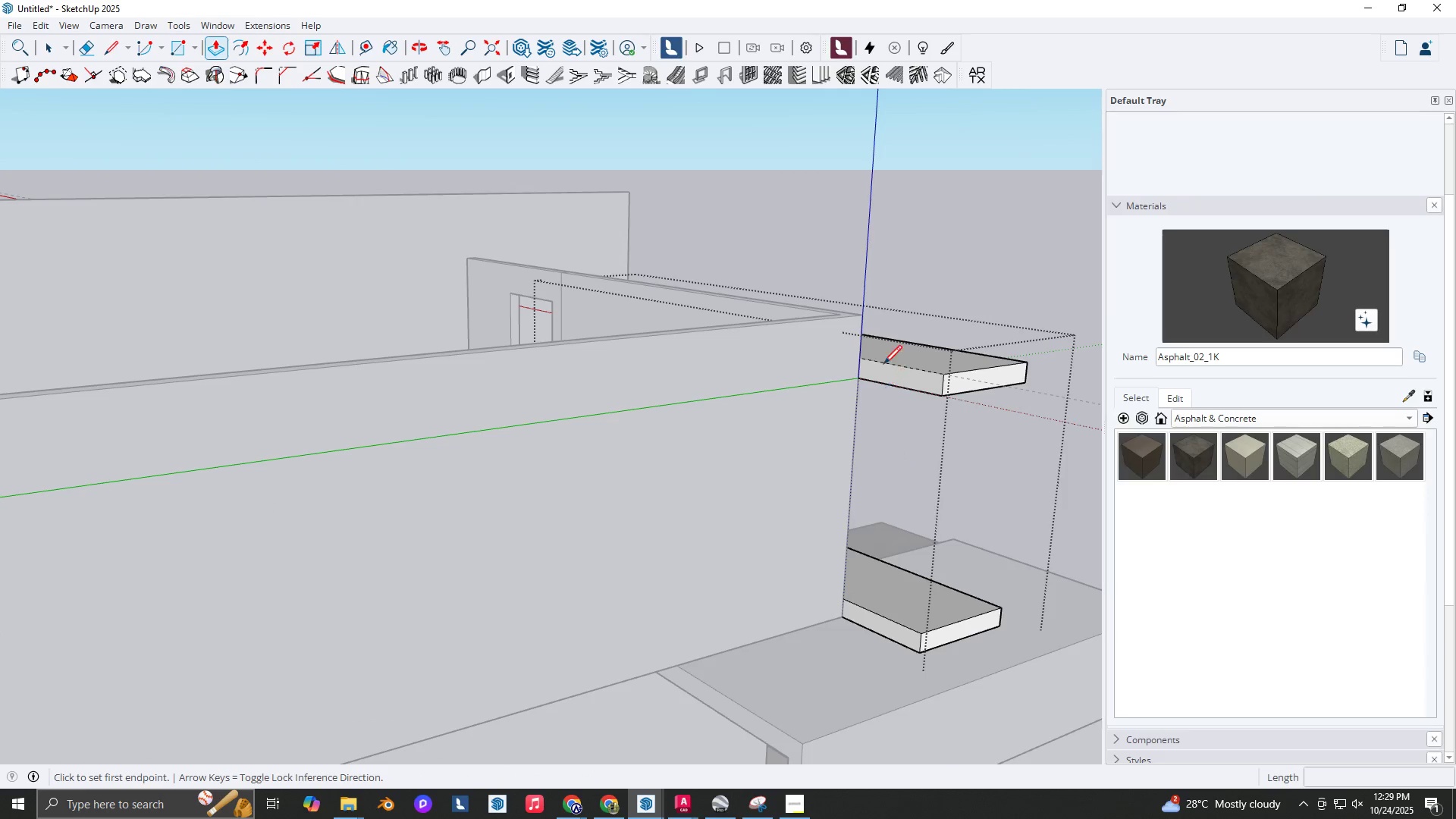 
scroll: coordinate [886, 360], scroll_direction: up, amount: 1.0
 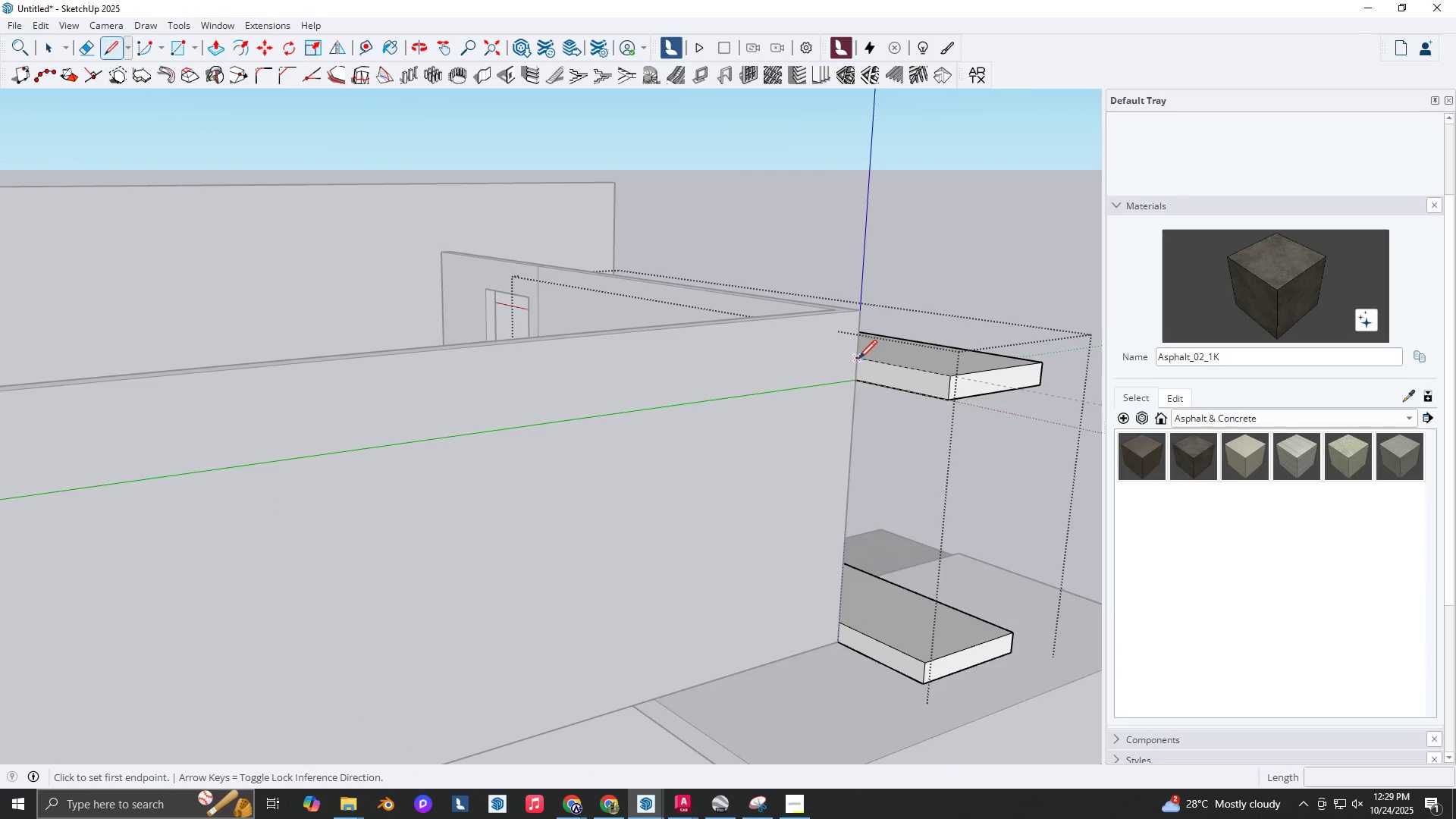 
left_click([858, 360])
 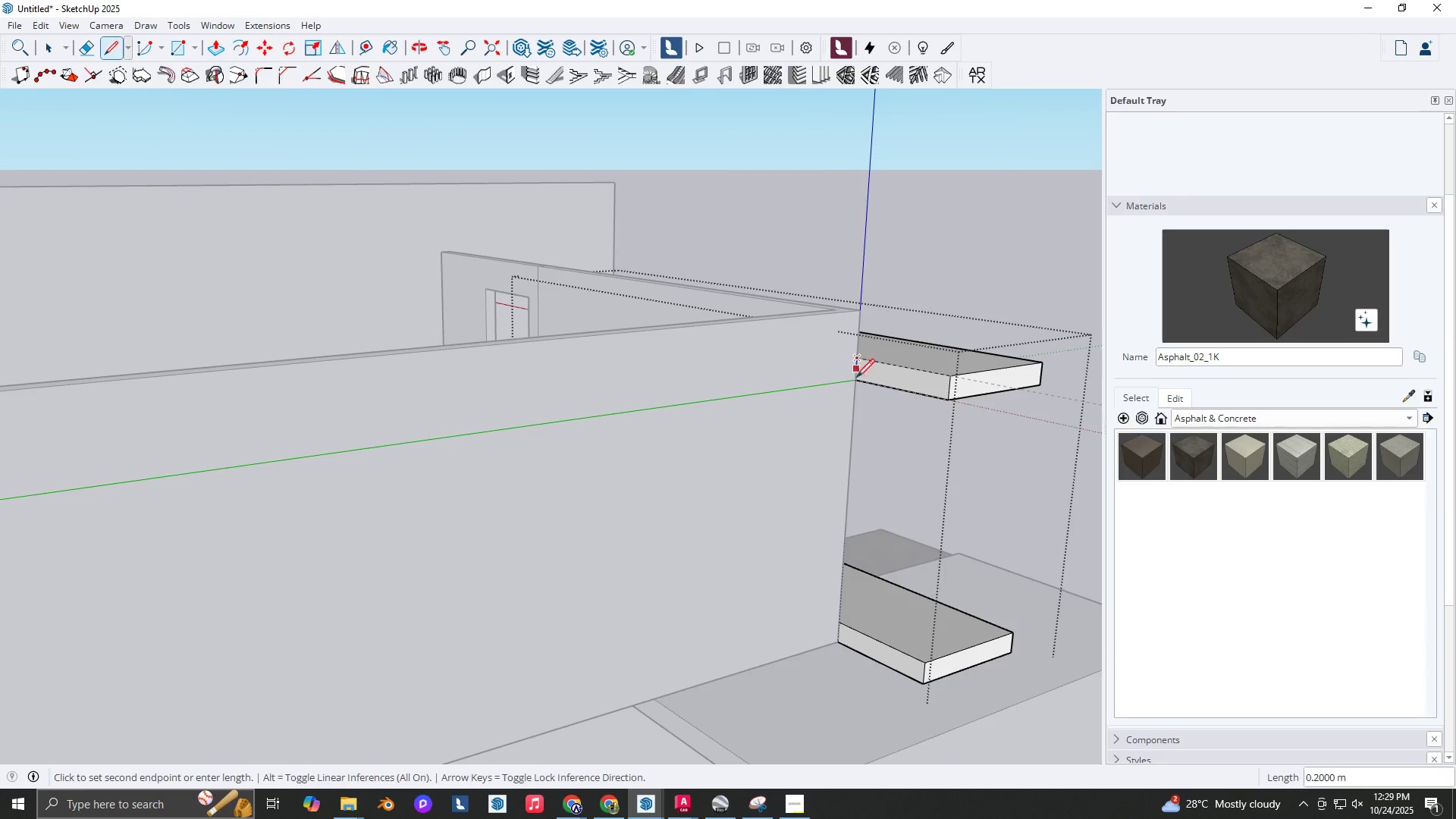 
key(Backquote)
 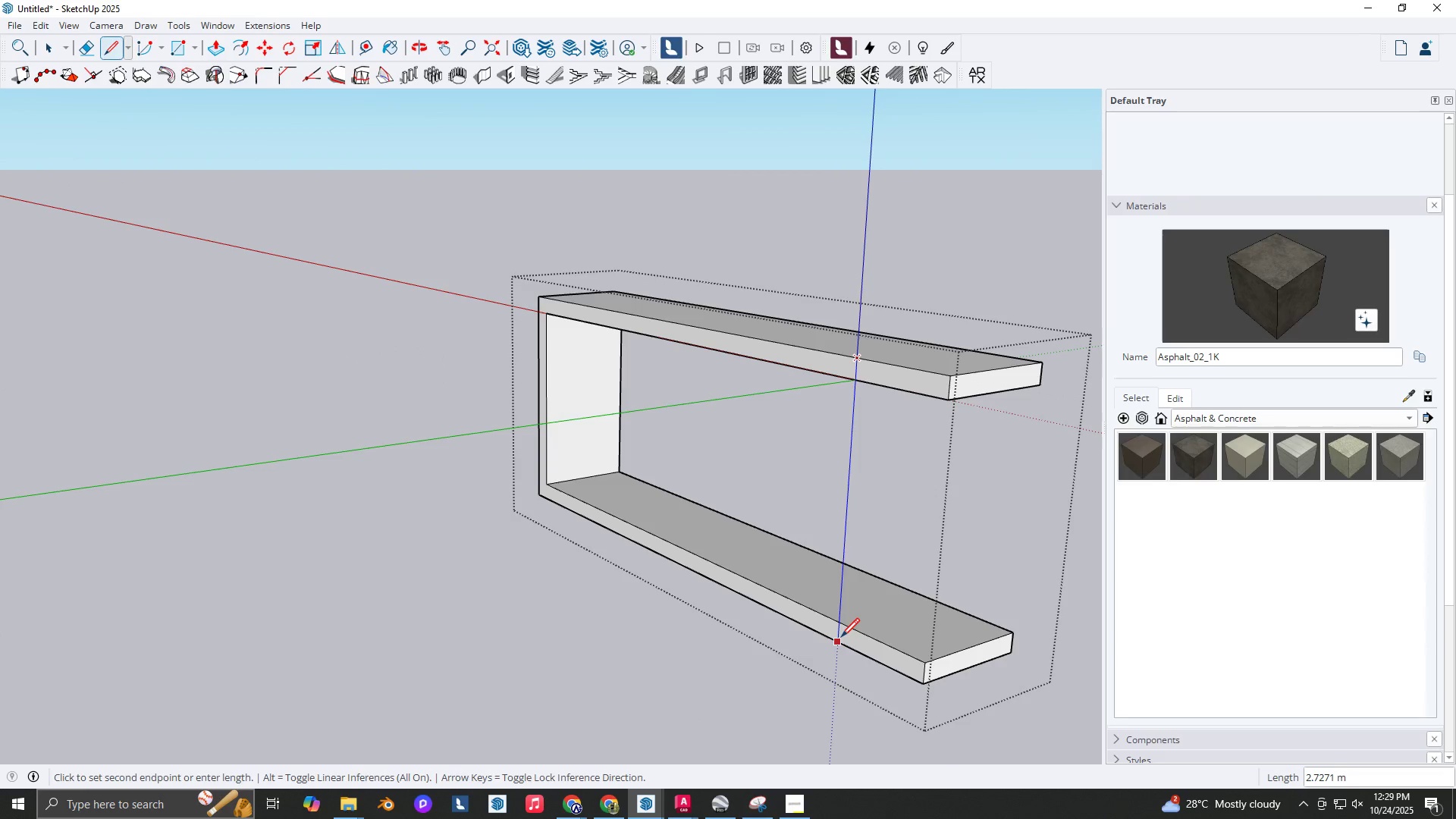 
left_click([841, 639])
 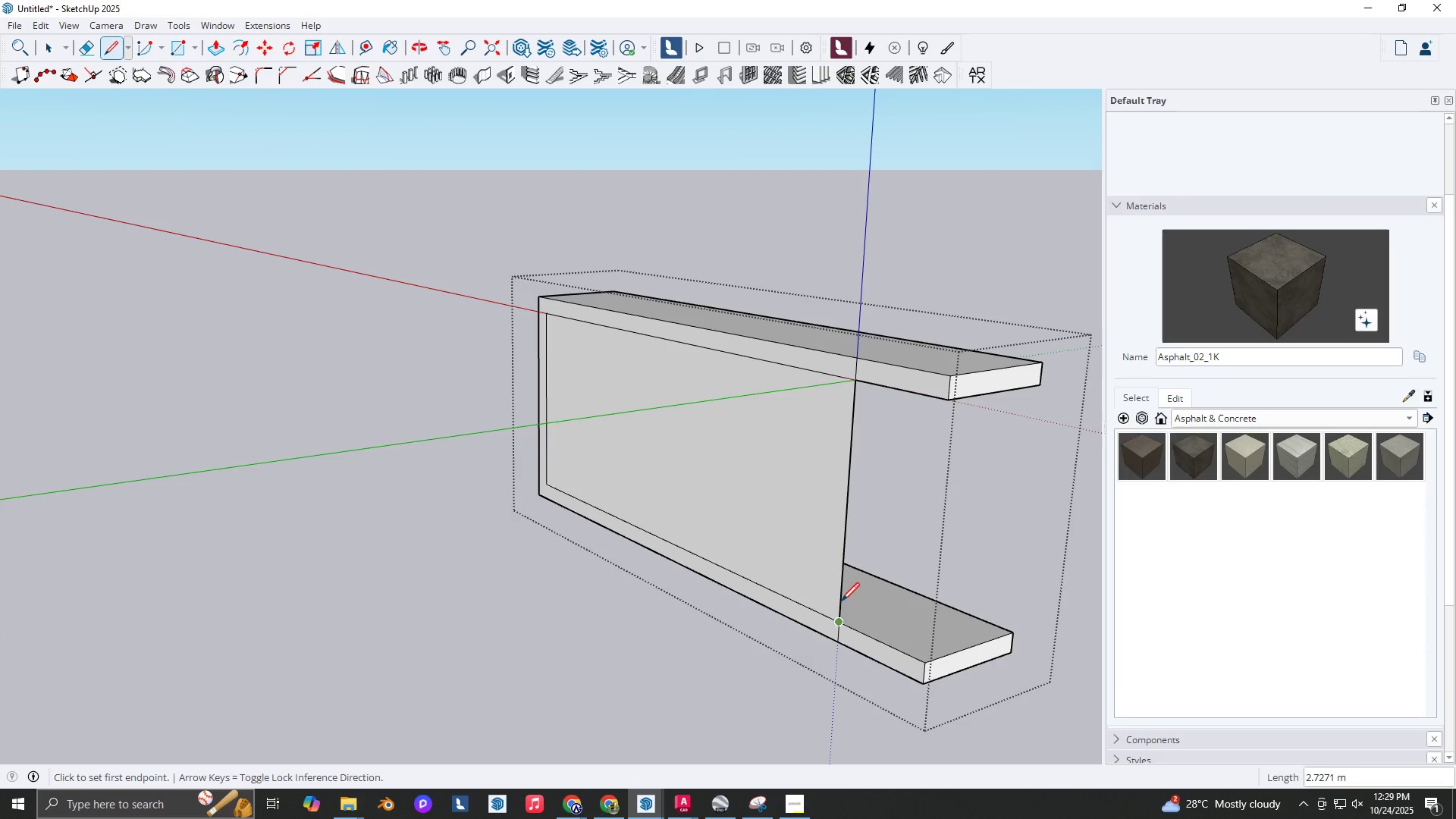 
key(E)
 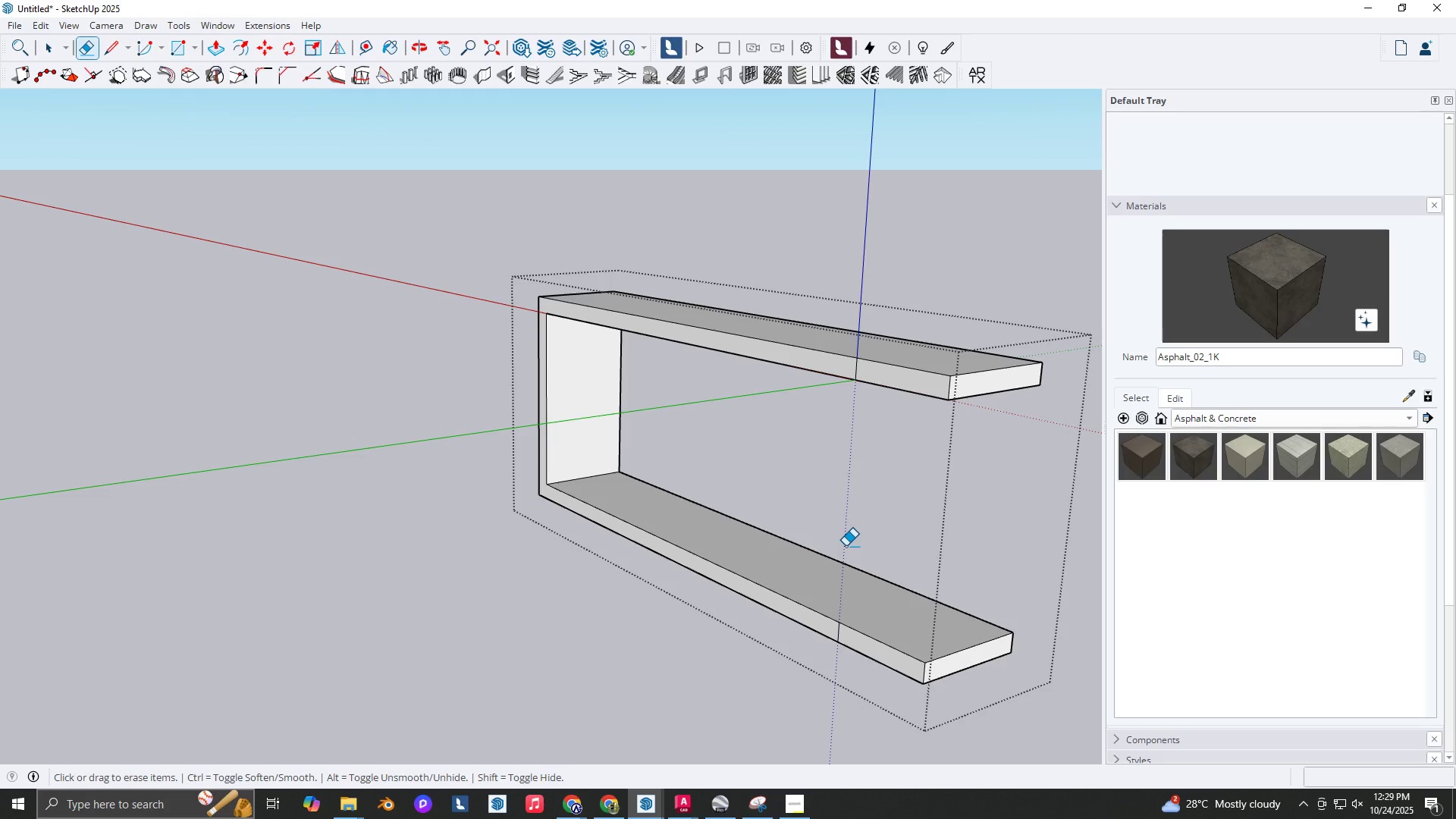 
key(Space)
 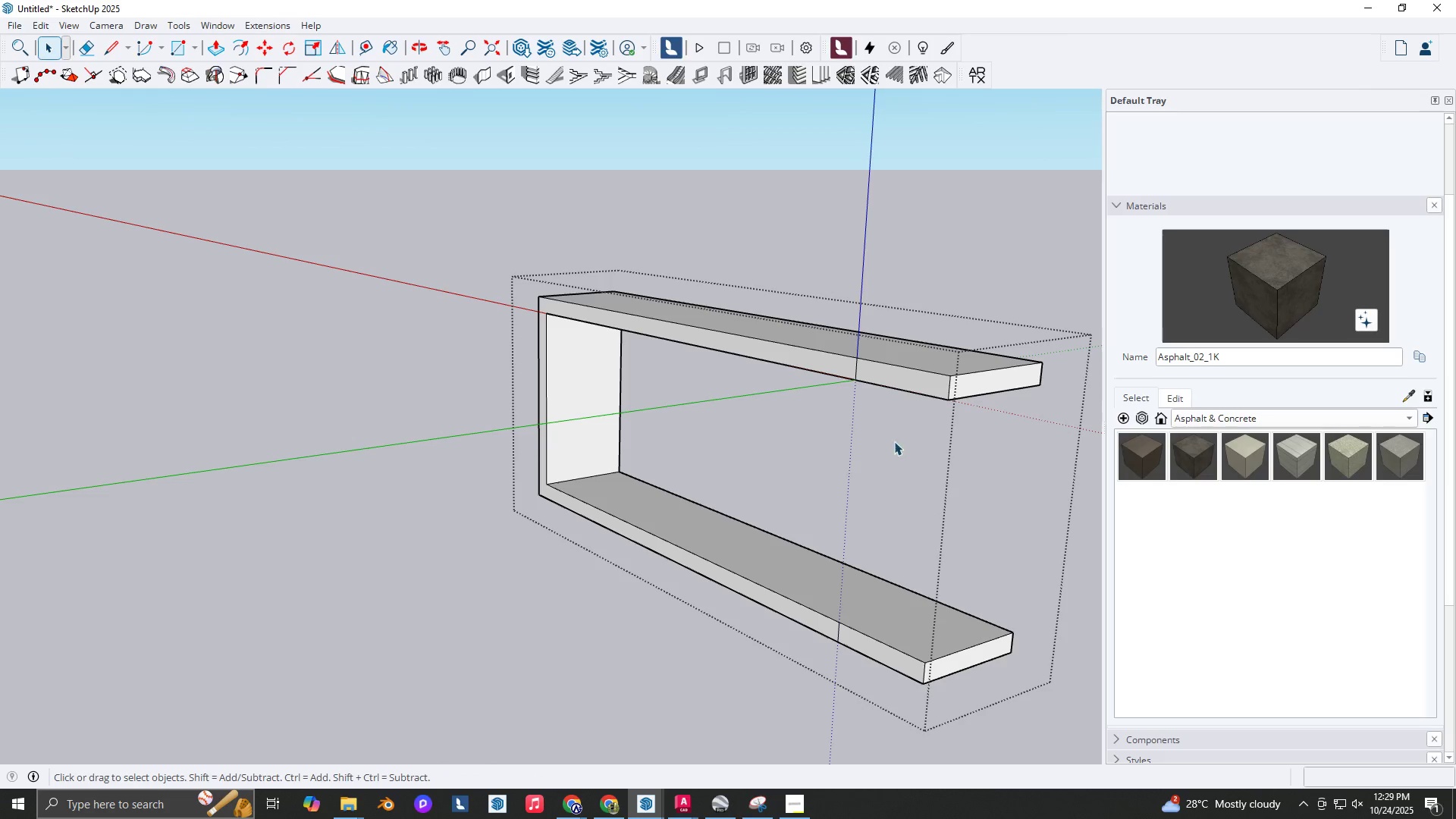 
key(P)
 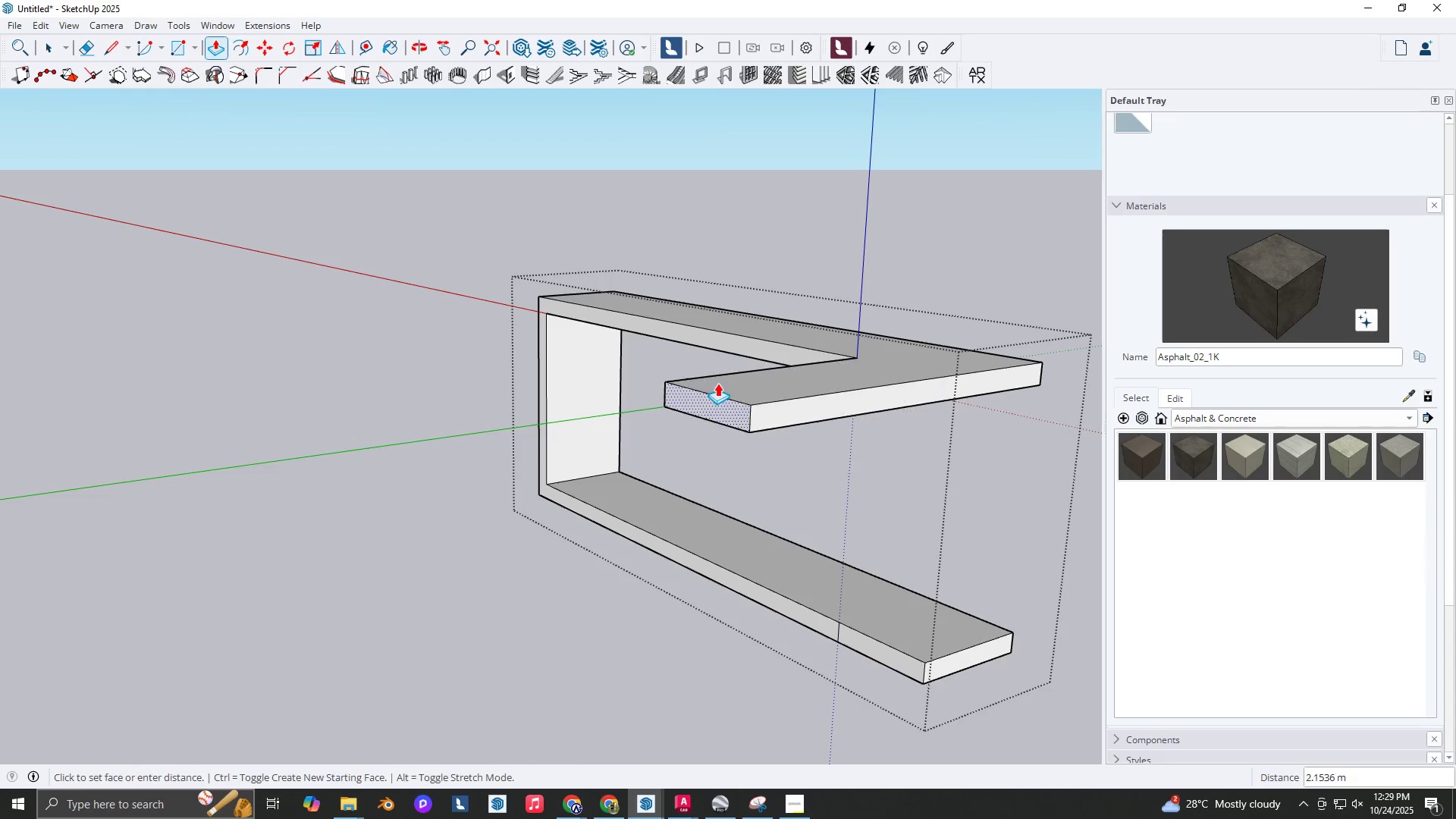 
key(Backquote)
 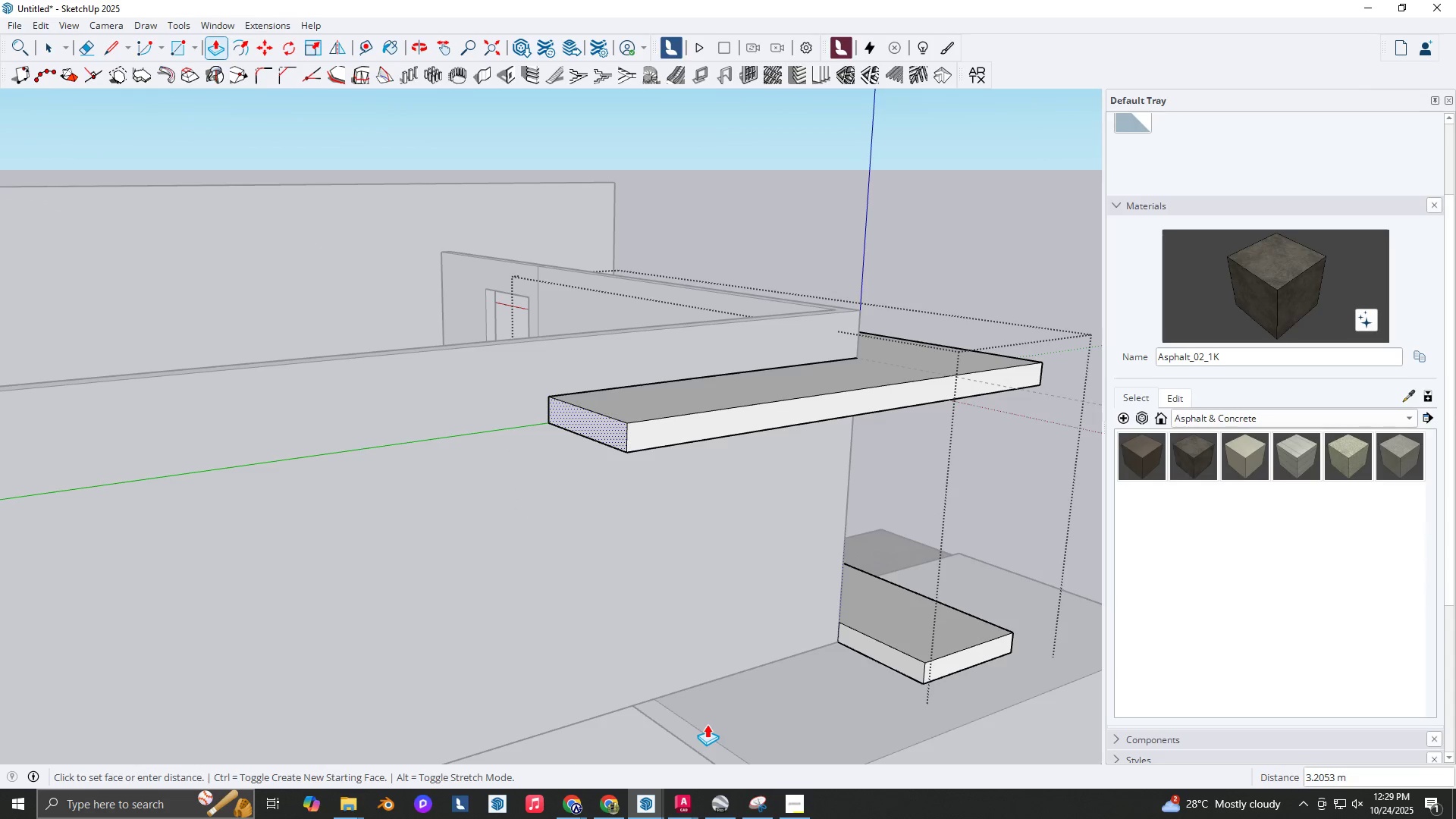 
left_click([705, 733])
 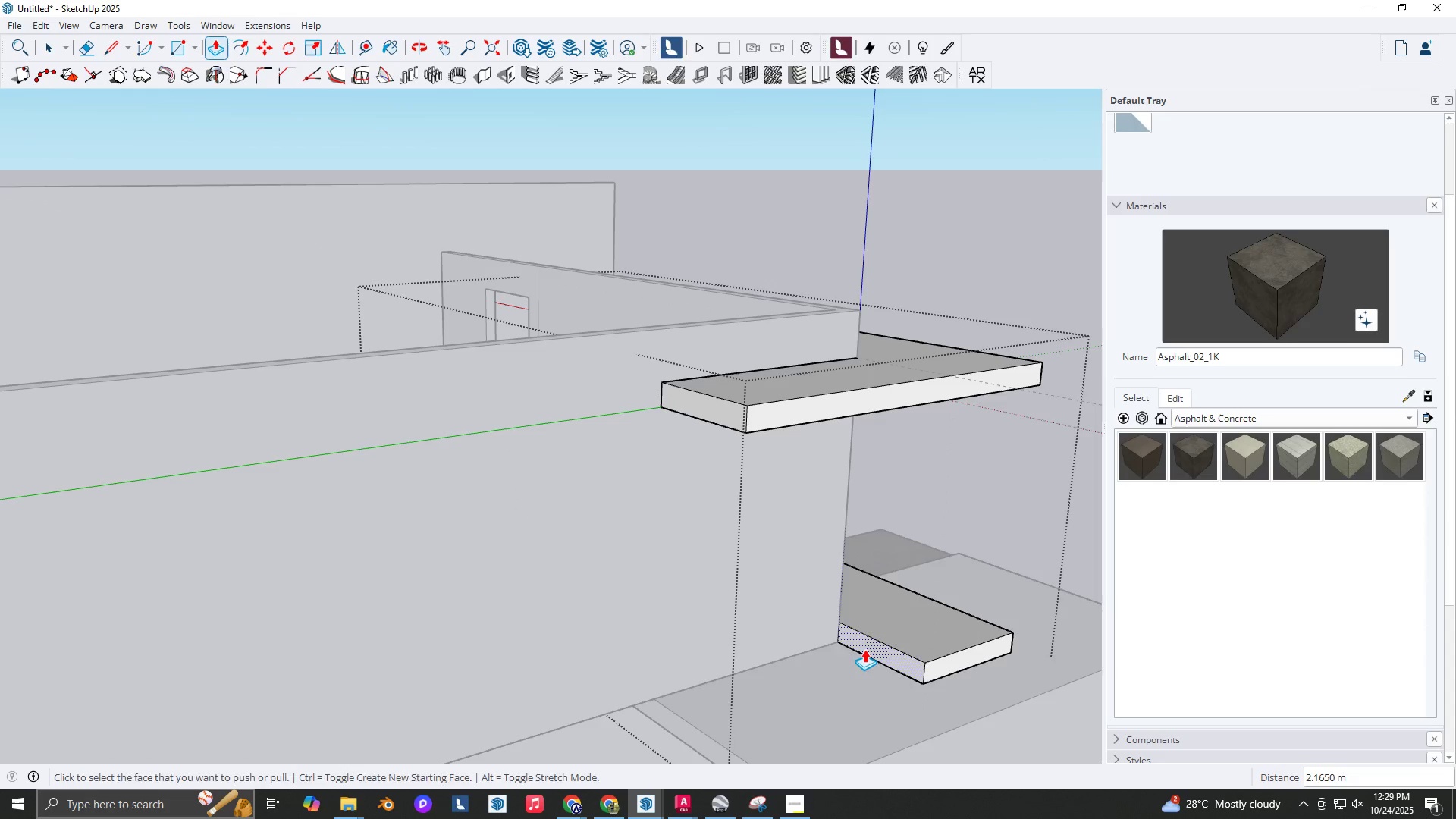 
double_click([864, 649])
 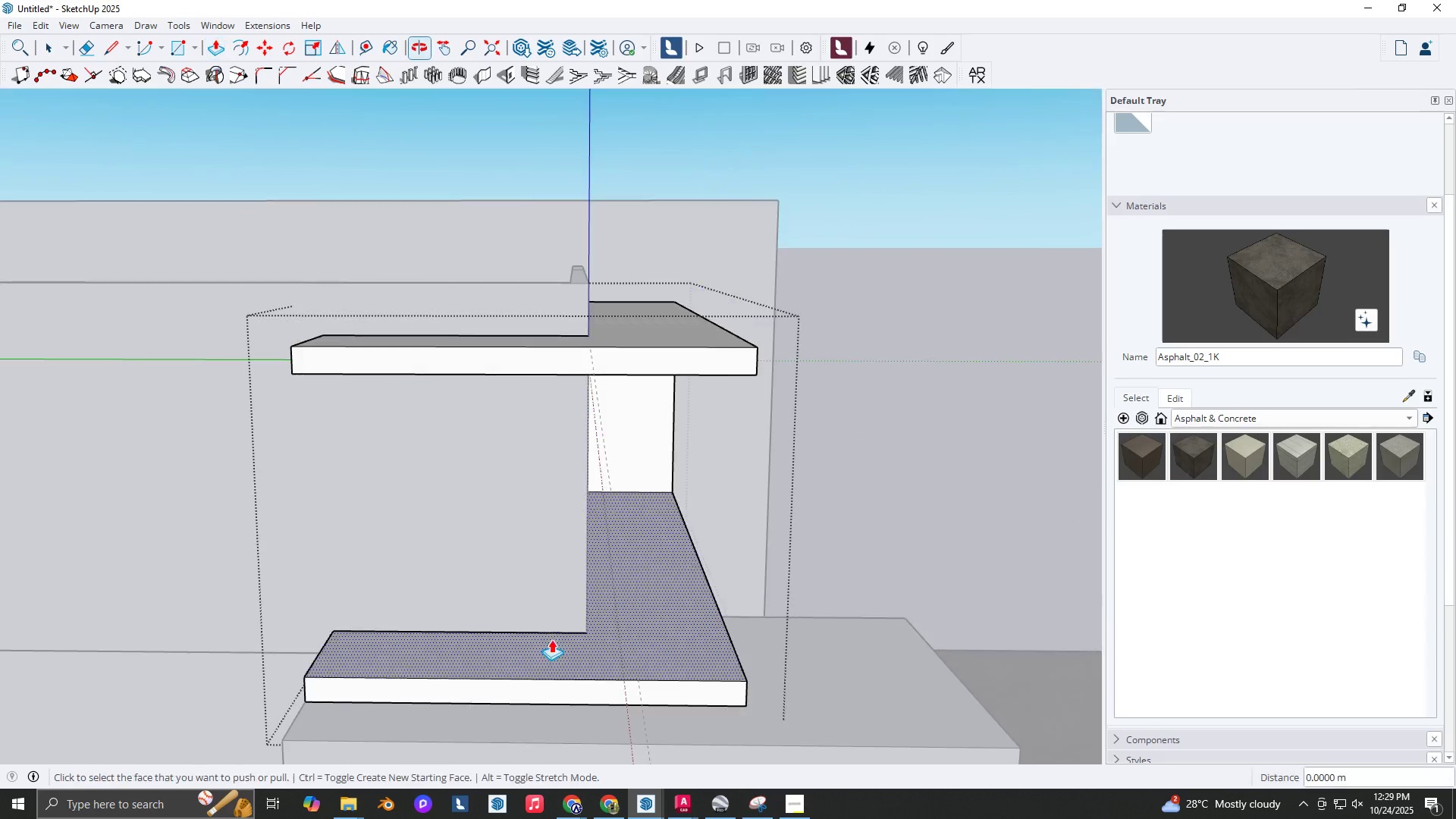 
key(Space)
 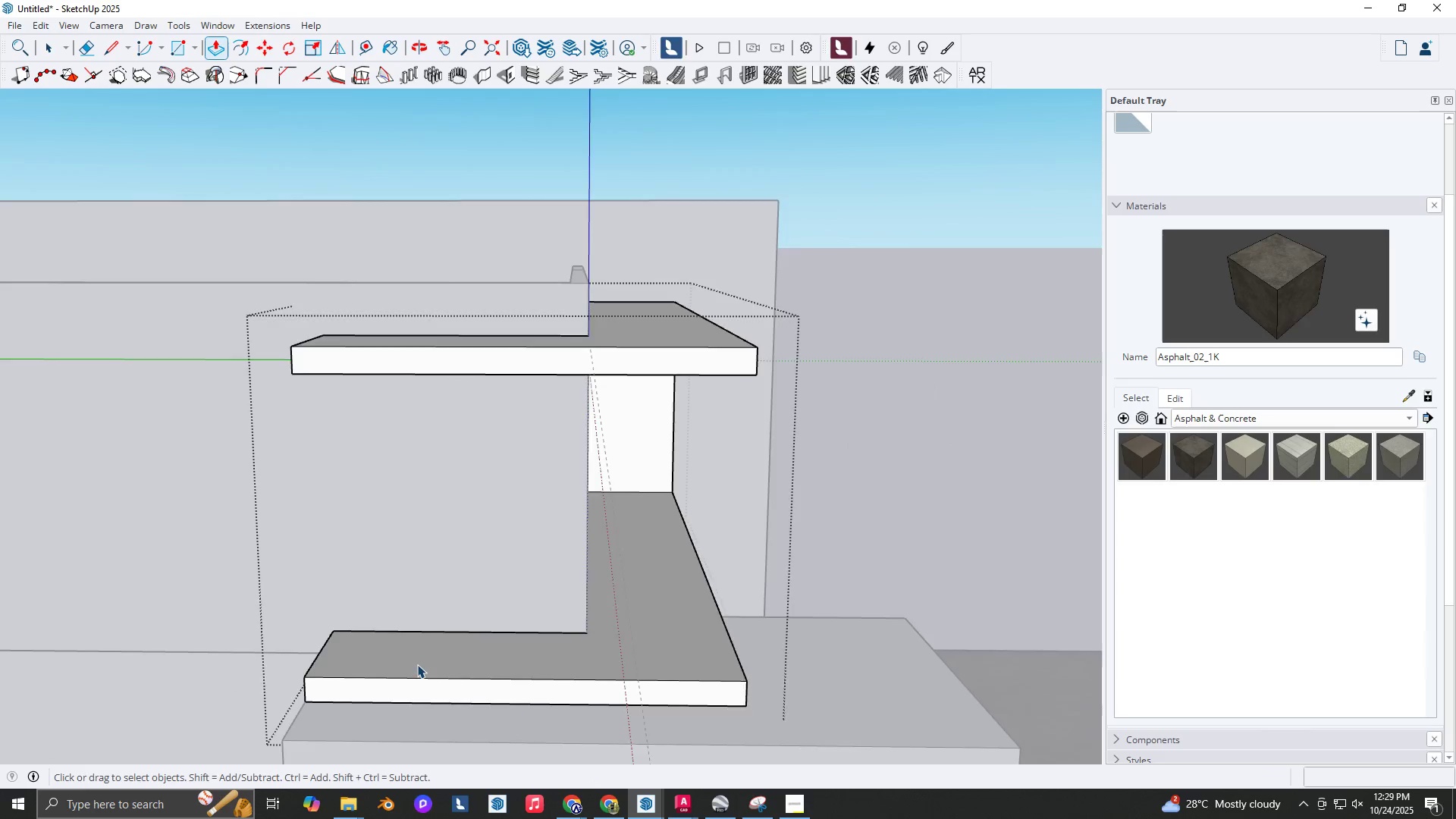 
scroll: coordinate [389, 667], scroll_direction: up, amount: 1.0
 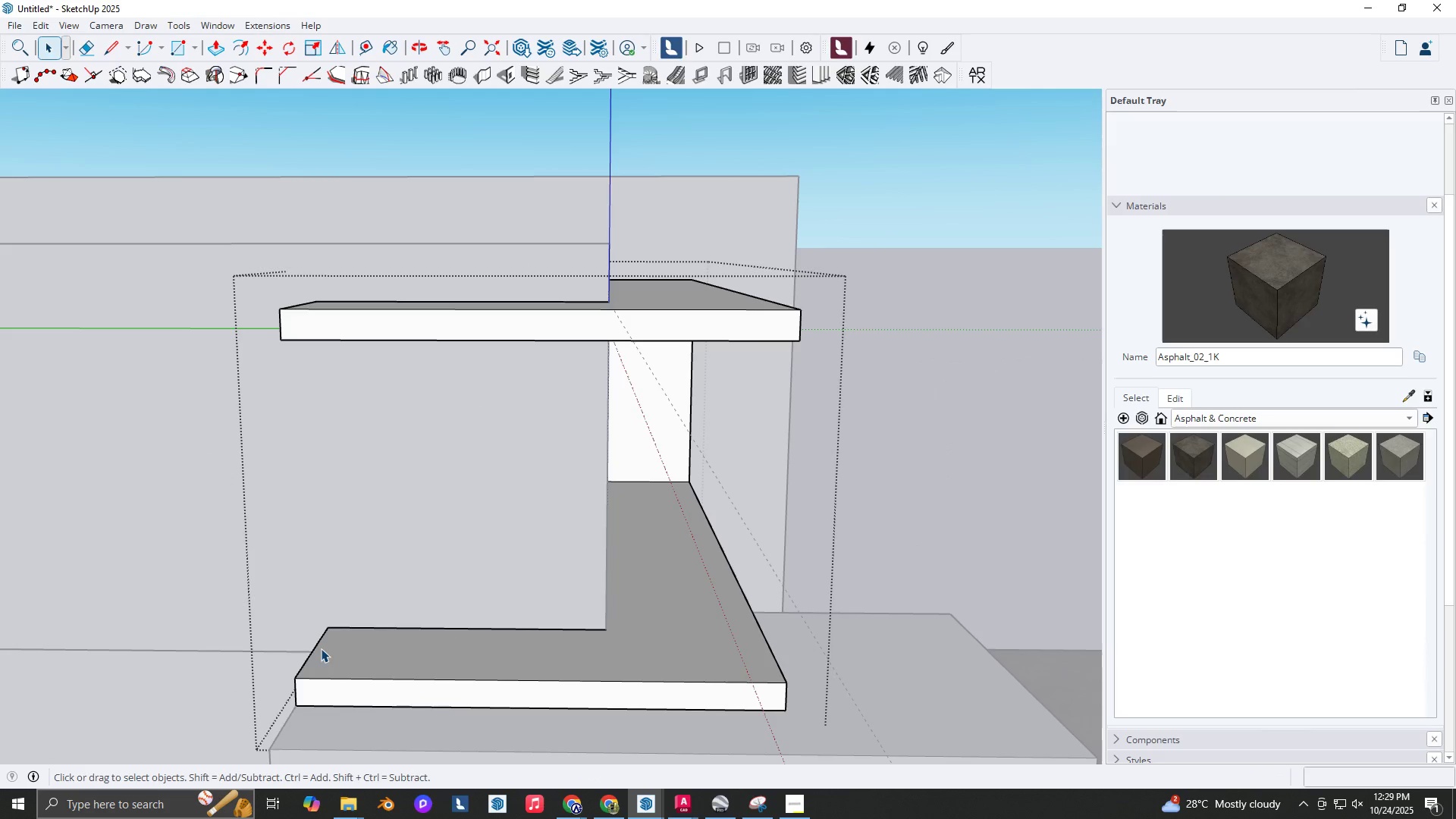 
left_click([316, 646])
 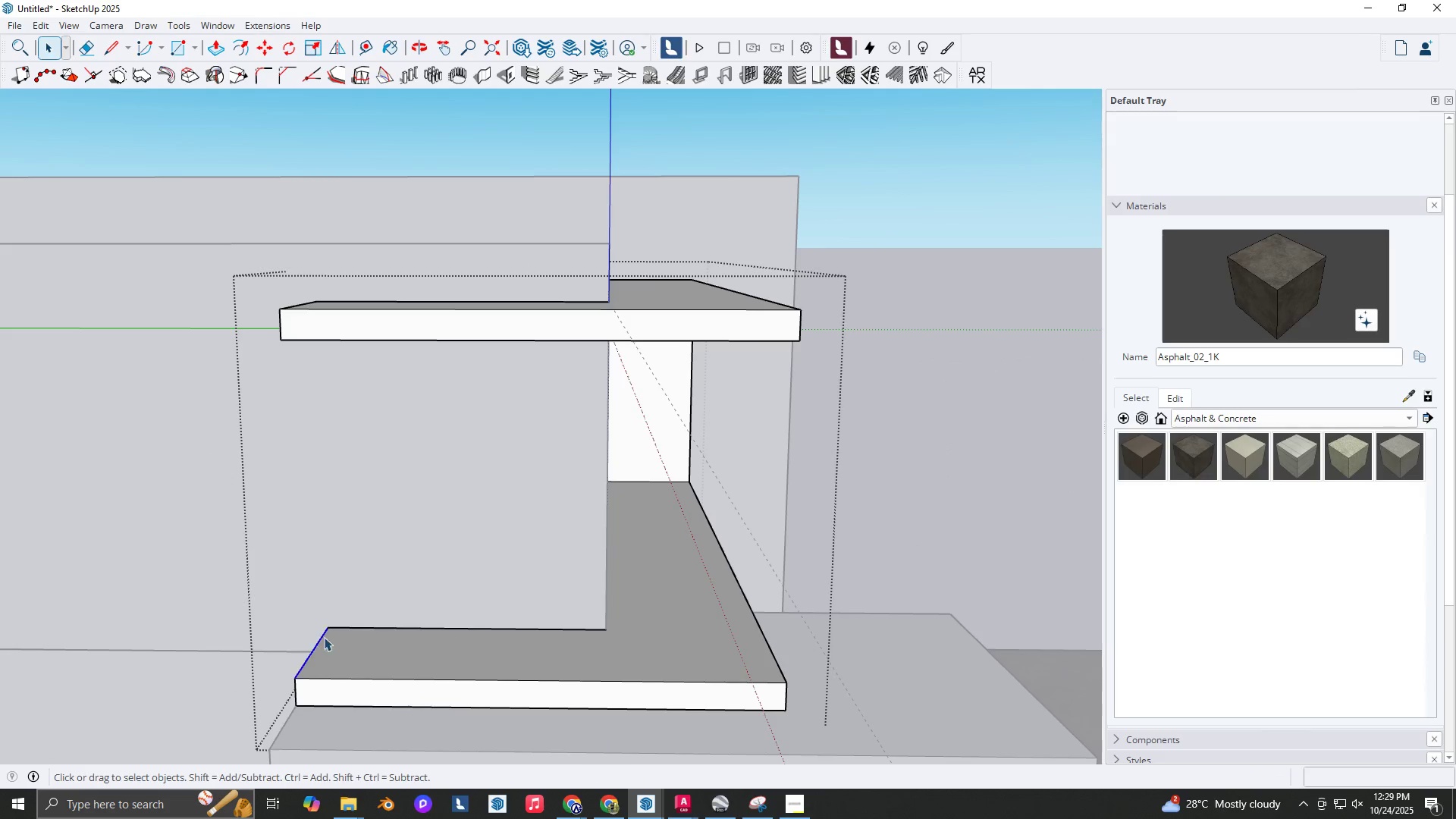 
key(M)
 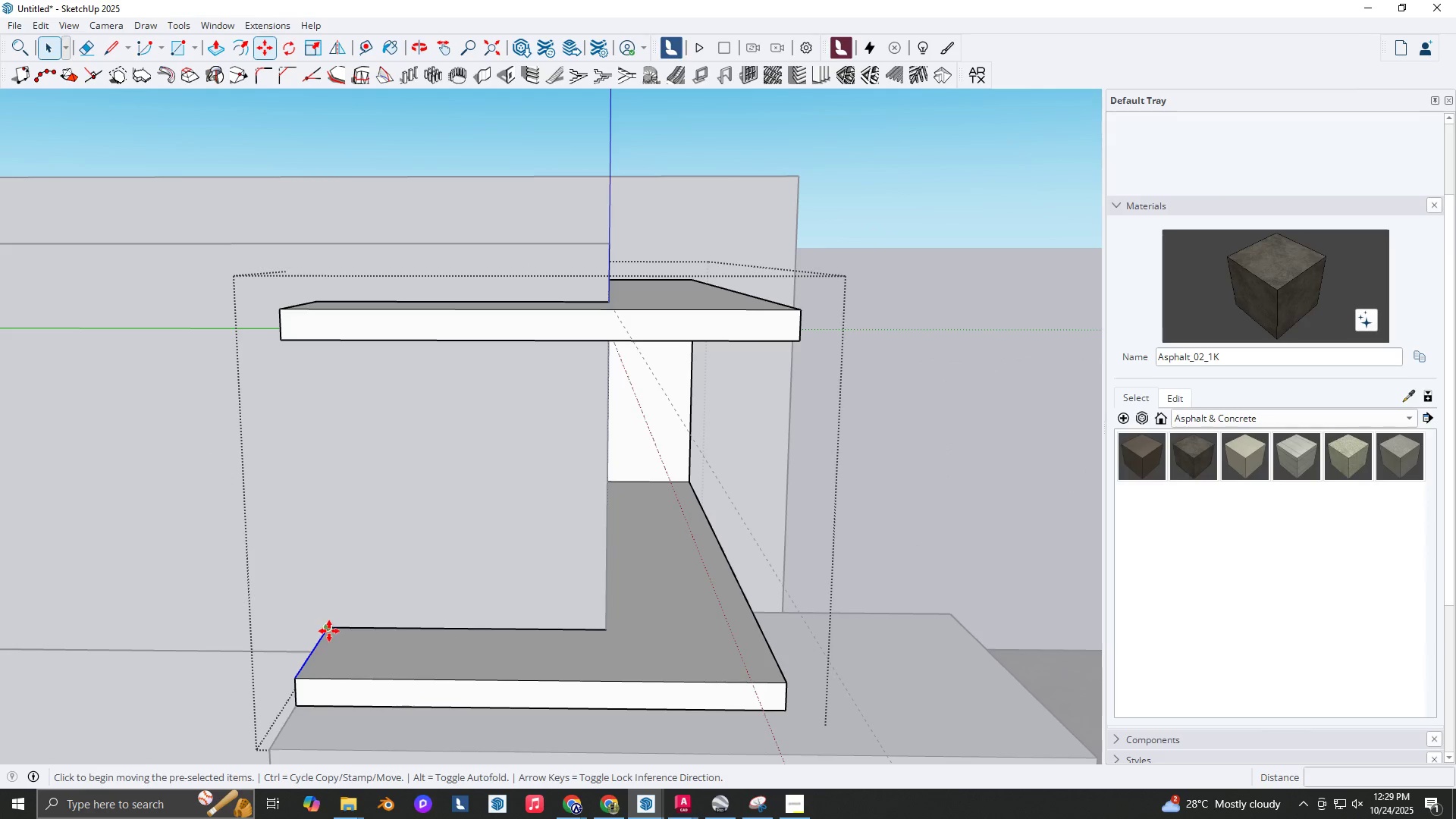 
key(Comma)
 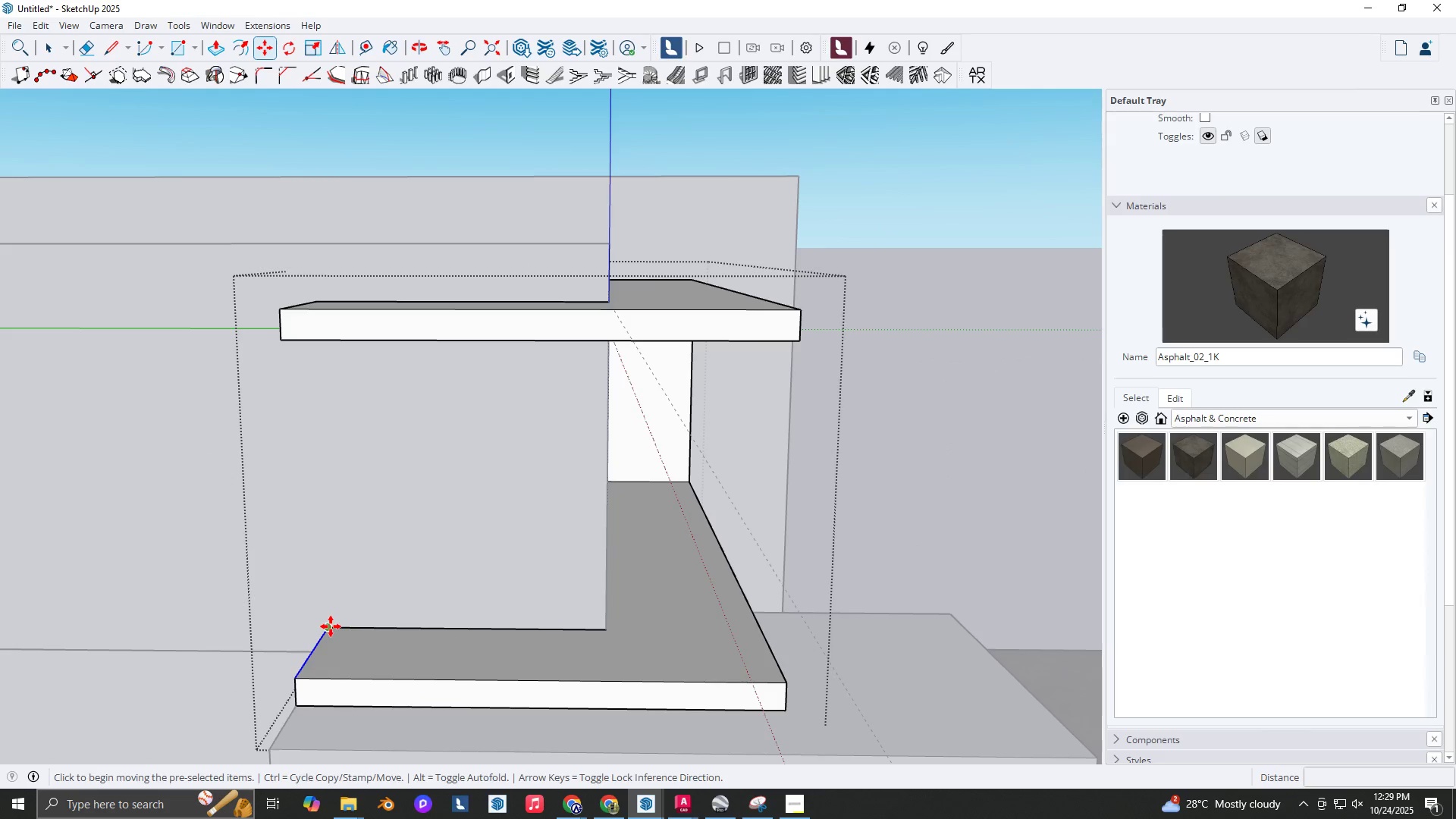 
key(Control+ControlLeft)
 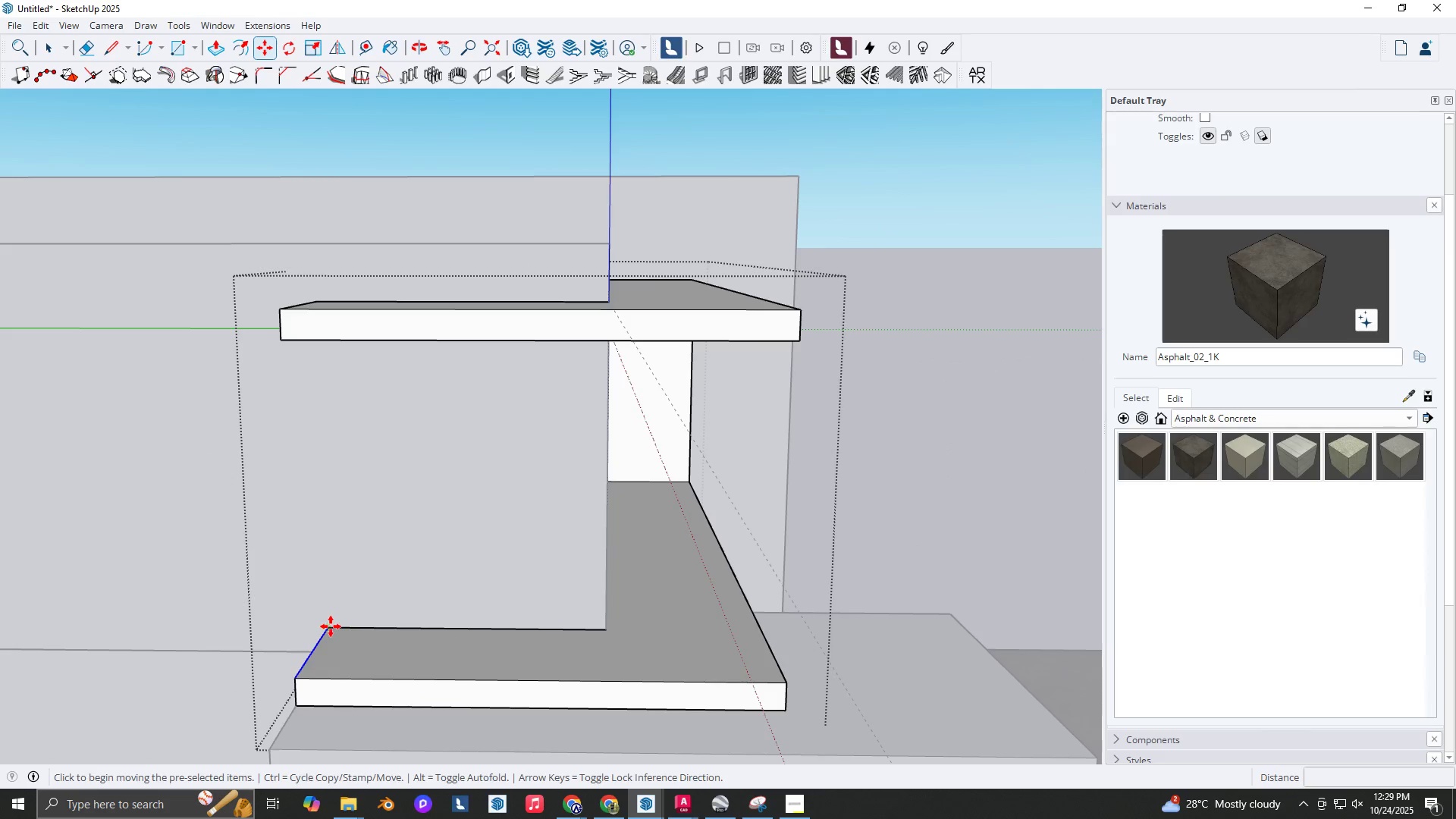 
left_click([331, 626])
 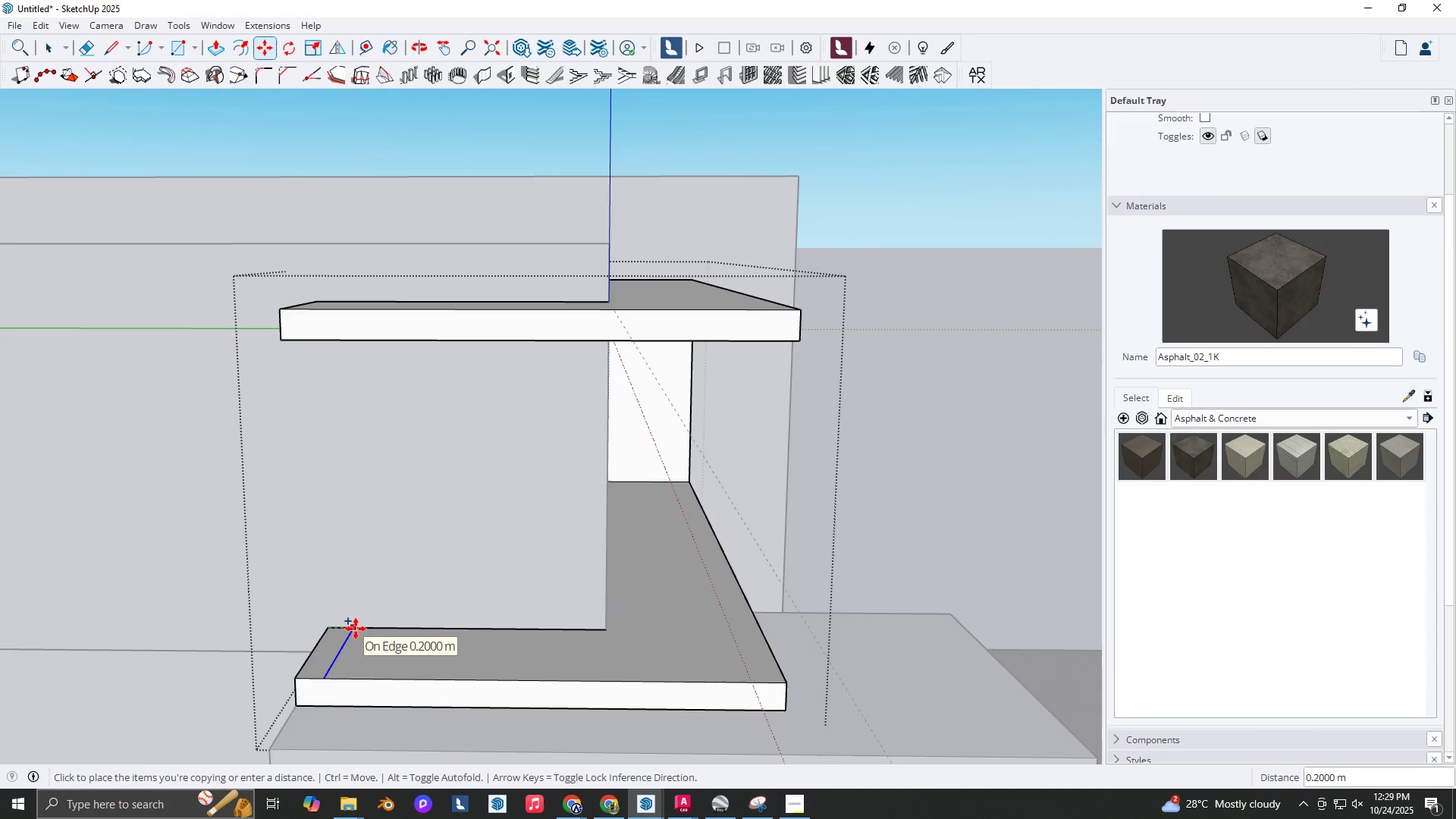 
left_click([356, 629])
 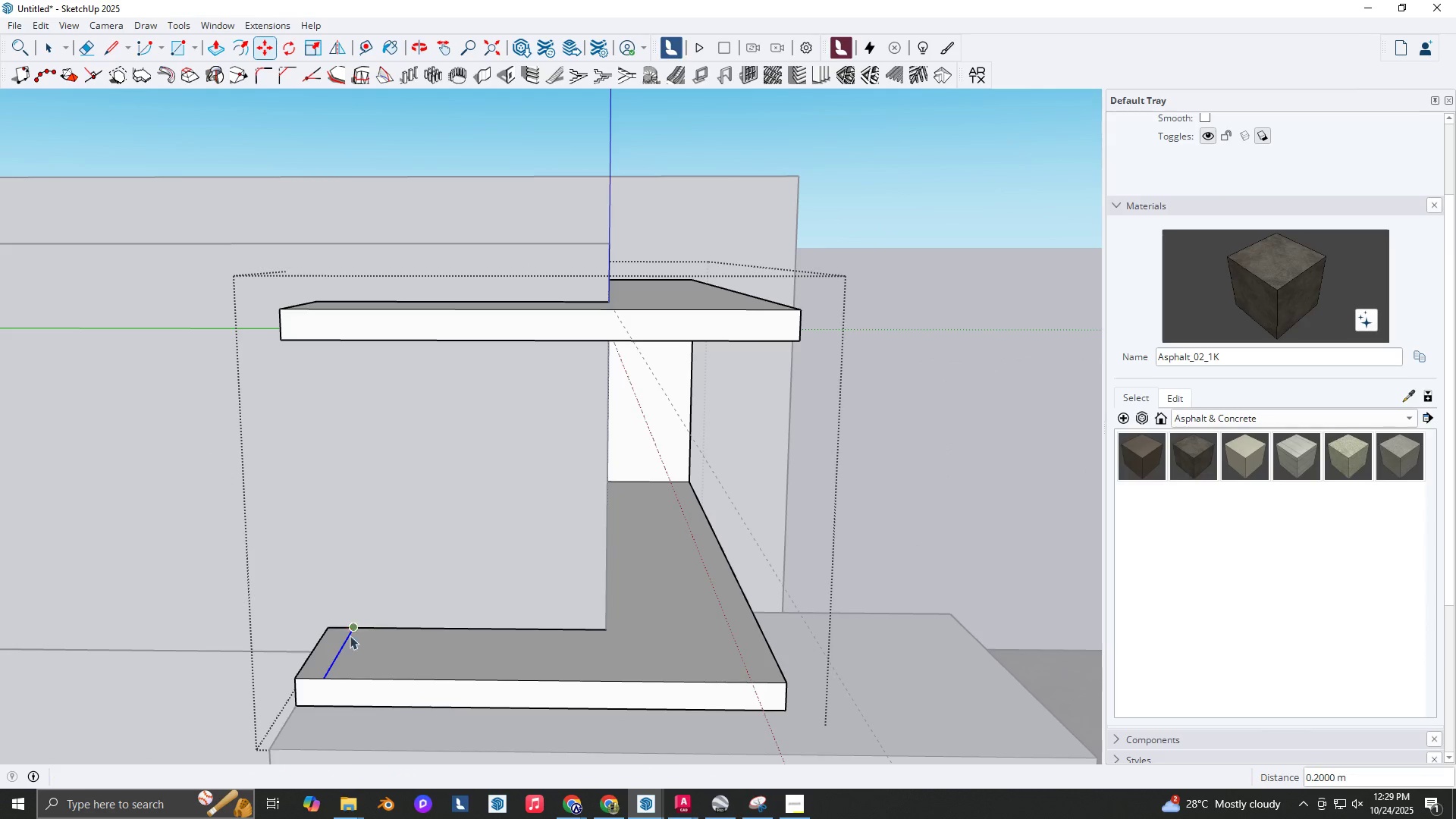 
key(Space)
 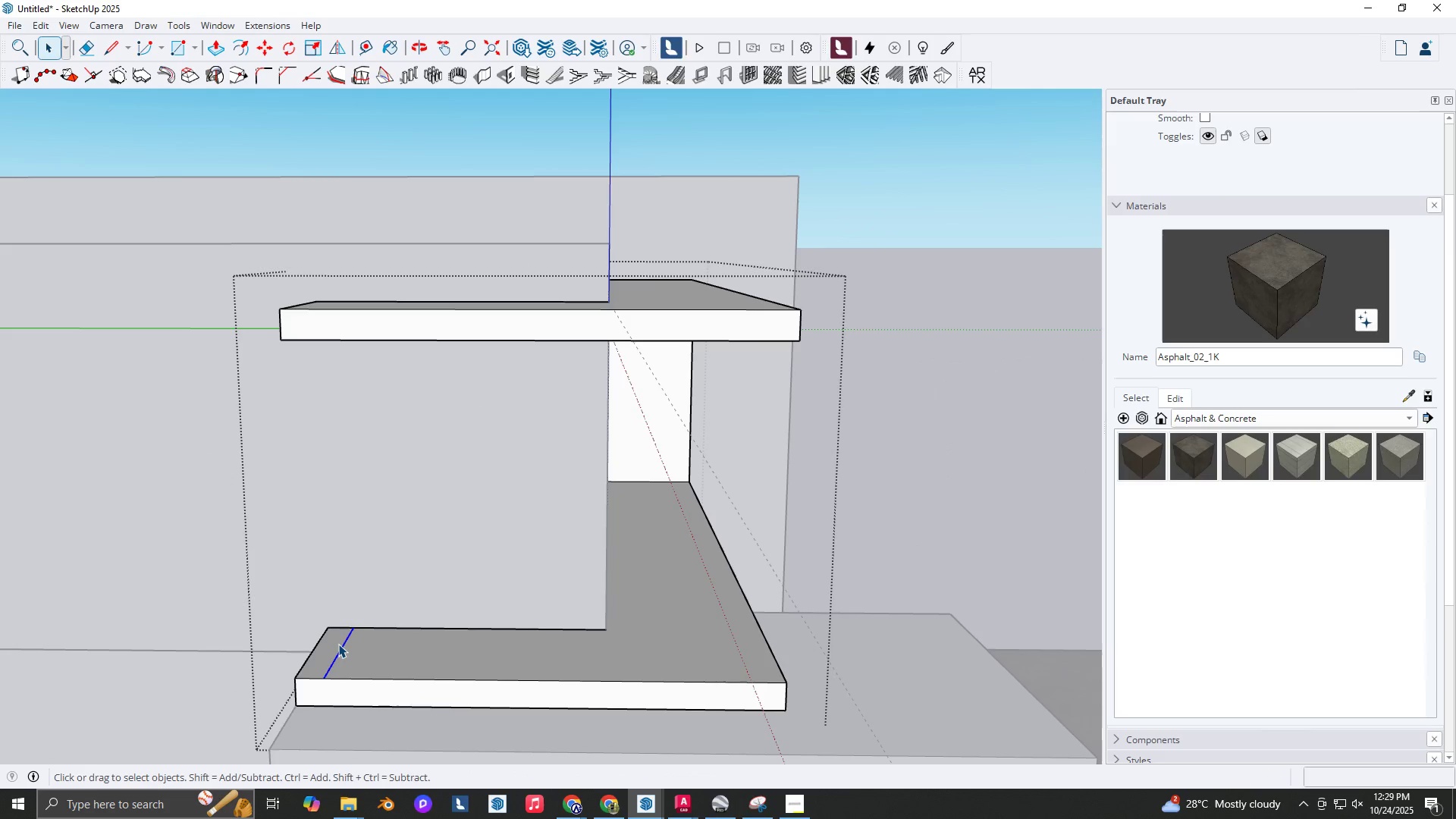 
double_click([338, 644])
 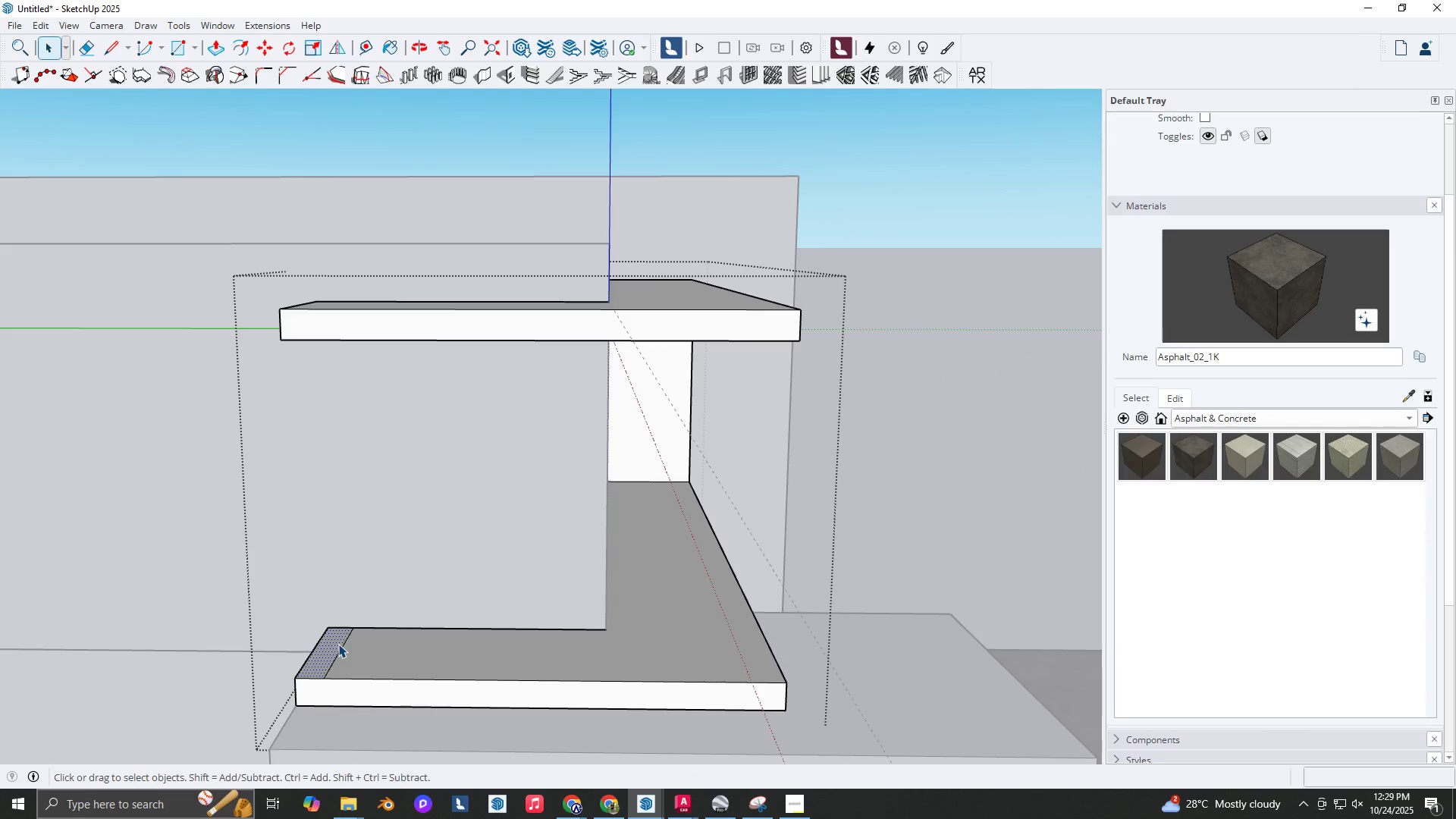 
type(op)
 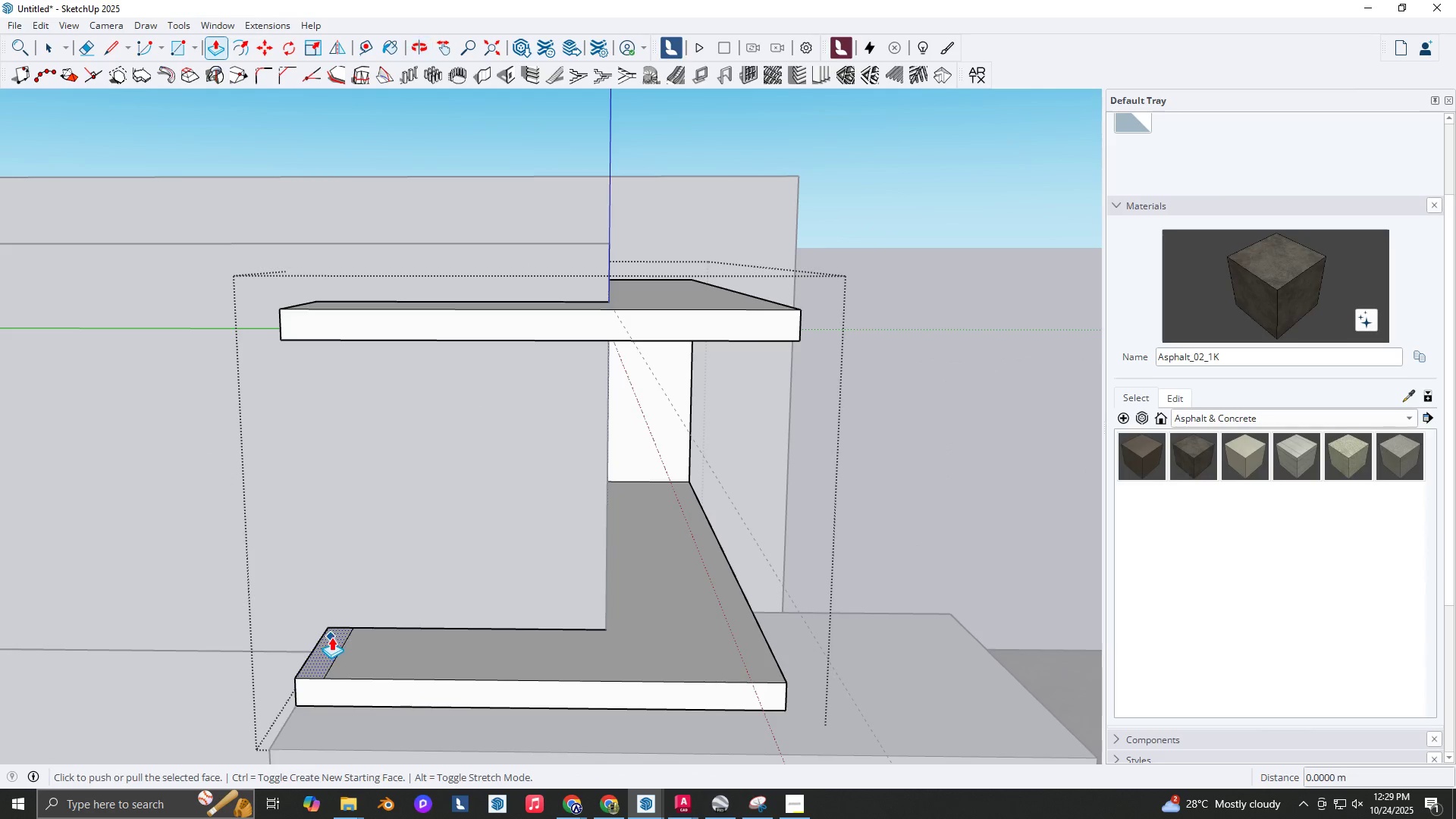 
left_click([331, 637])
 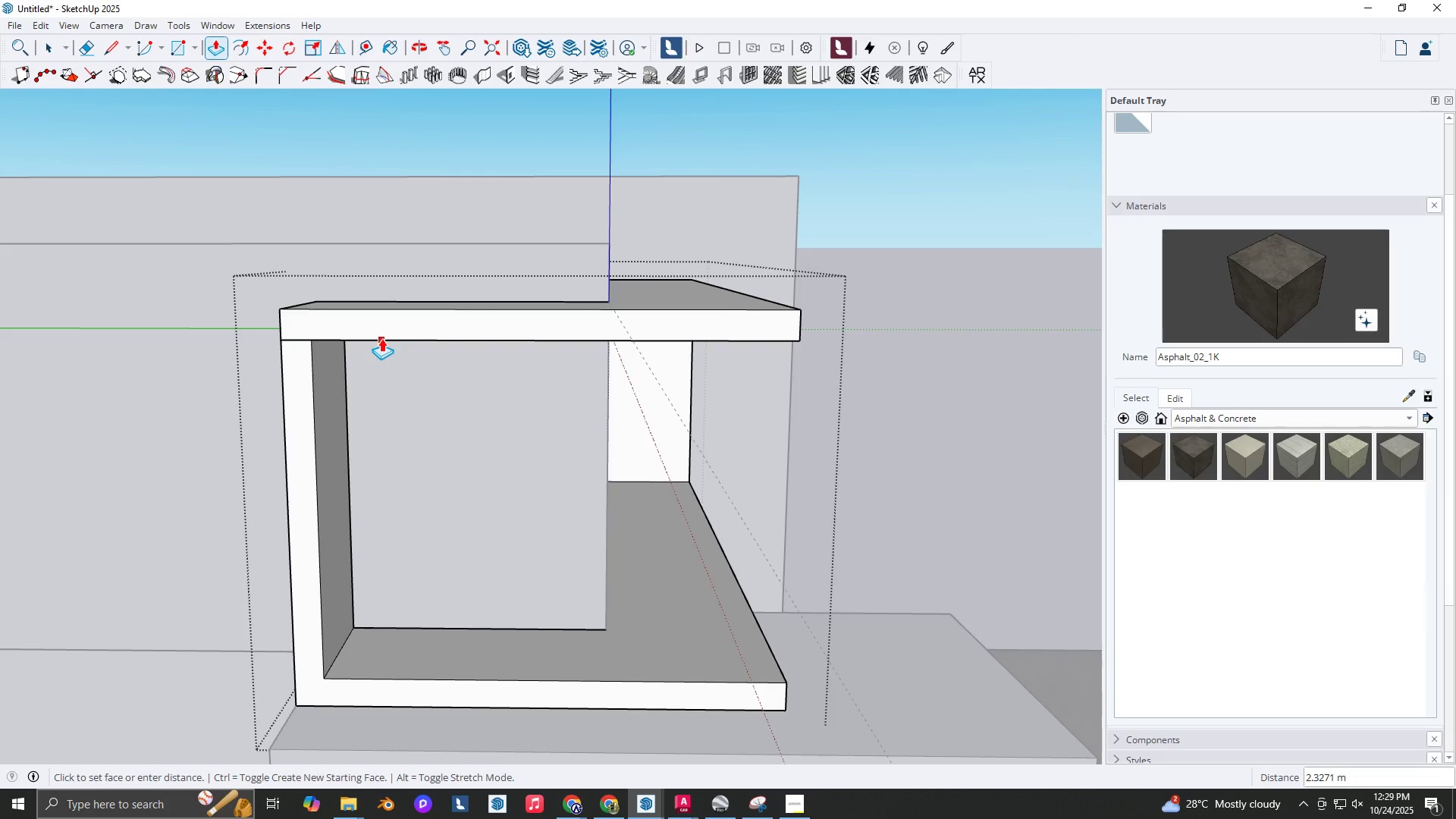 
scroll: coordinate [193, 349], scroll_direction: down, amount: 4.0
 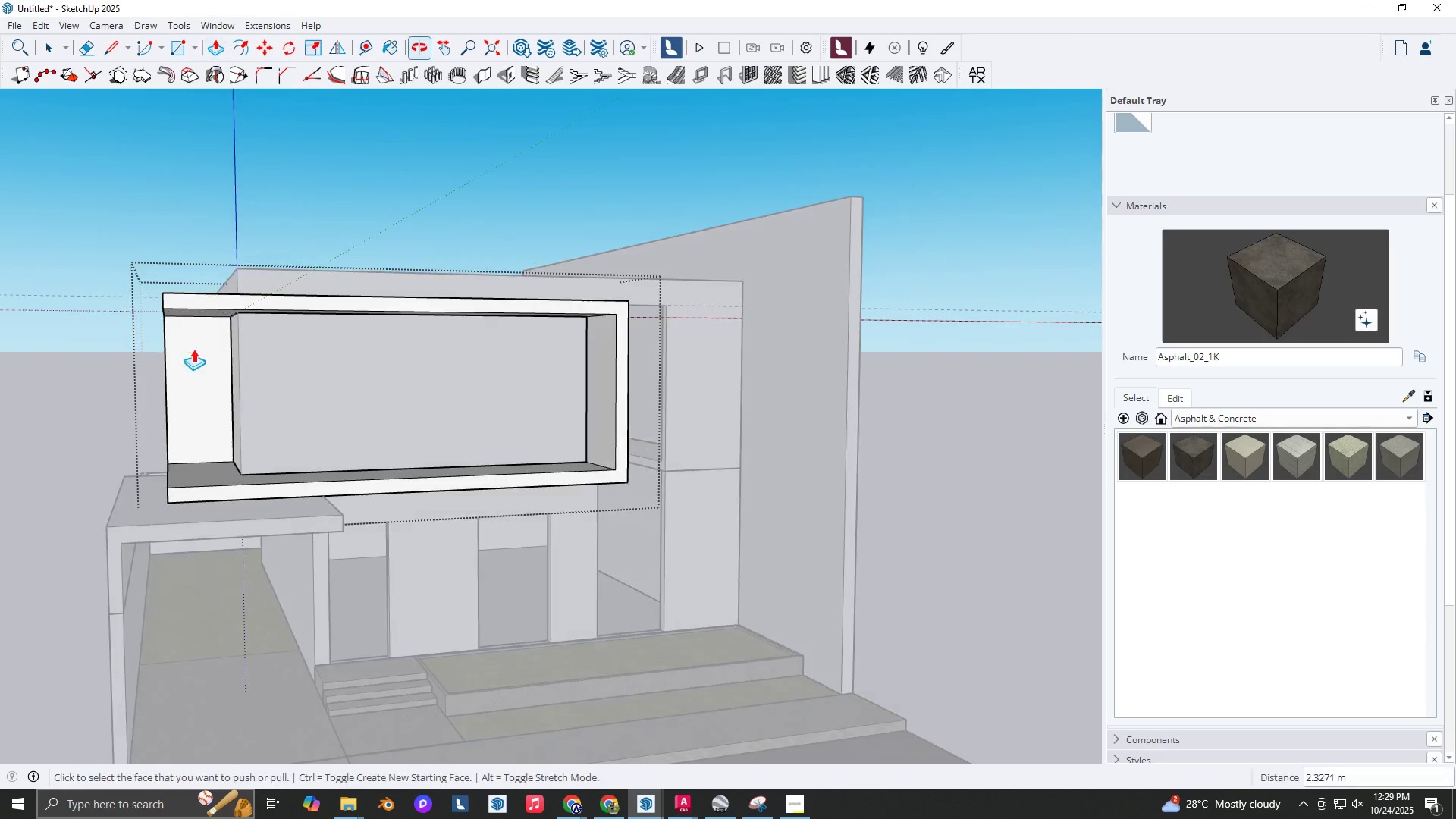 
key(Space)
 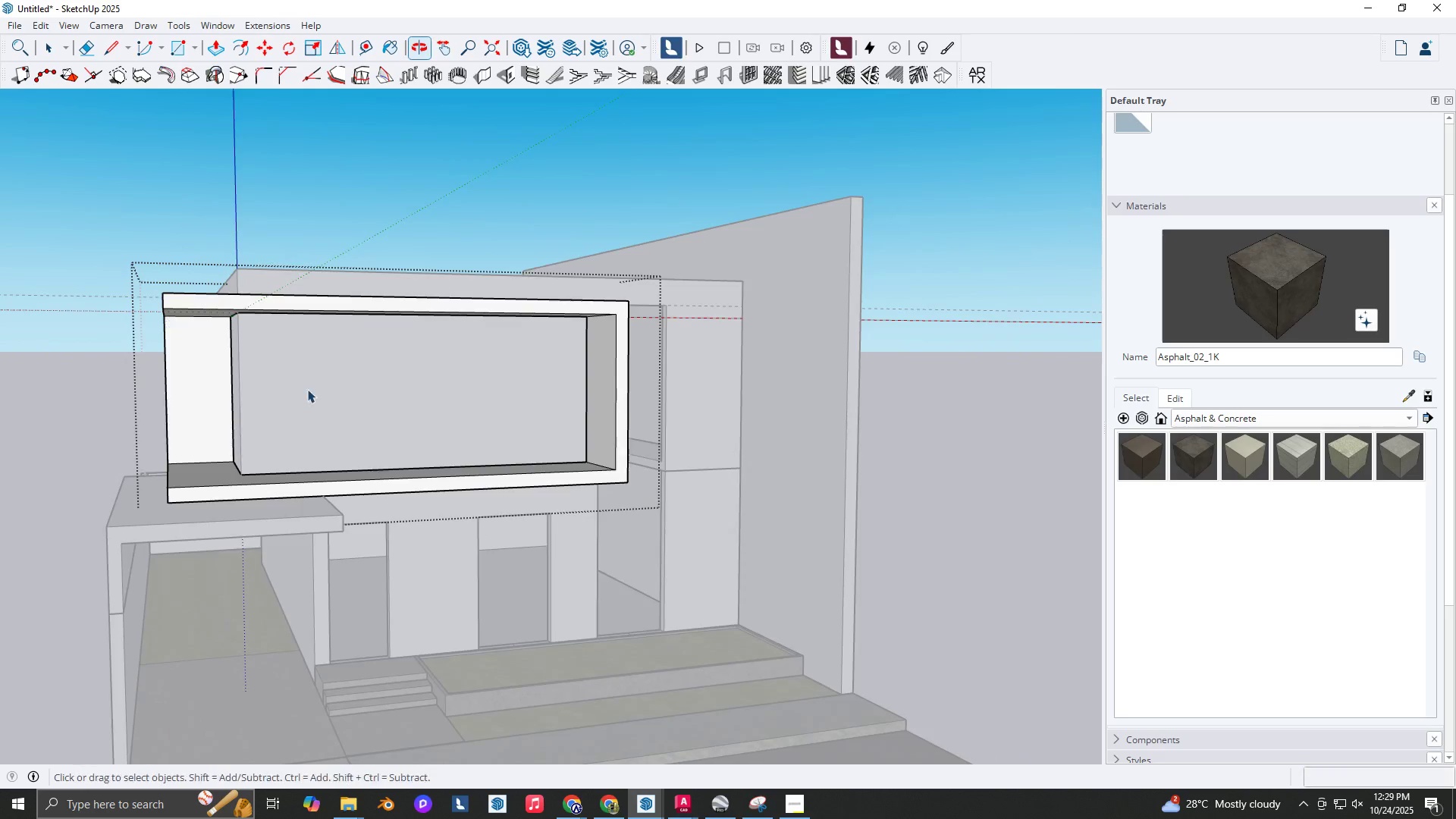 
key(Escape)
 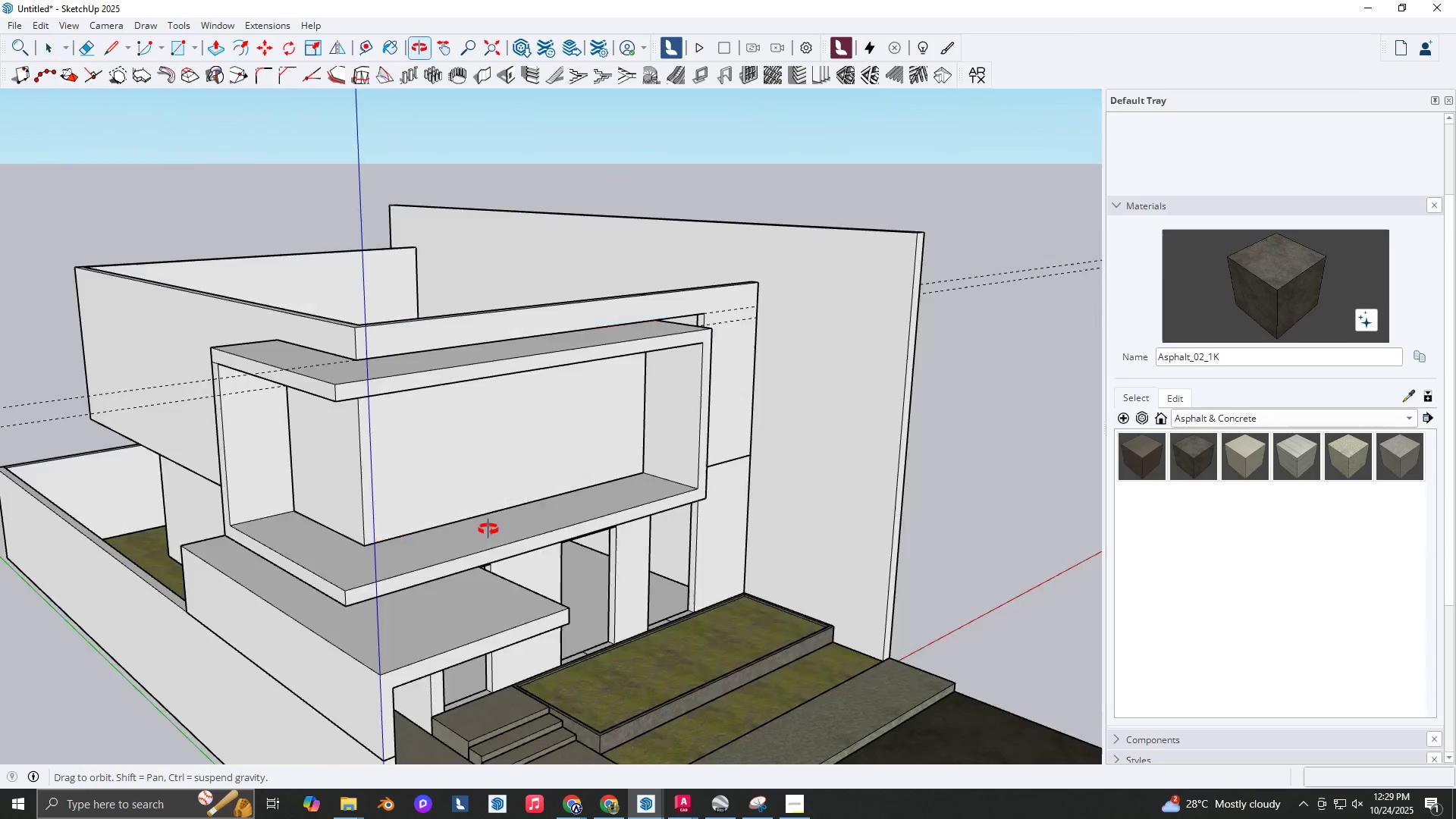 
scroll: coordinate [316, 573], scroll_direction: up, amount: 2.0
 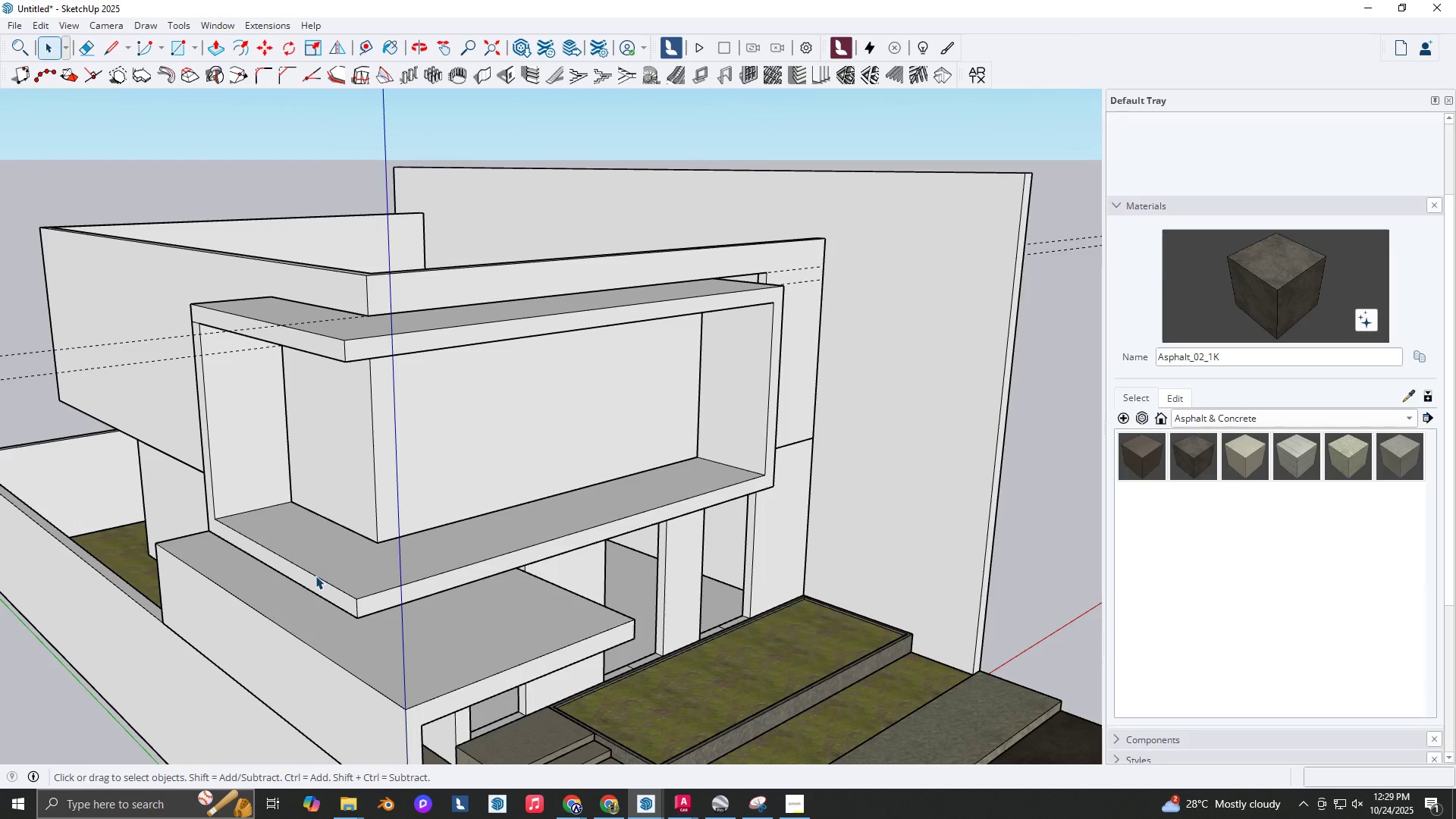 
key(T)
 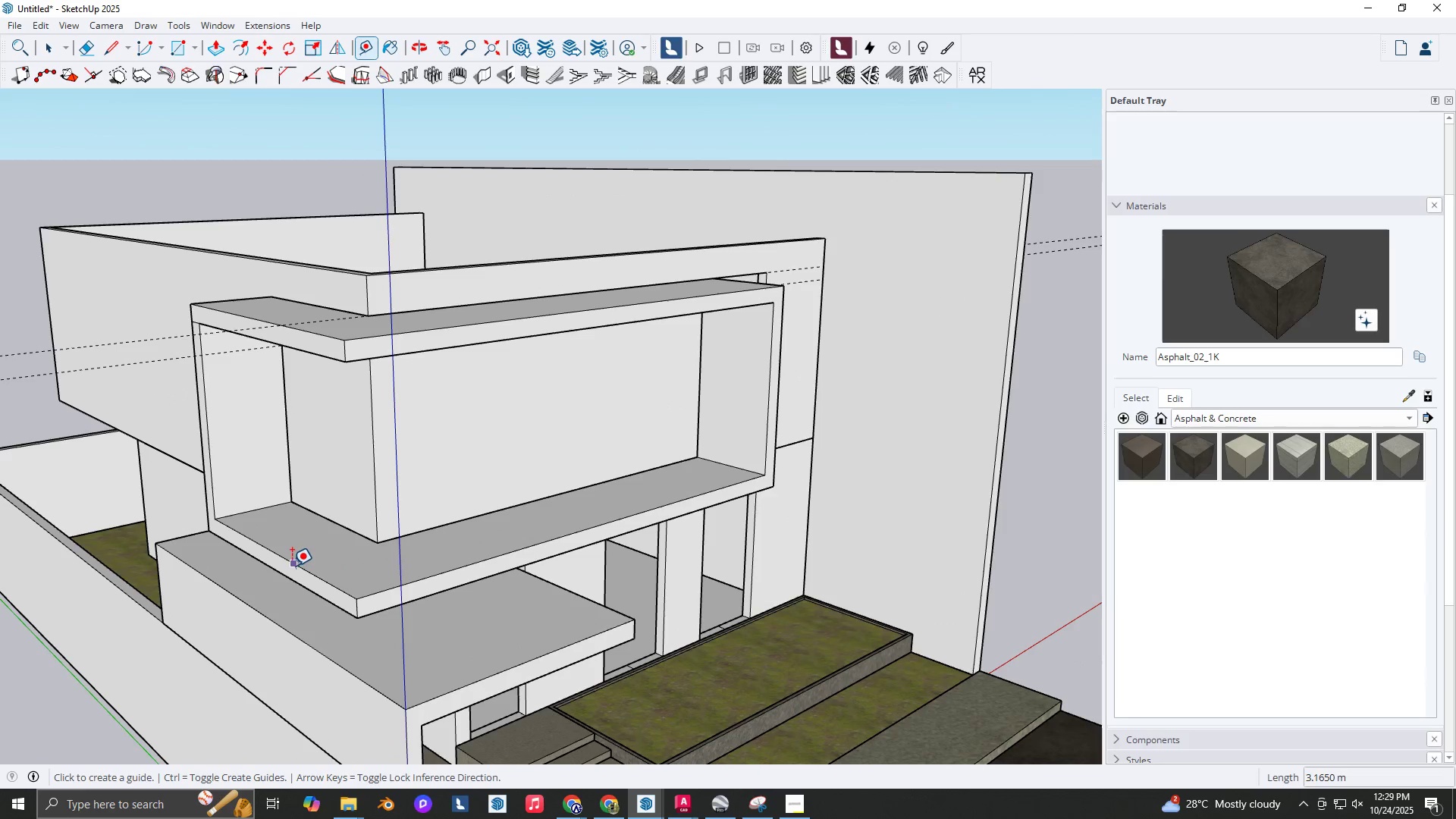 
left_click([292, 566])
 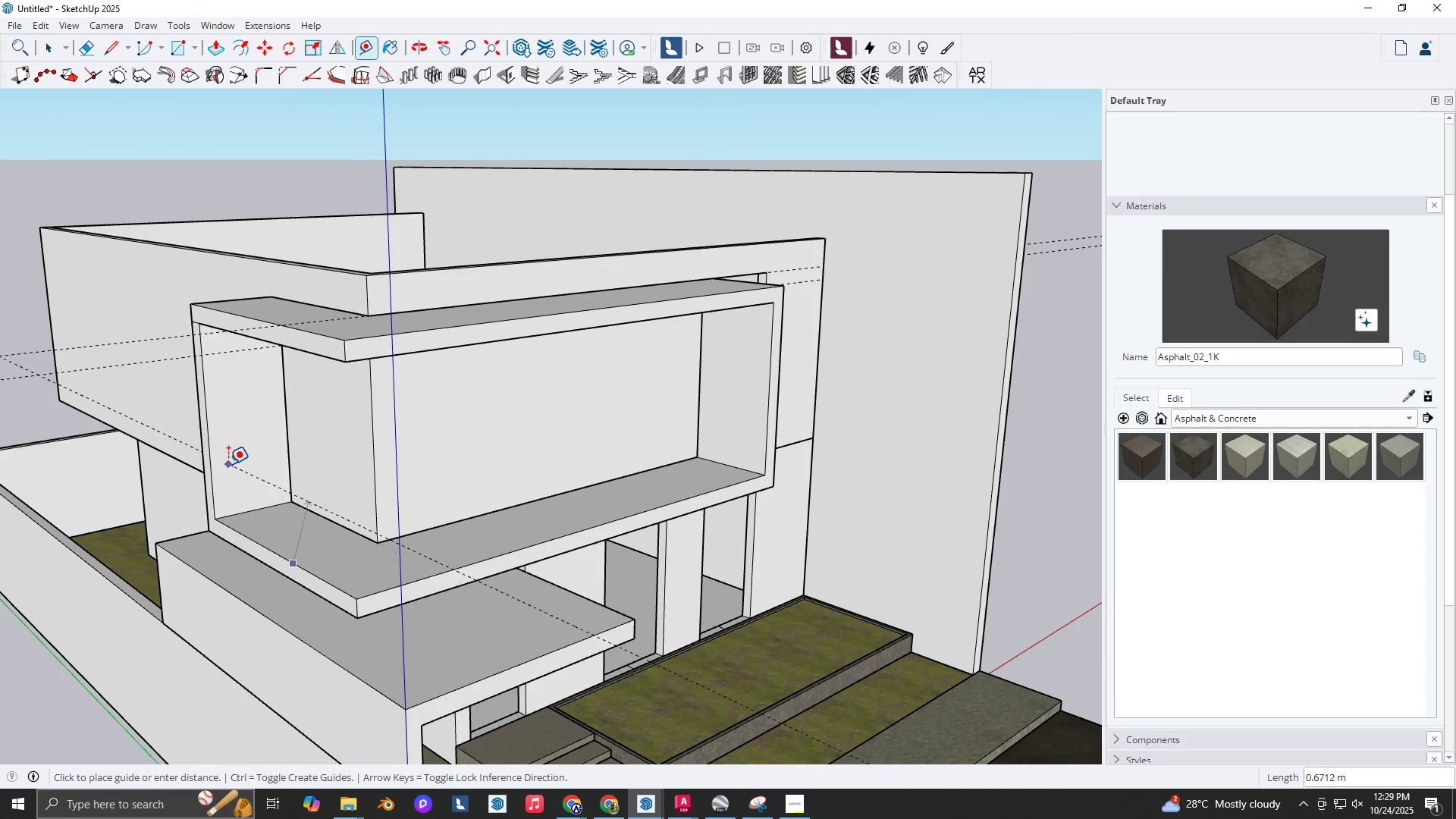 
key(ArrowUp)
 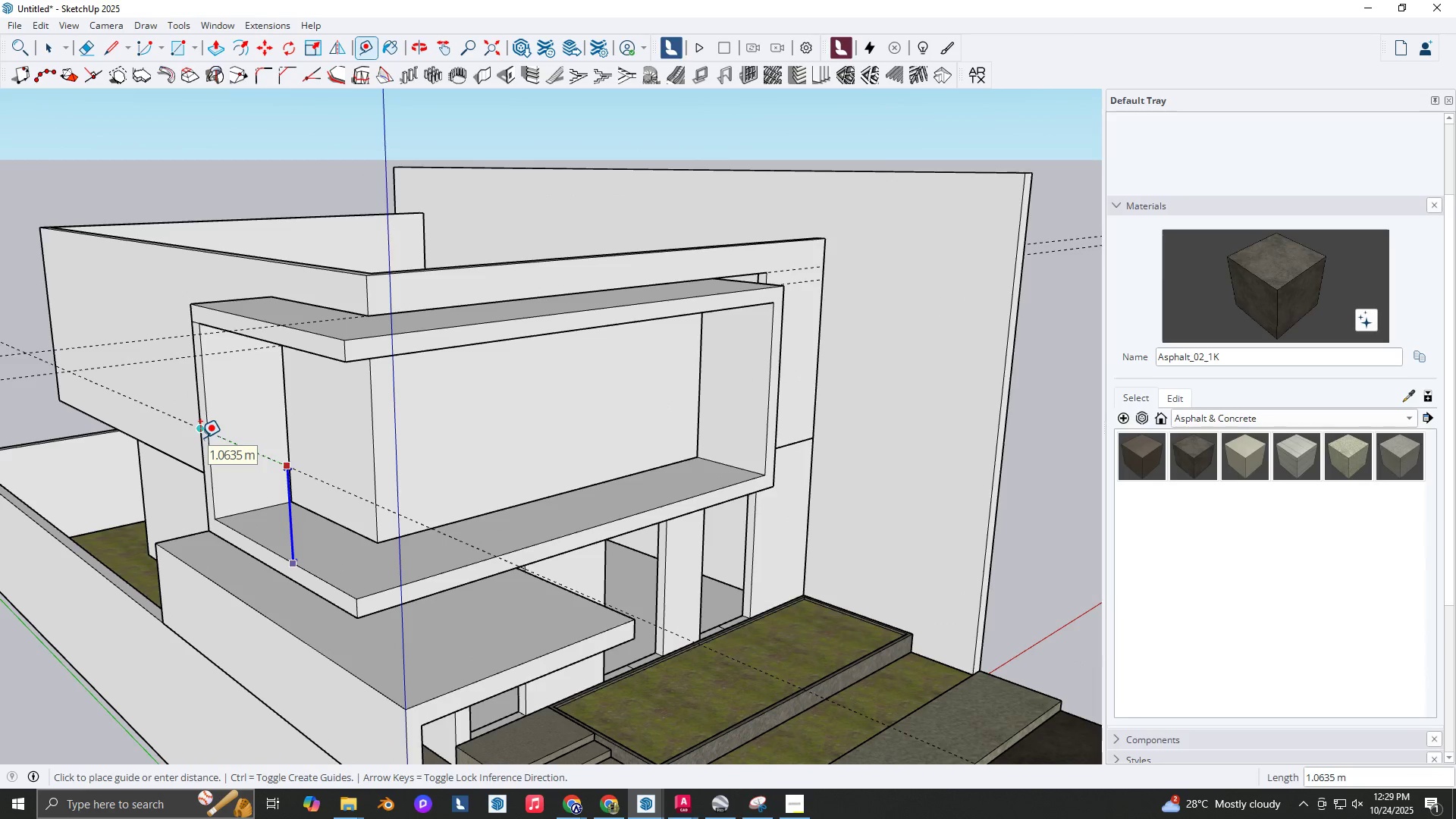 
scroll: coordinate [444, 679], scroll_direction: up, amount: 7.0
 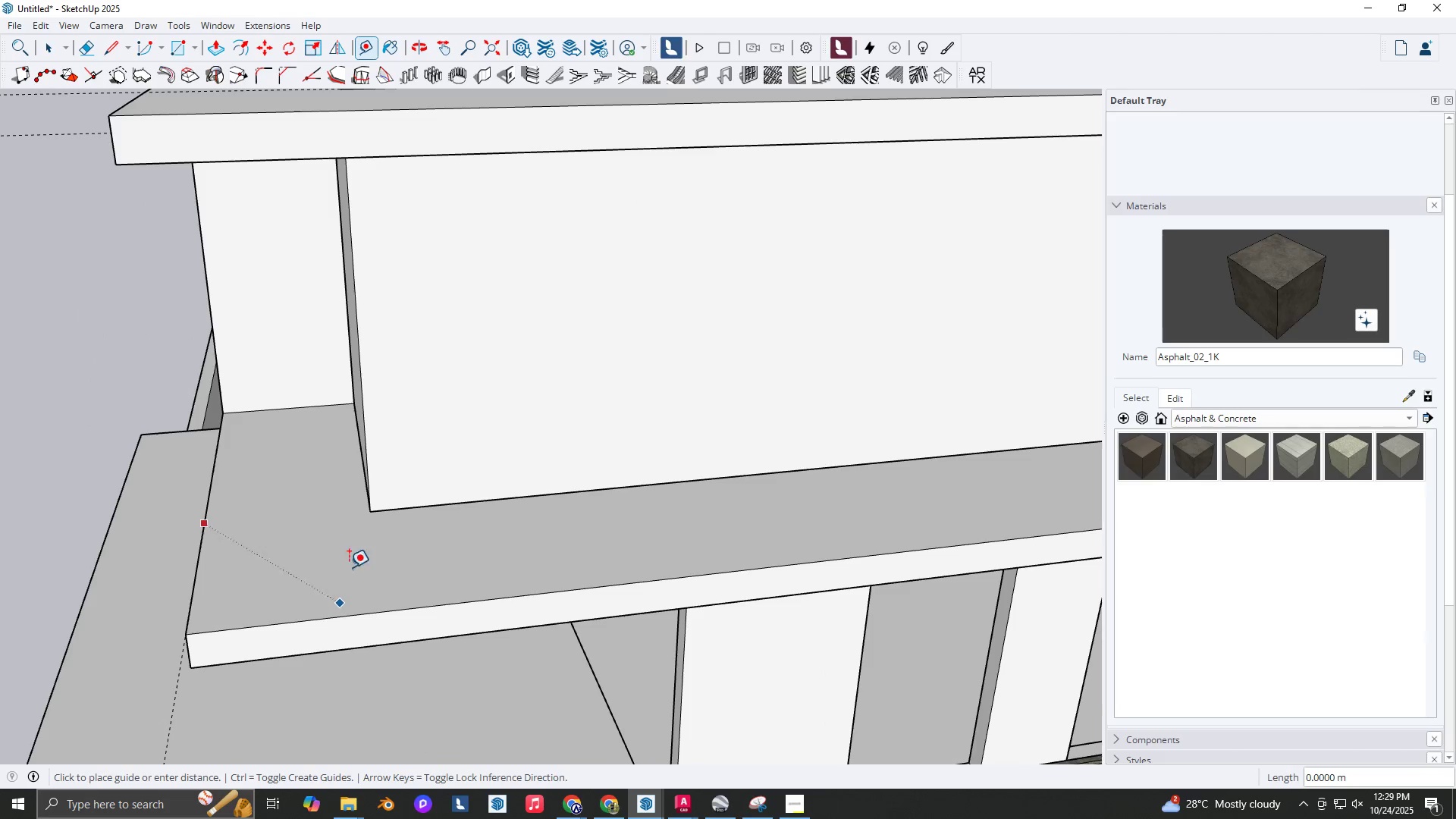 
key(ArrowLeft)
 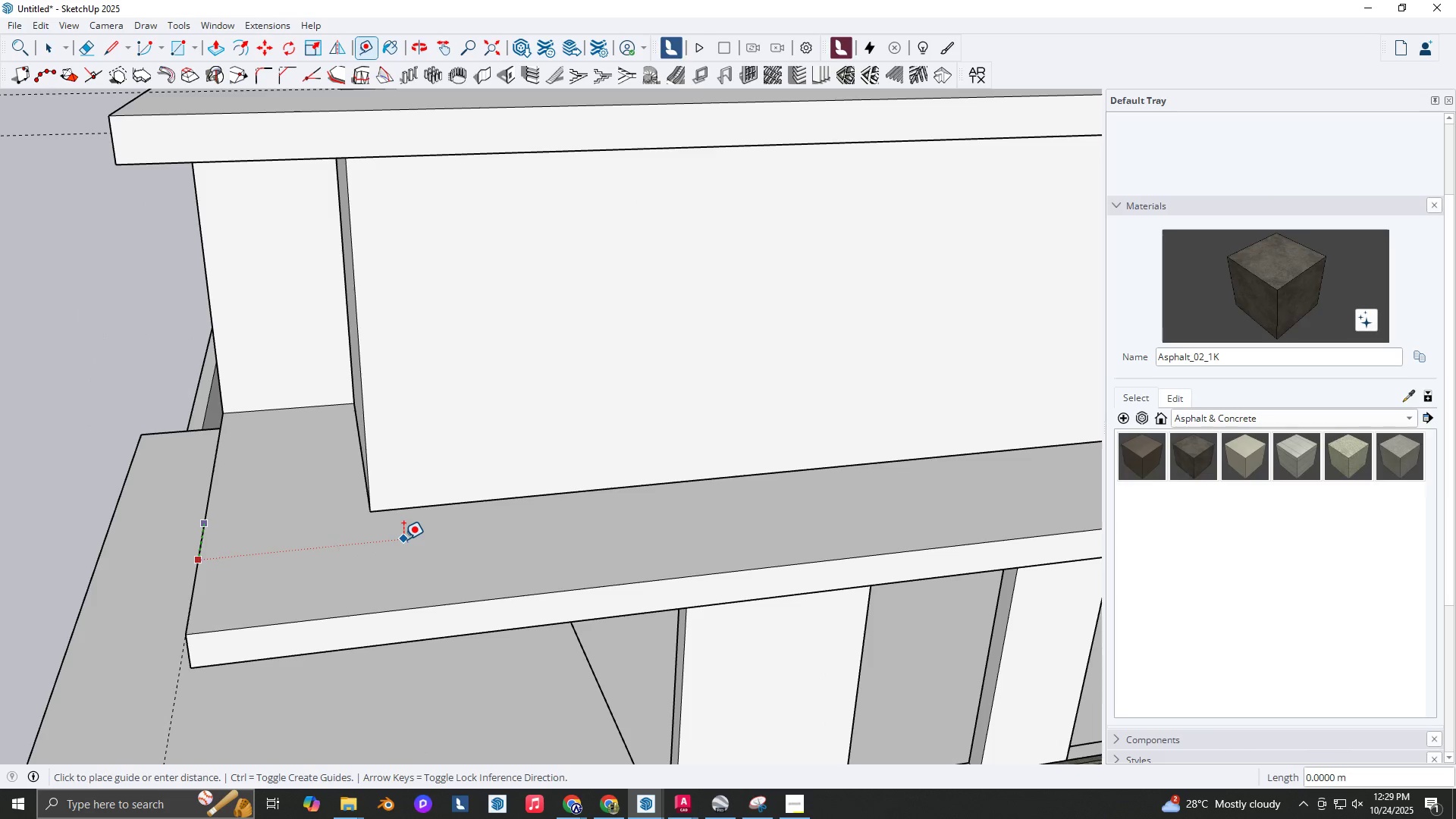 
key(ArrowRight)
 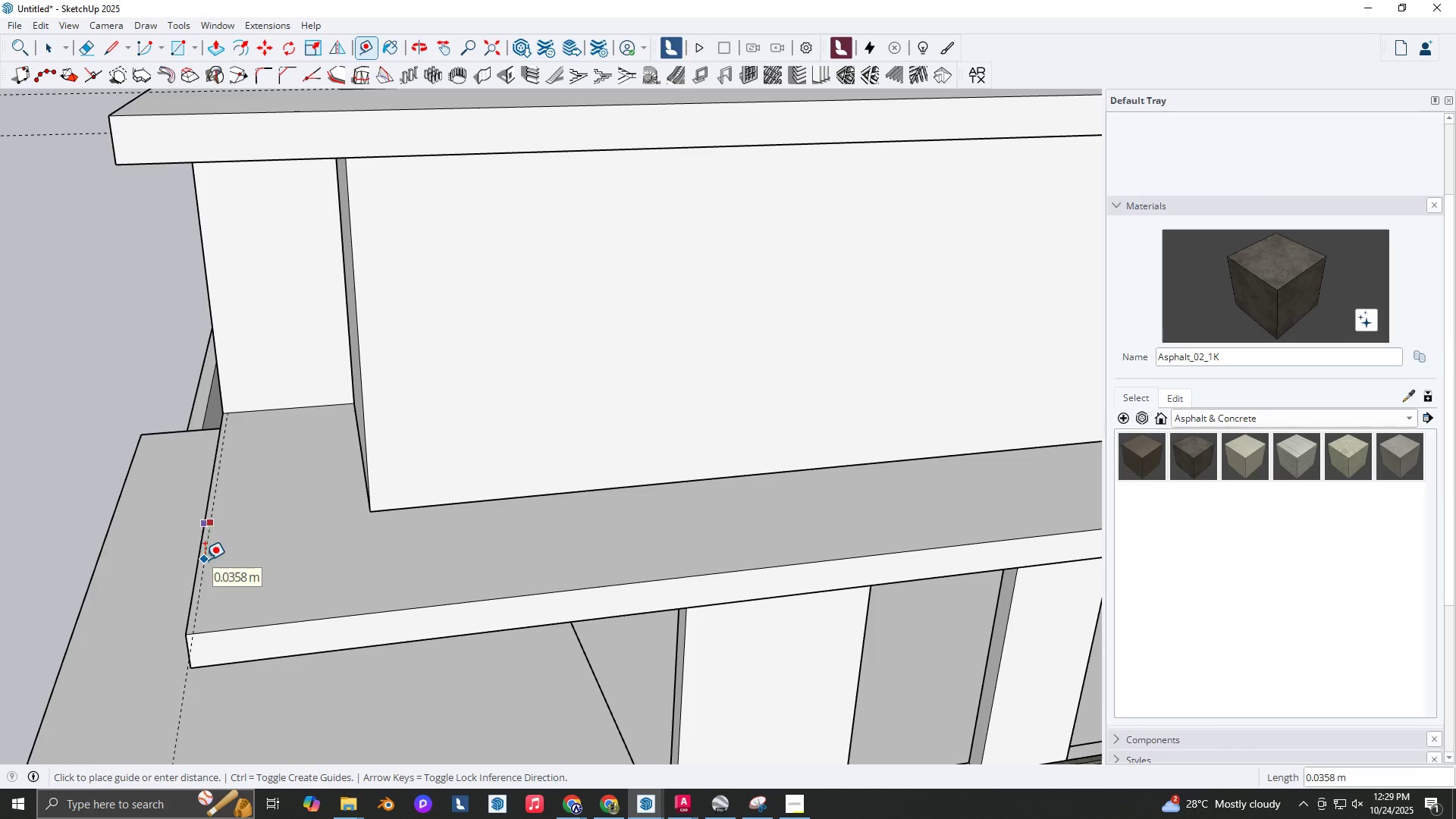 
key(NumpadDecimal)
 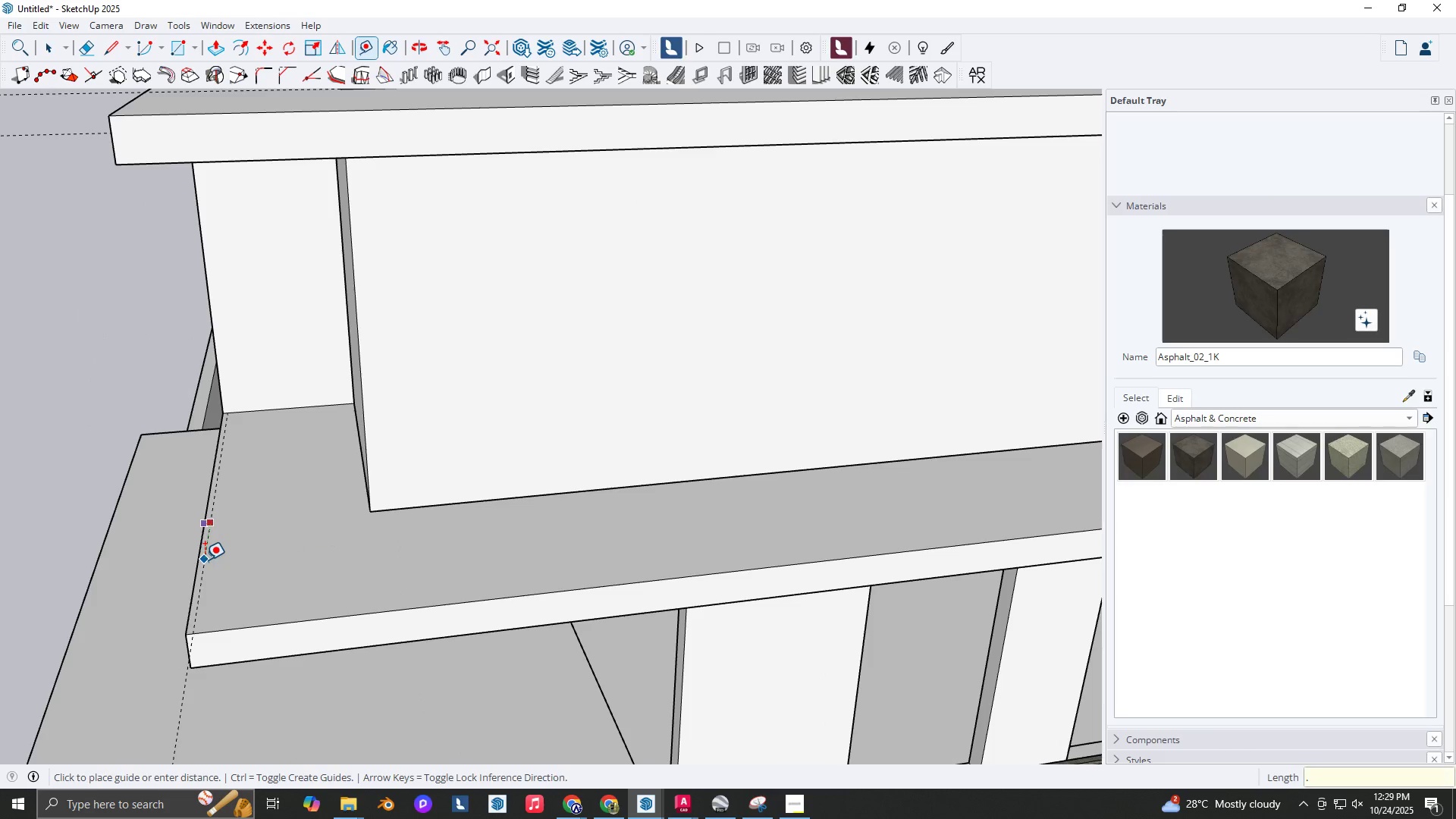 
key(Numpad0)
 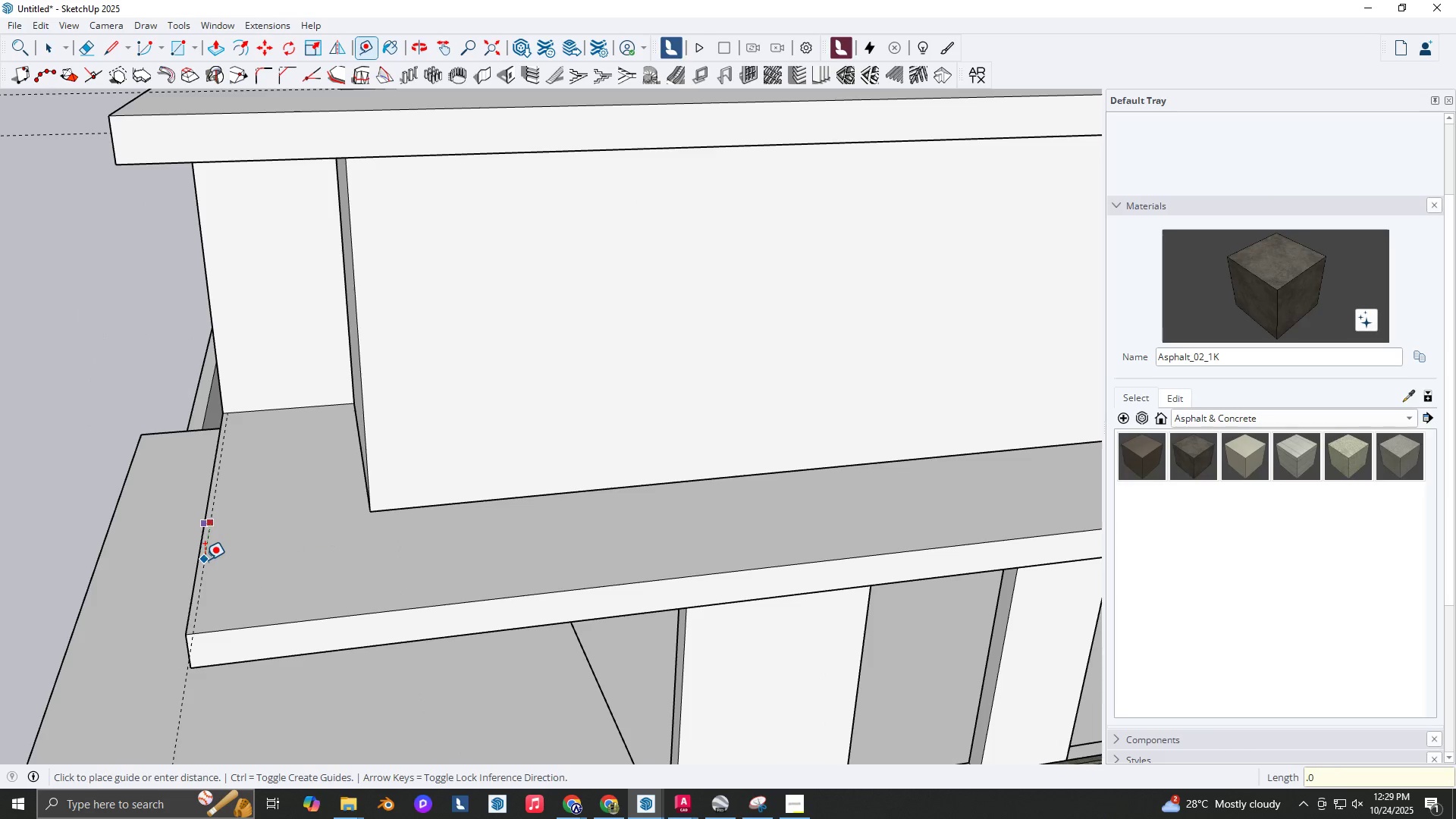 
key(Numpad2)
 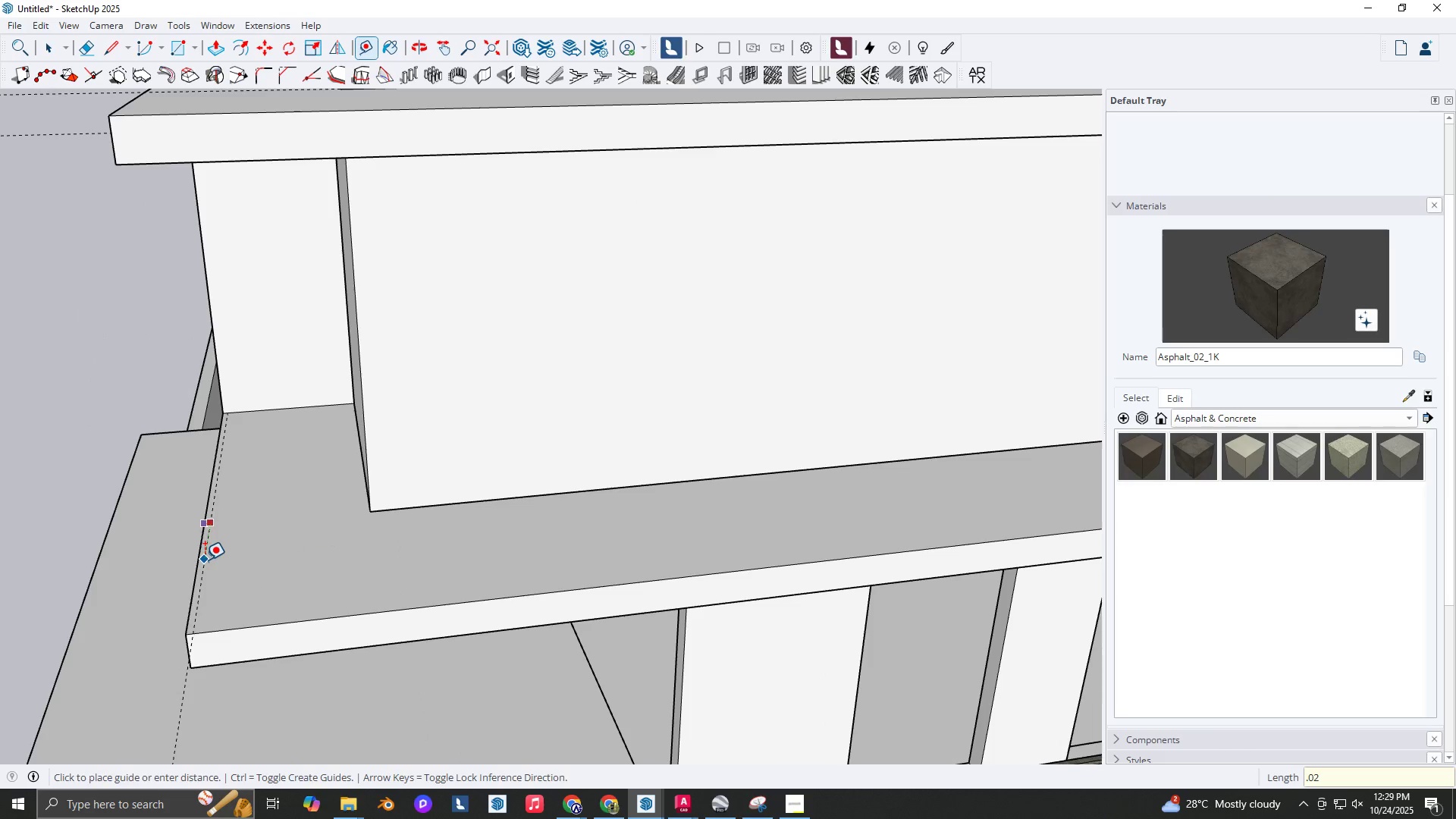 
key(NumpadEnter)
 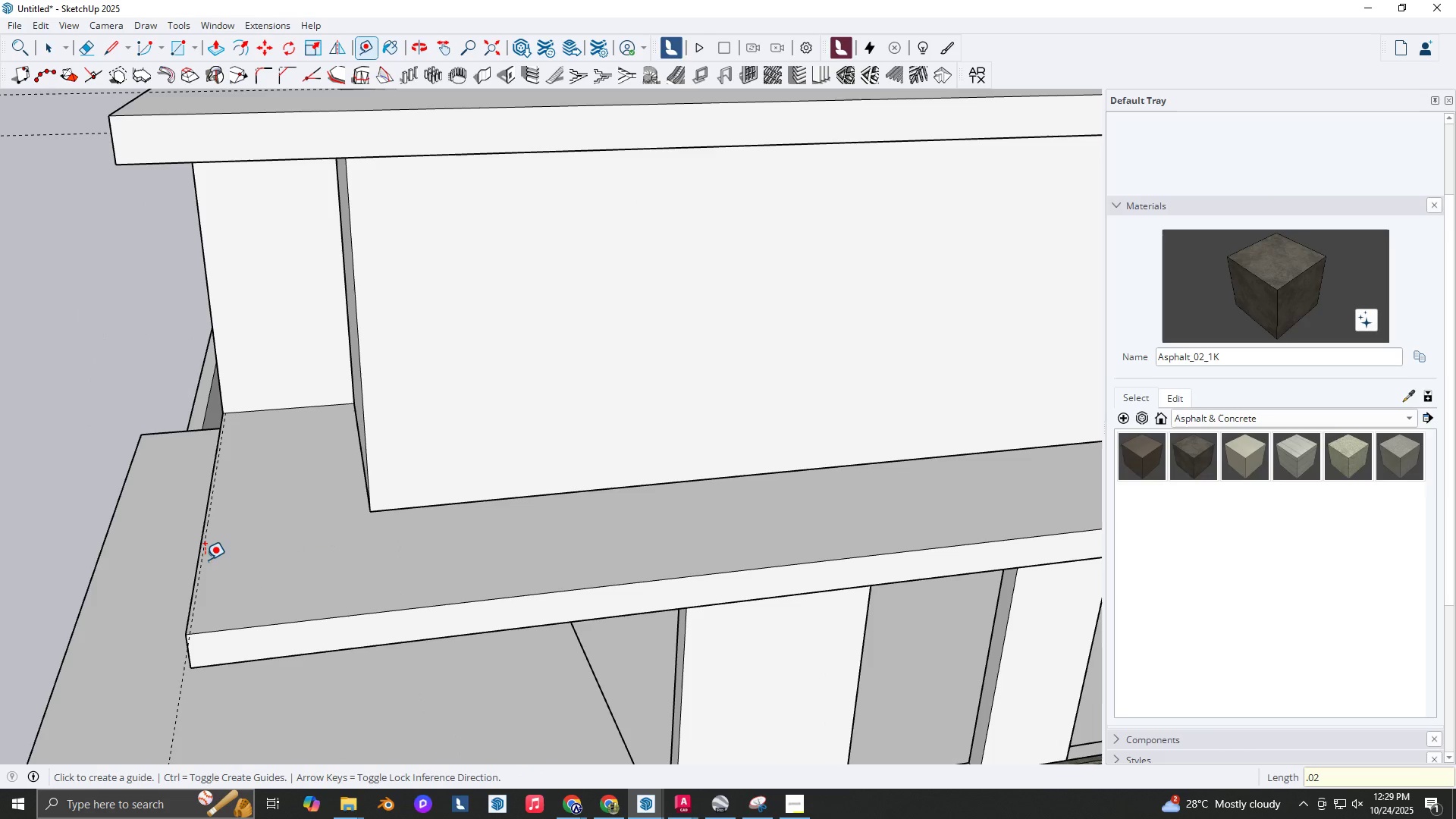 
scroll: coordinate [202, 607], scroll_direction: up, amount: 2.0
 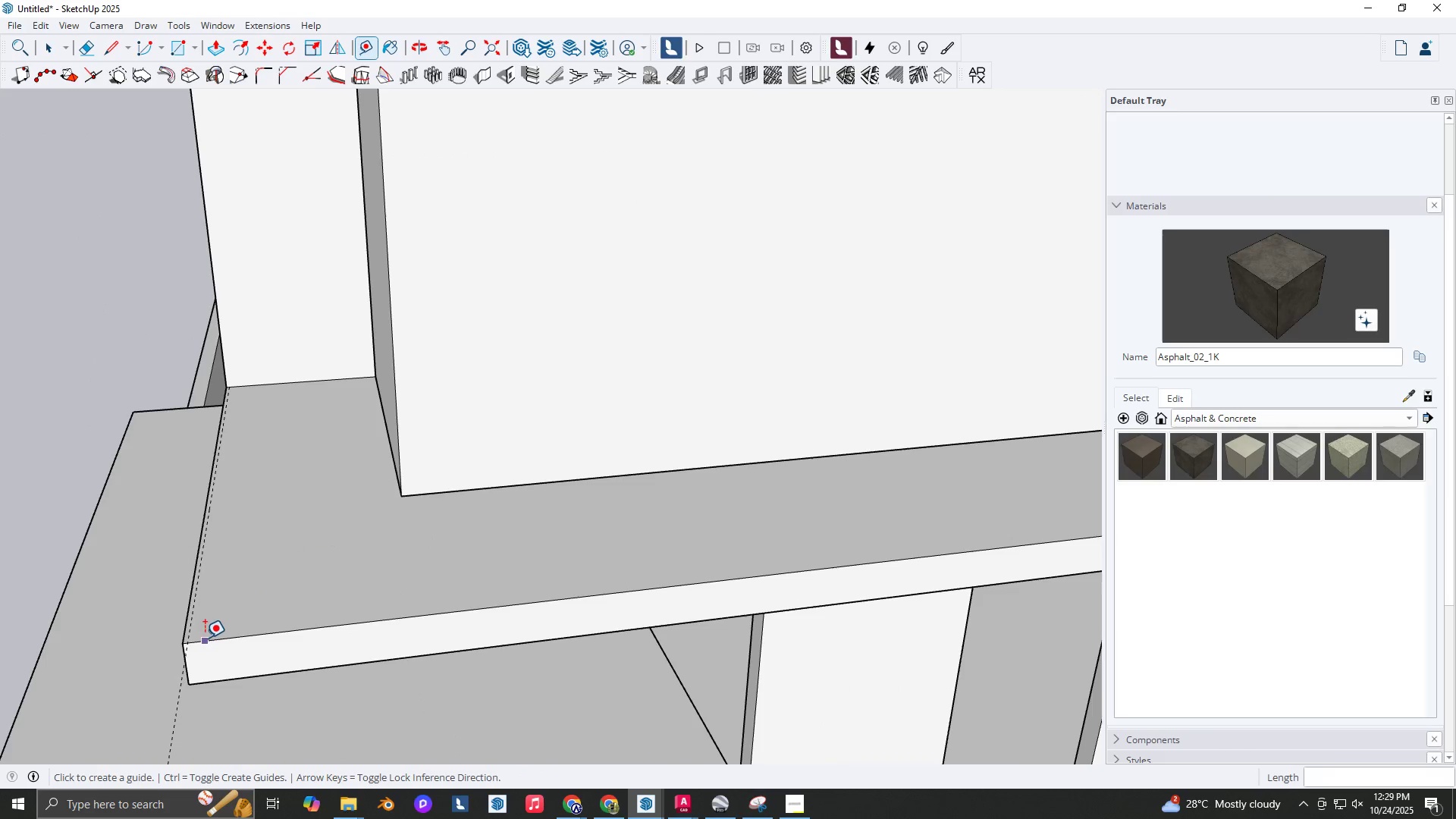 
left_click_drag(start_coordinate=[205, 638], to_coordinate=[205, 626])
 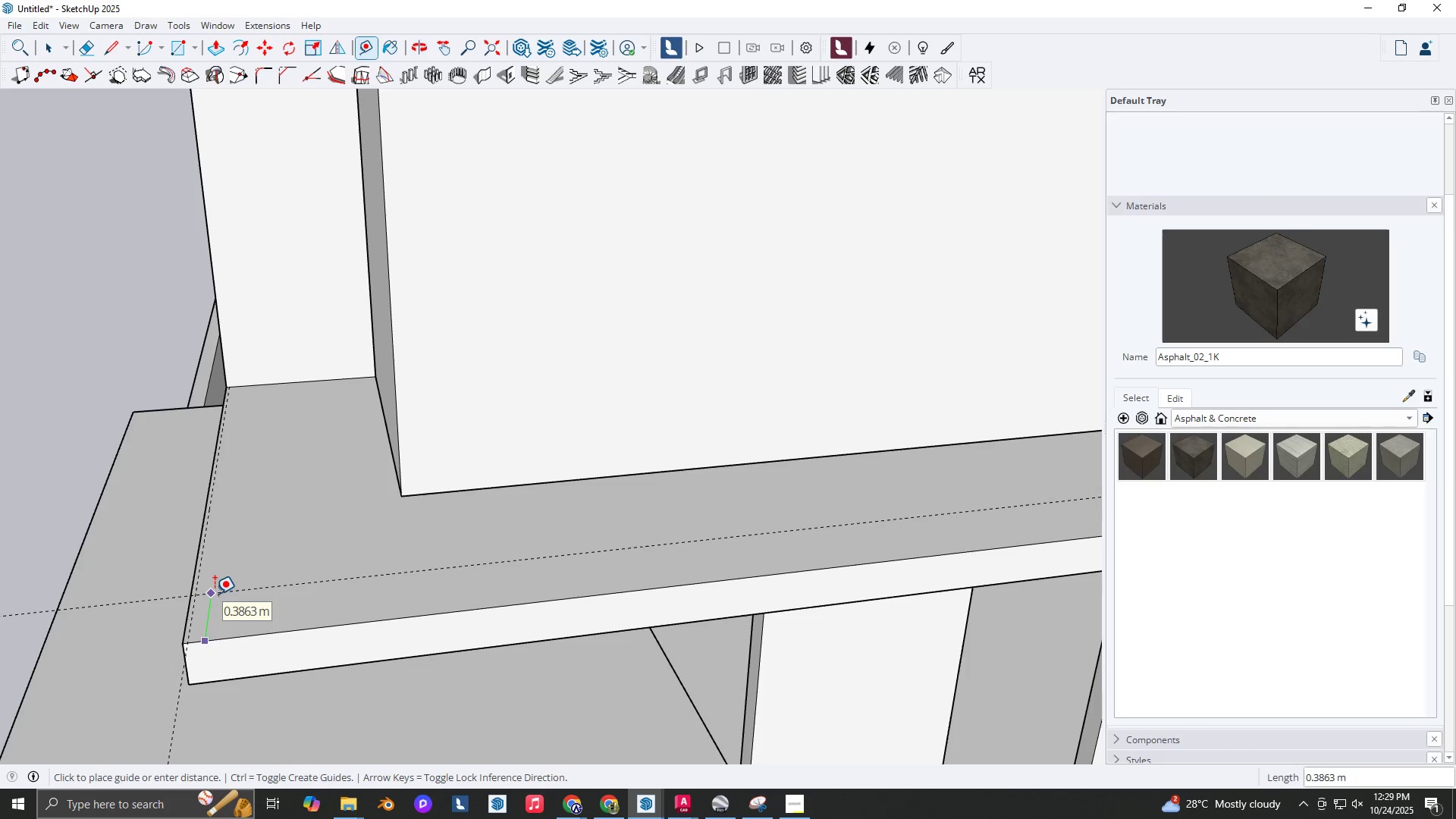 
key(NumpadDecimal)
 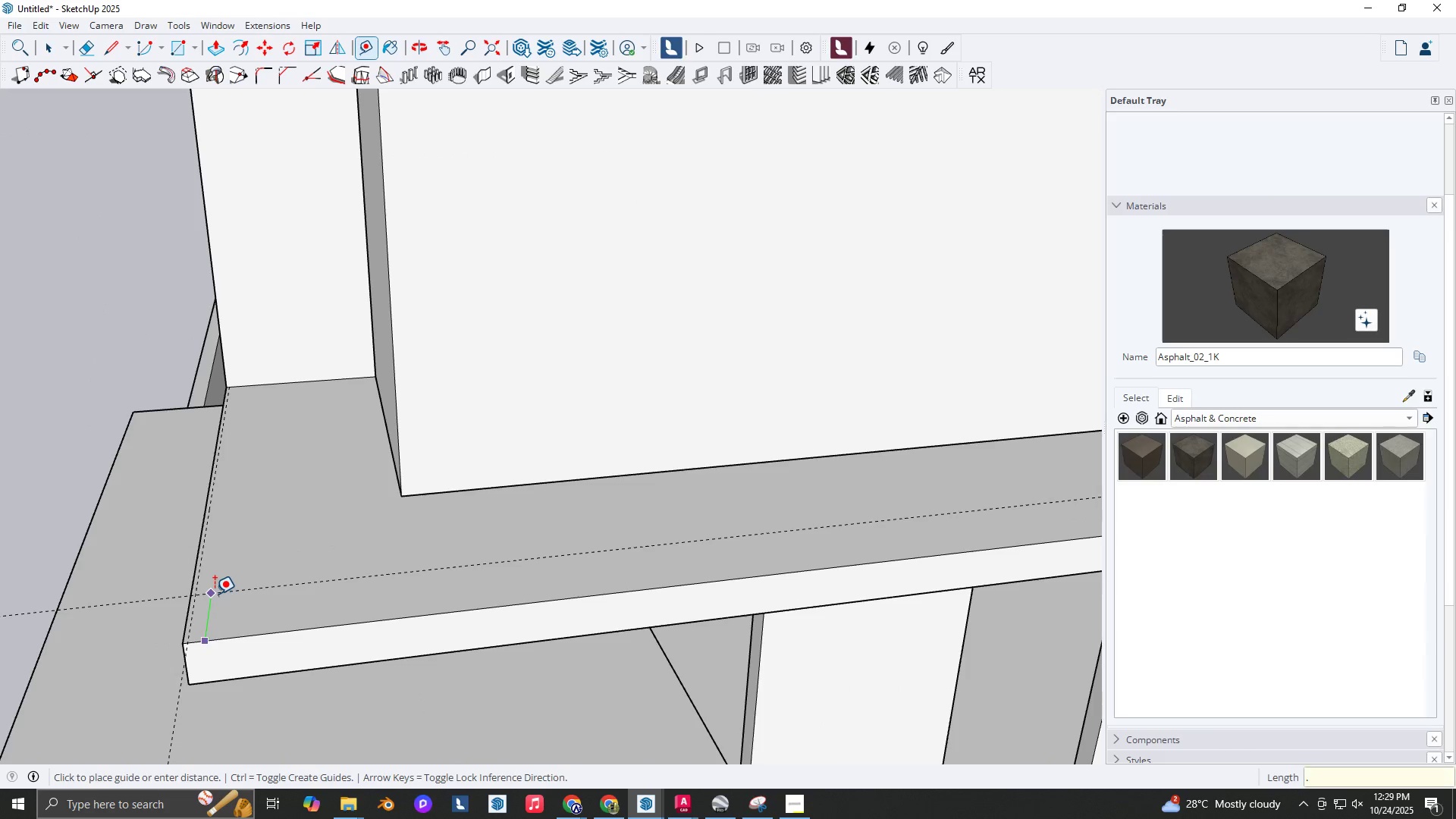 
key(Numpad0)
 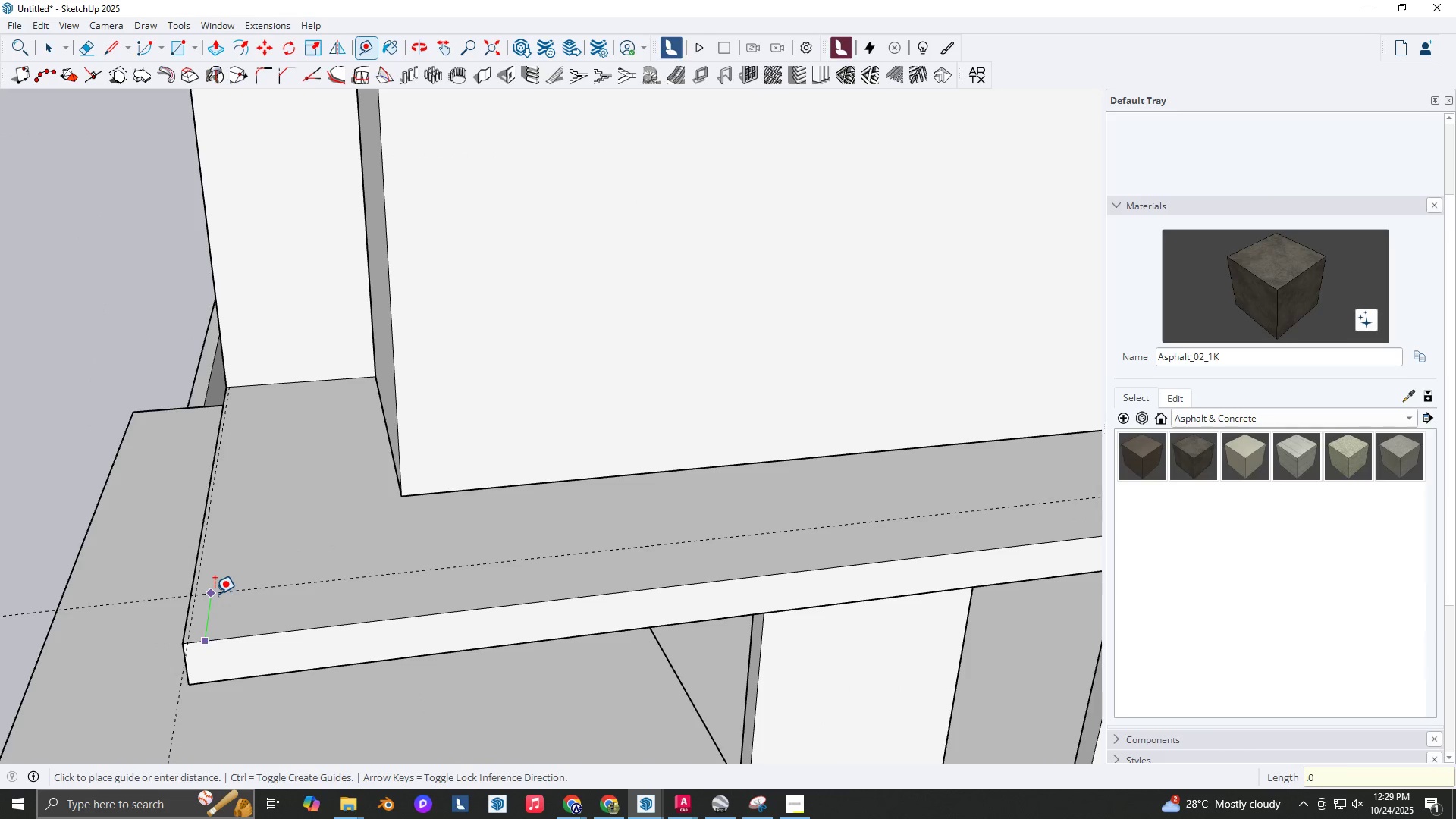 
key(Numpad2)
 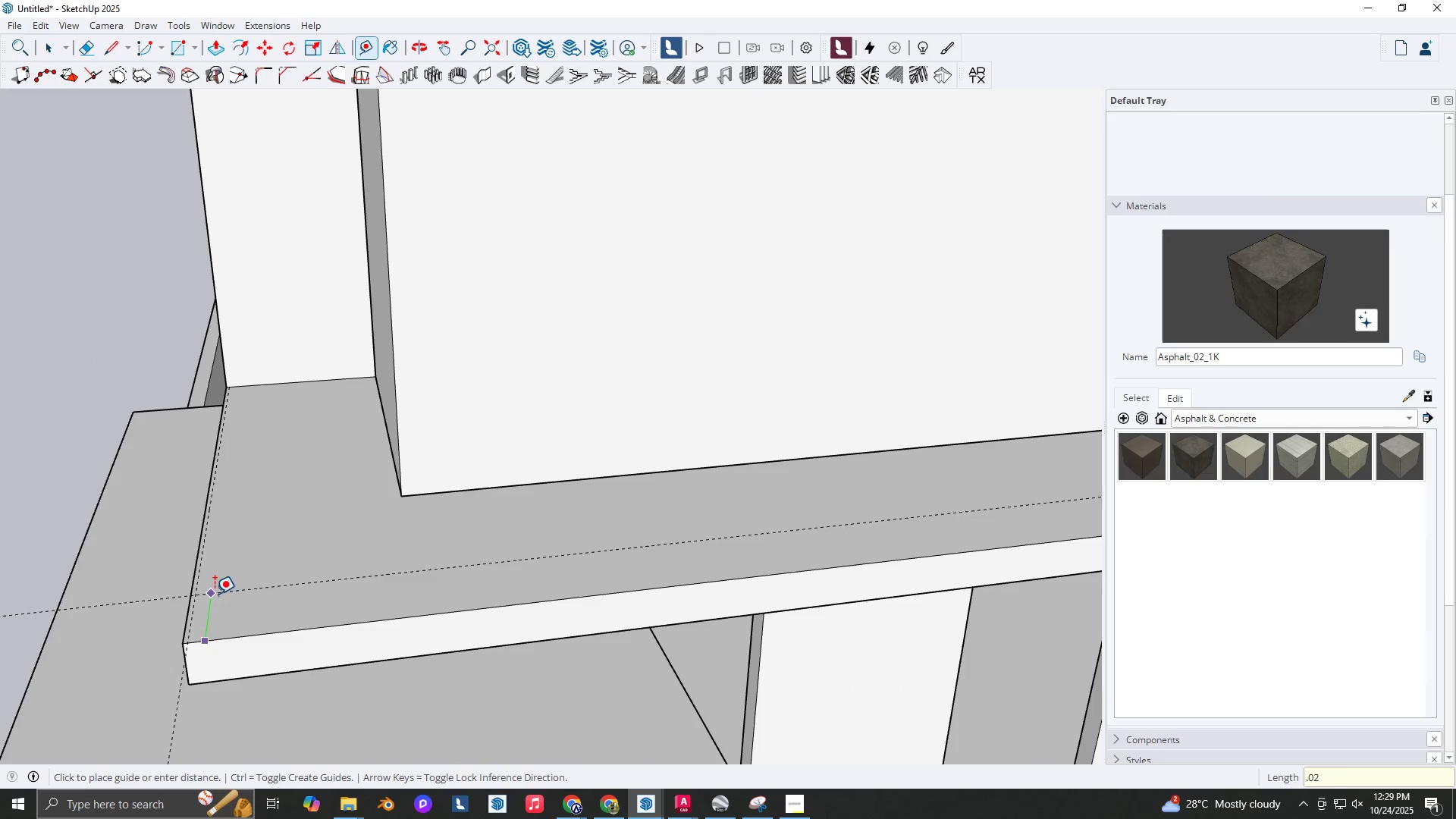 
key(NumpadEnter)
 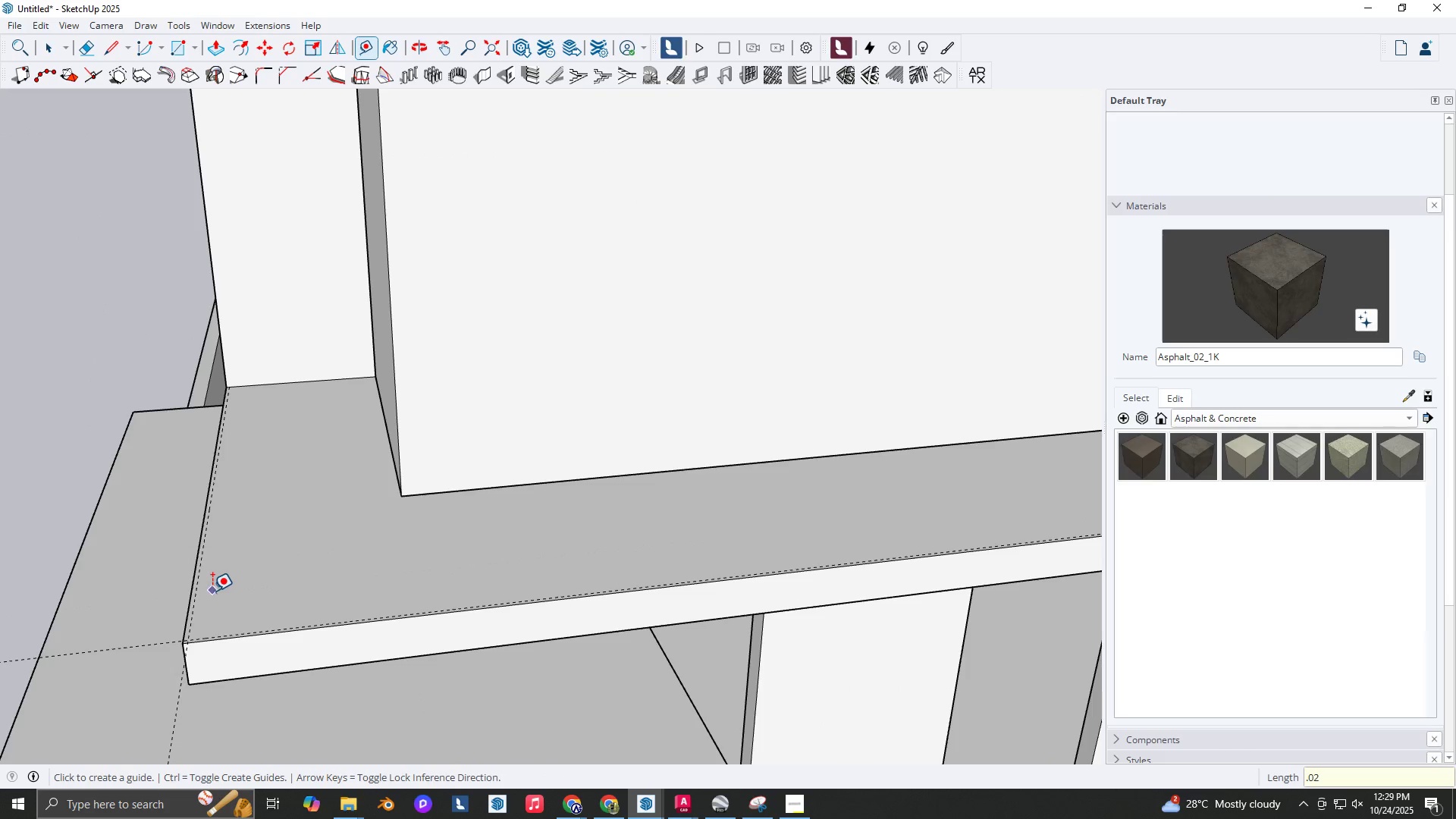 
scroll: coordinate [198, 634], scroll_direction: up, amount: 3.0
 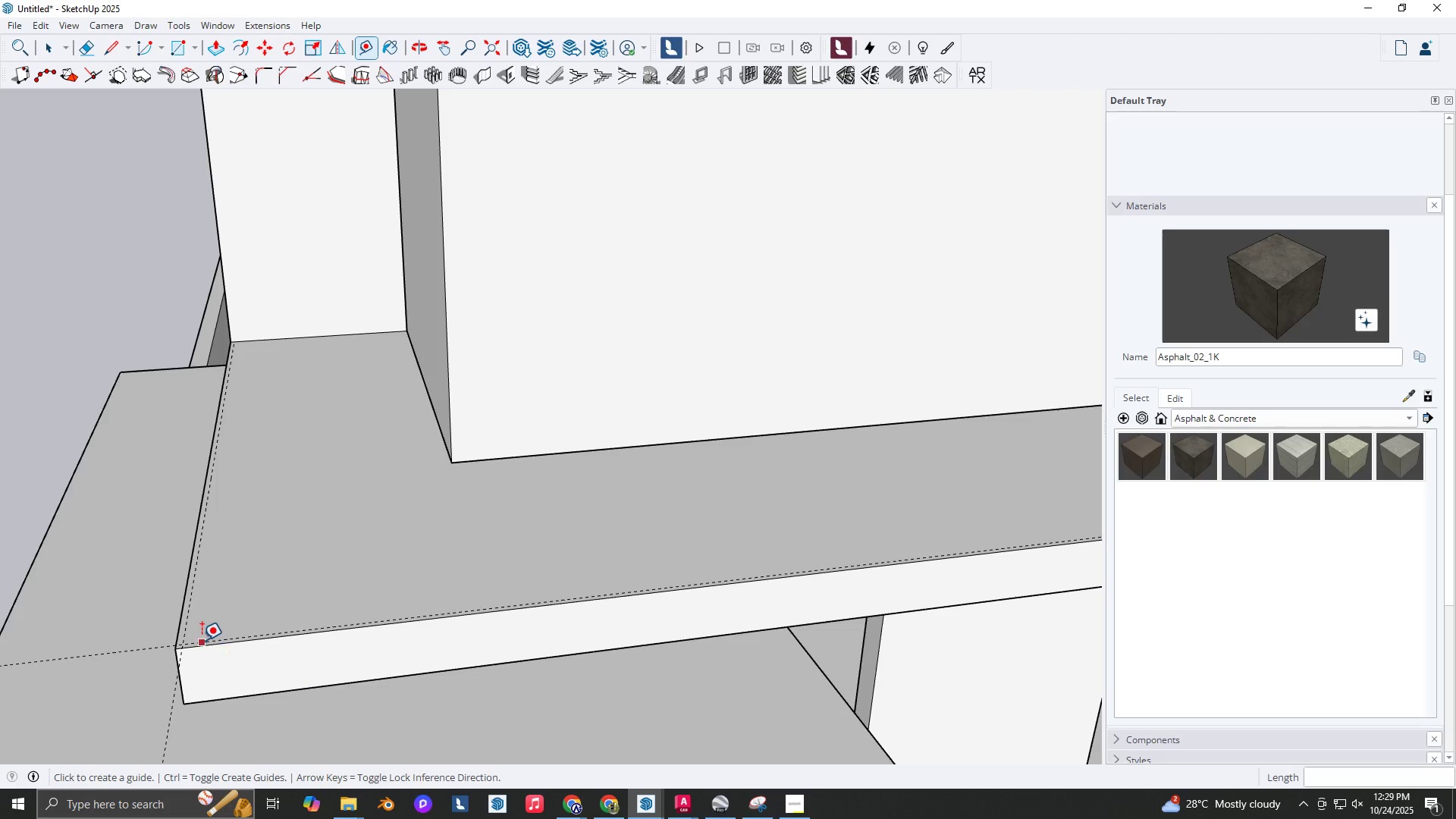 
left_click([202, 640])
 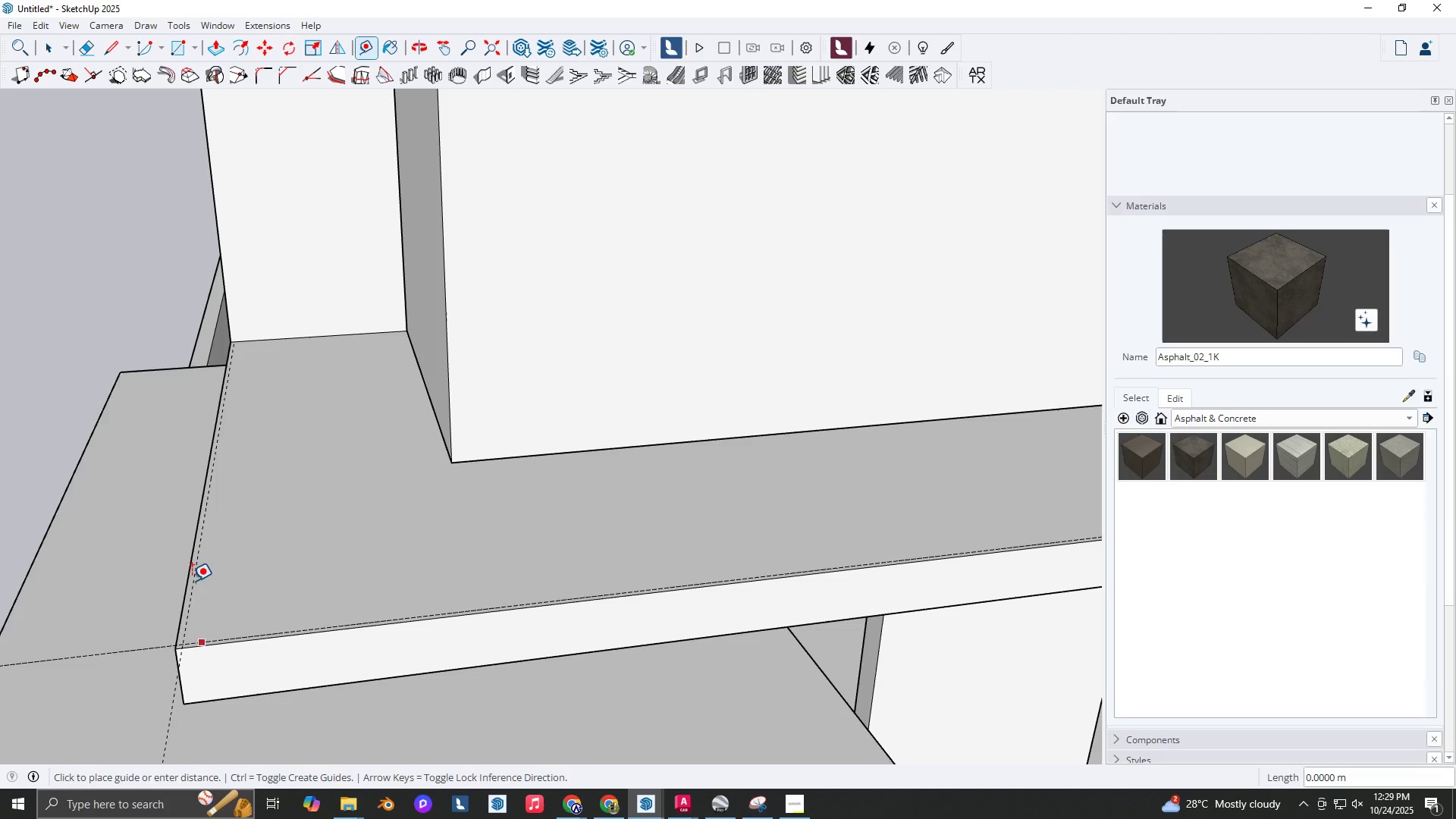 
key(ArrowUp)
 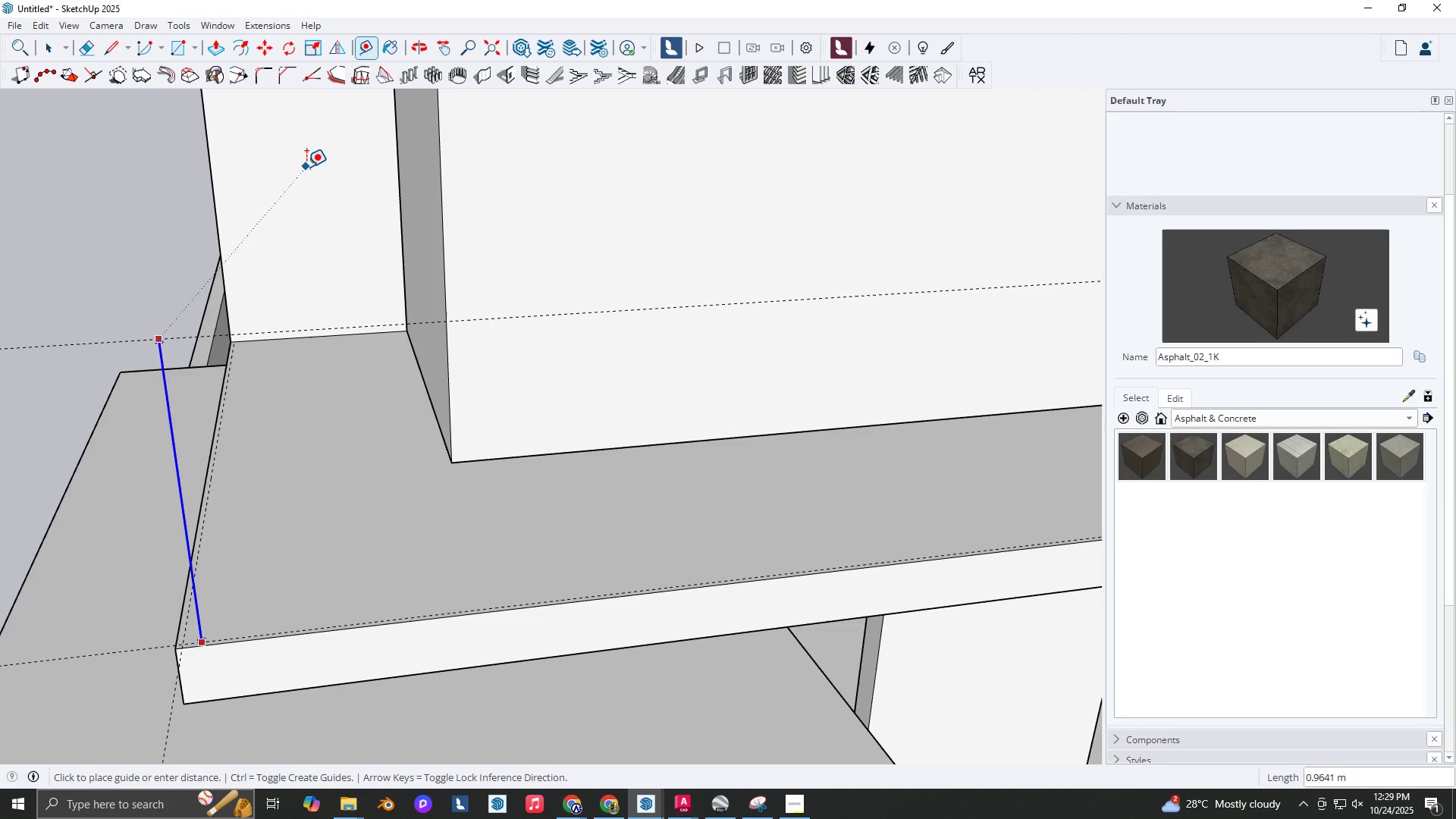 
key(Numpad1)
 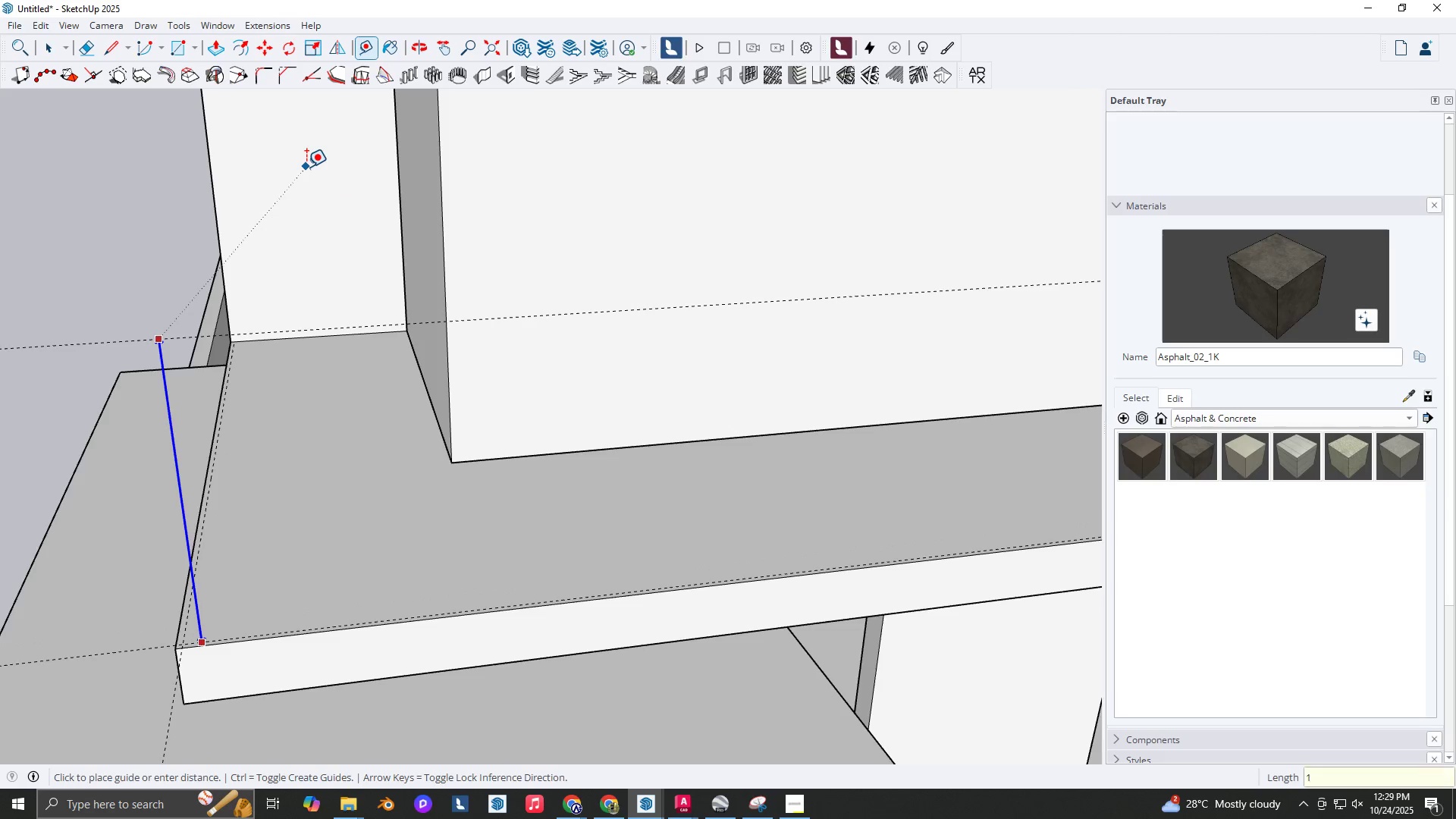 
key(NumpadEnter)
 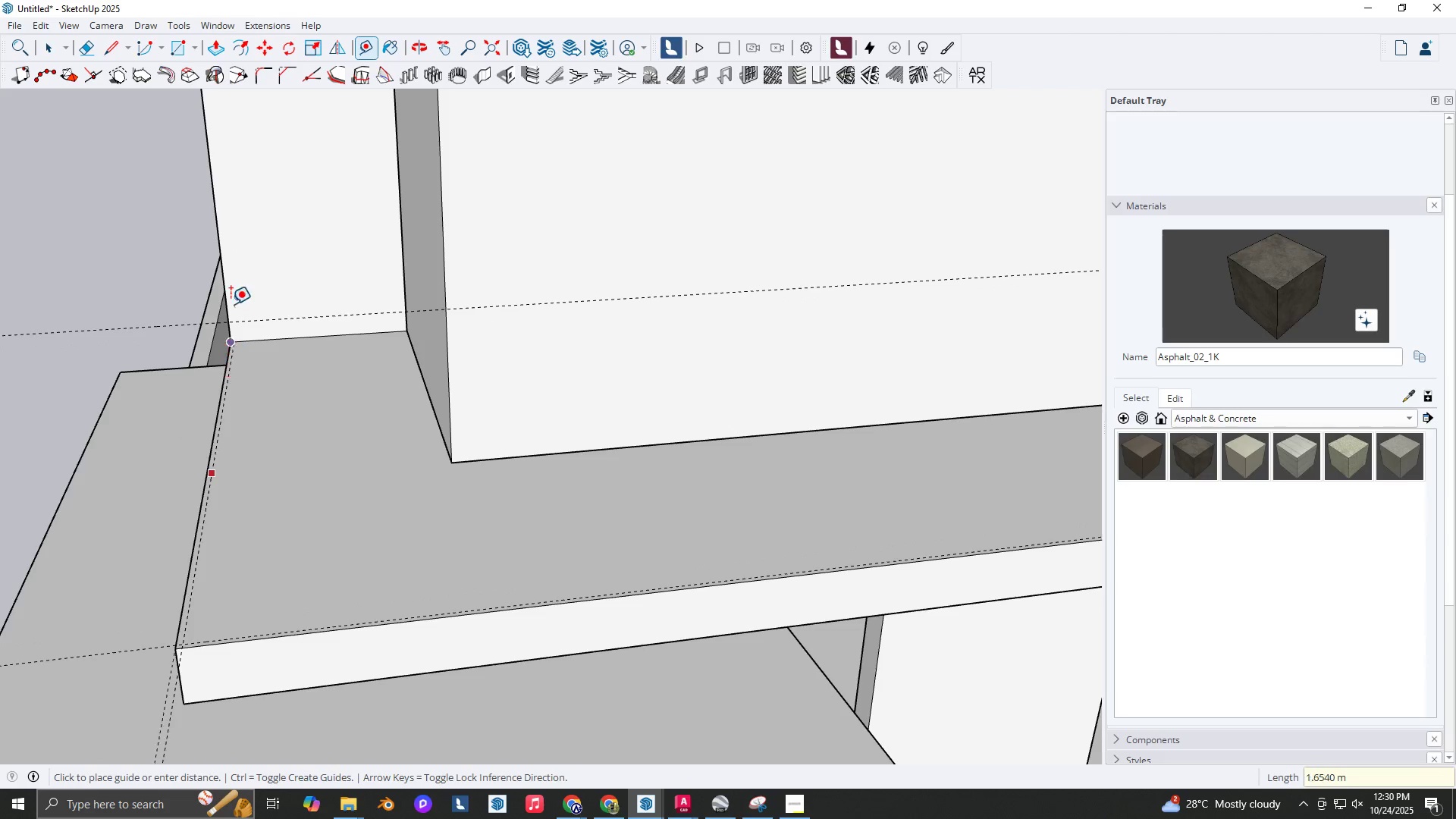 
key(ArrowUp)
 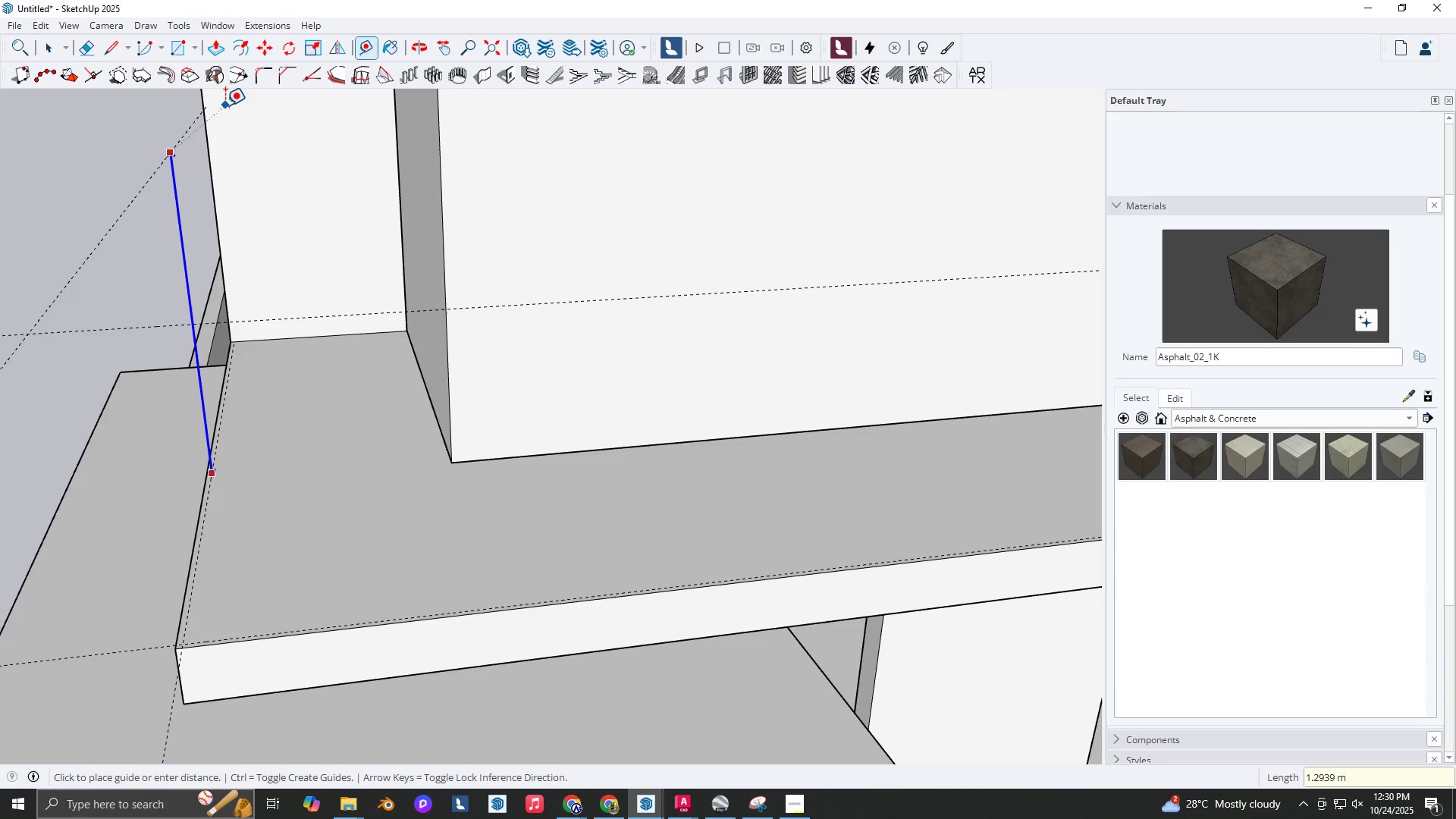 
key(Numpad1)
 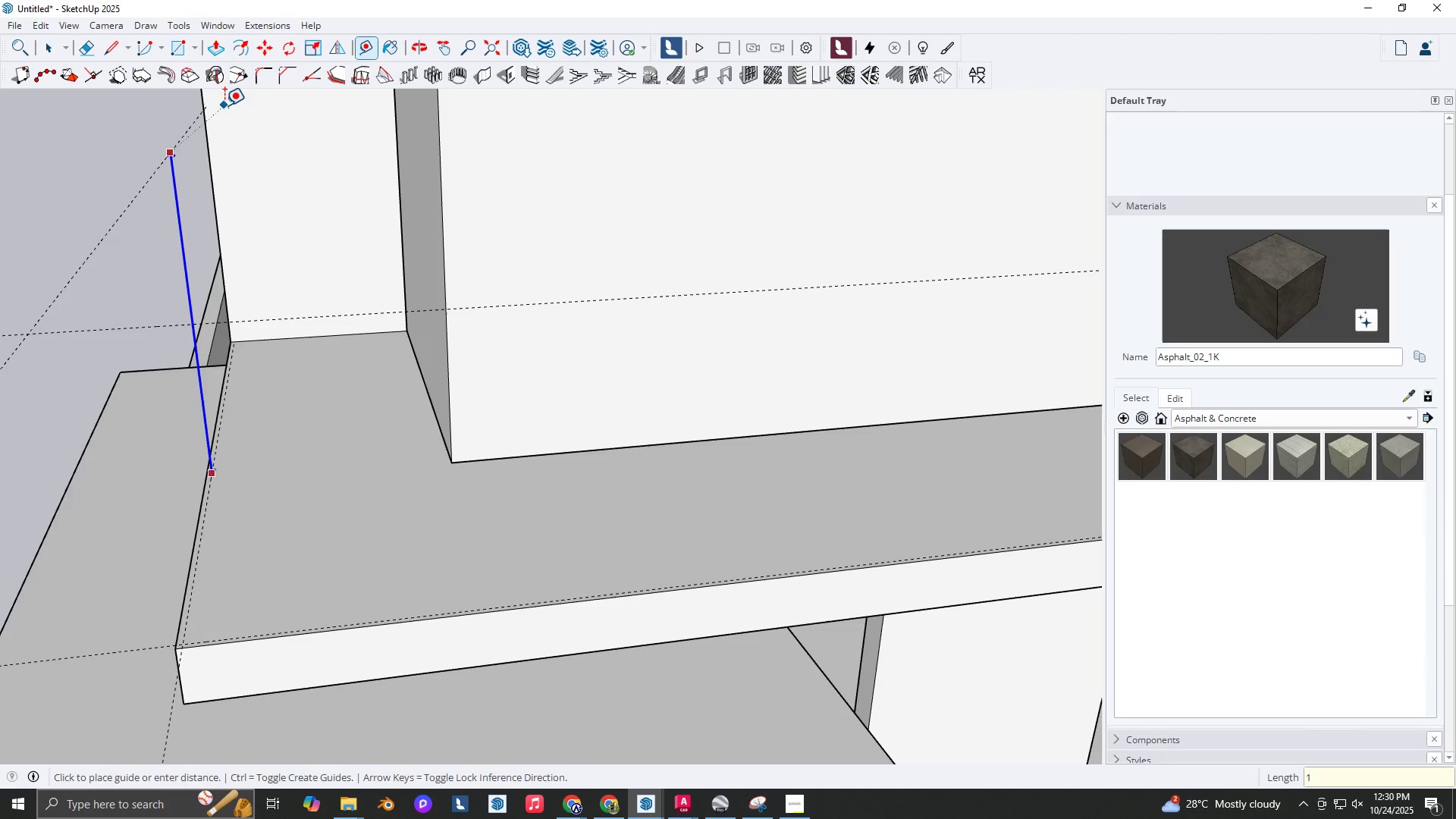 
key(NumpadEnter)
 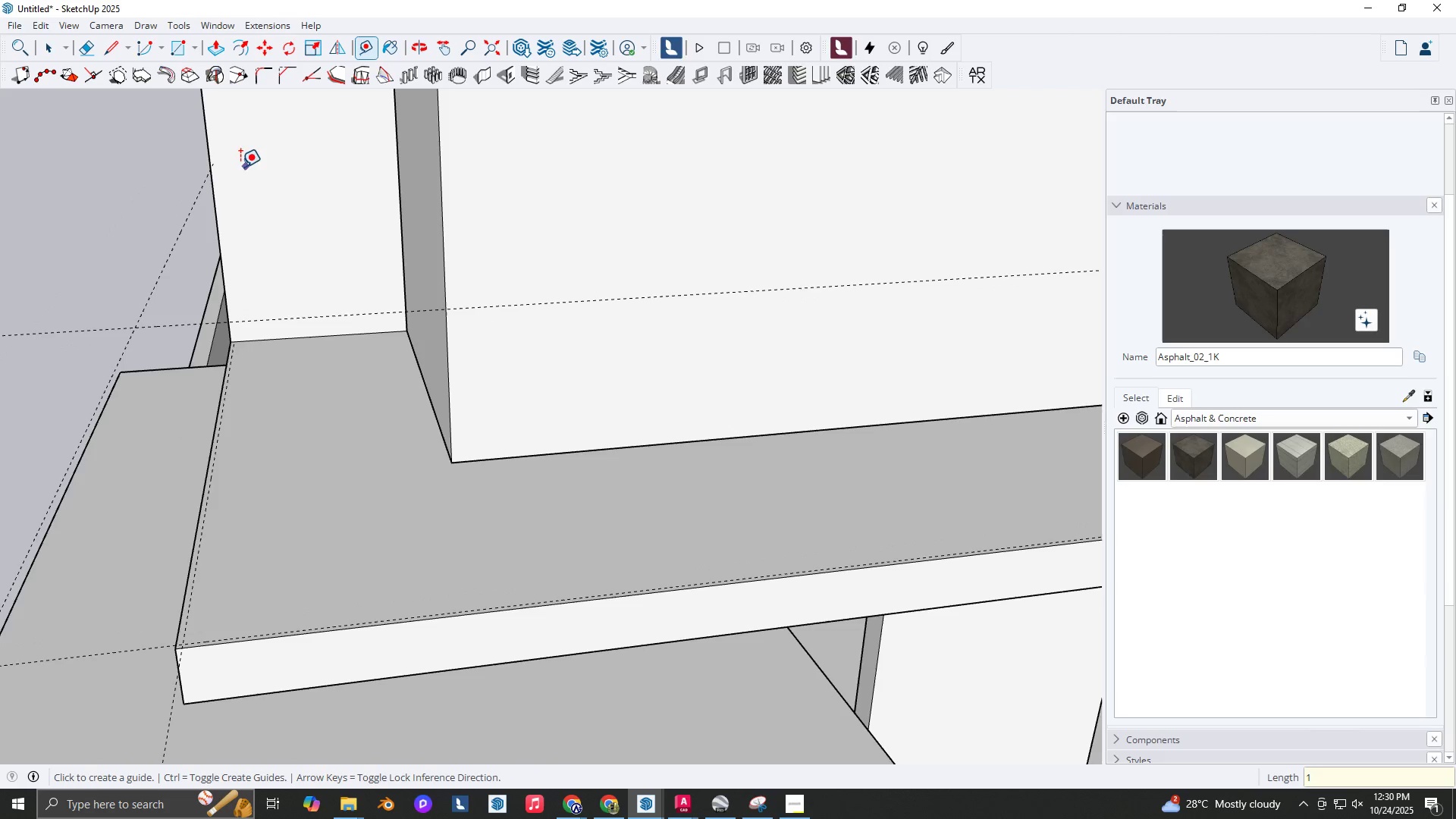 
key(R)
 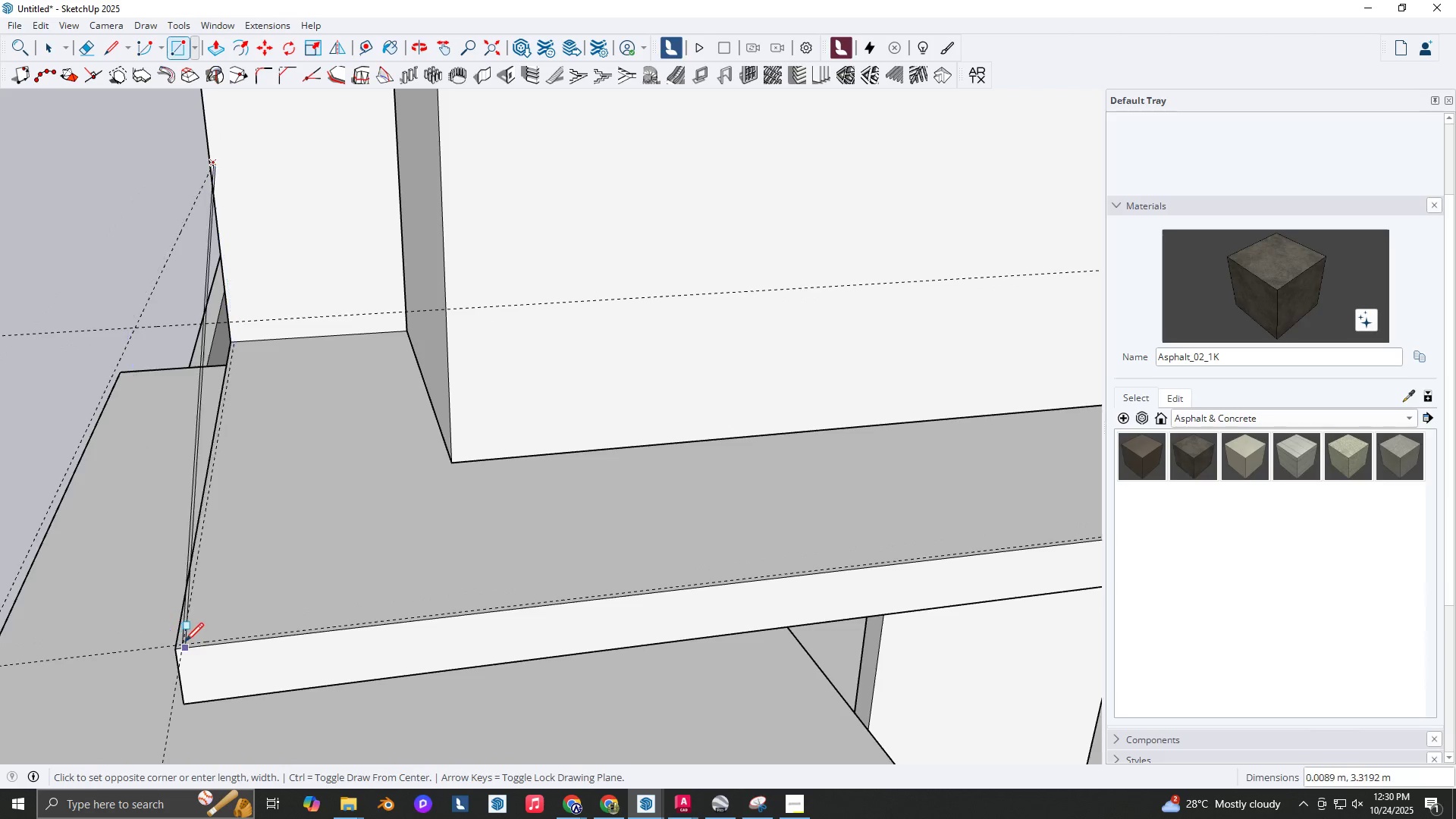 
scroll: coordinate [183, 639], scroll_direction: up, amount: 3.0
 